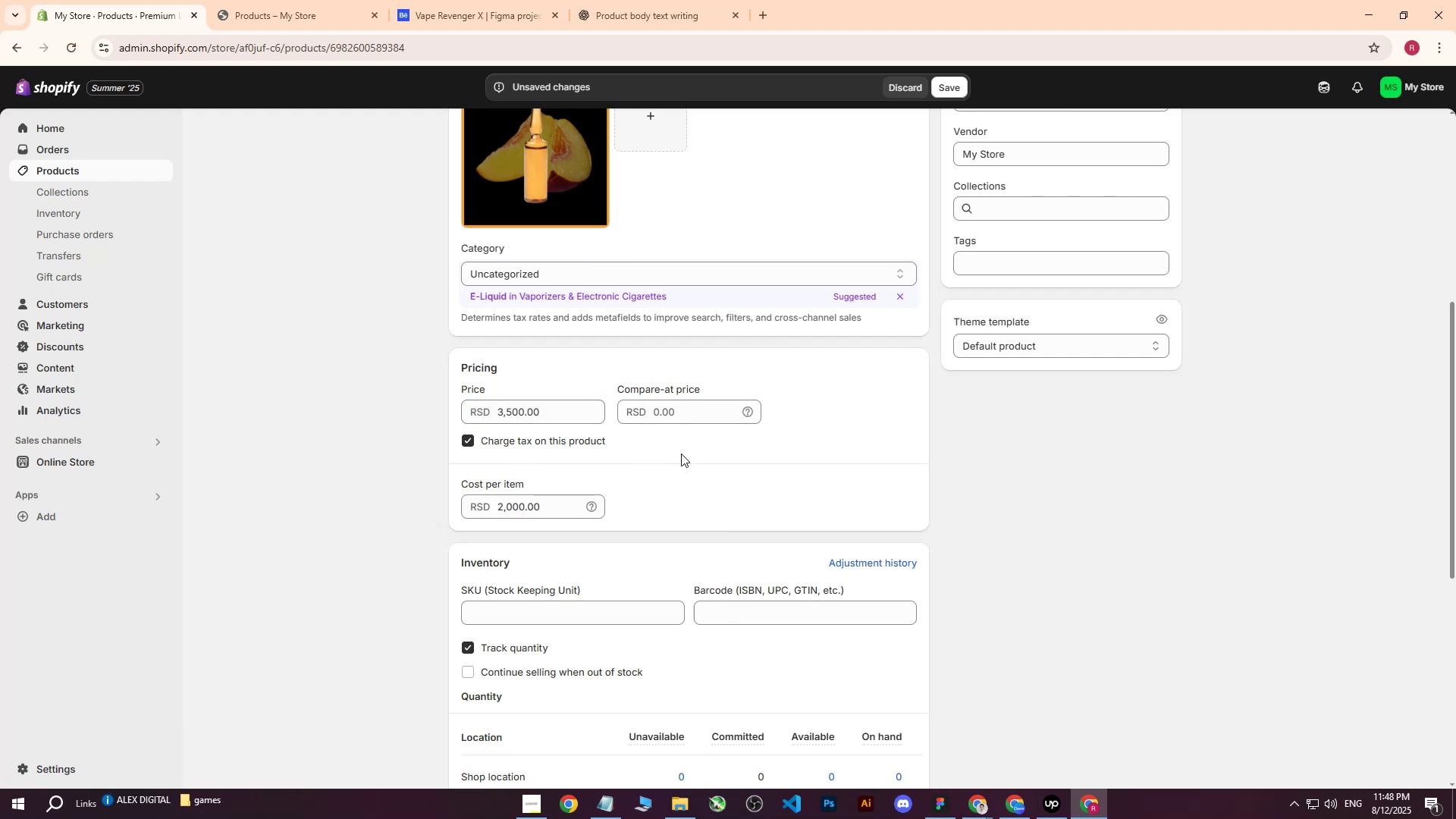 
scroll: coordinate [682, 453], scroll_direction: down, amount: 2.0
 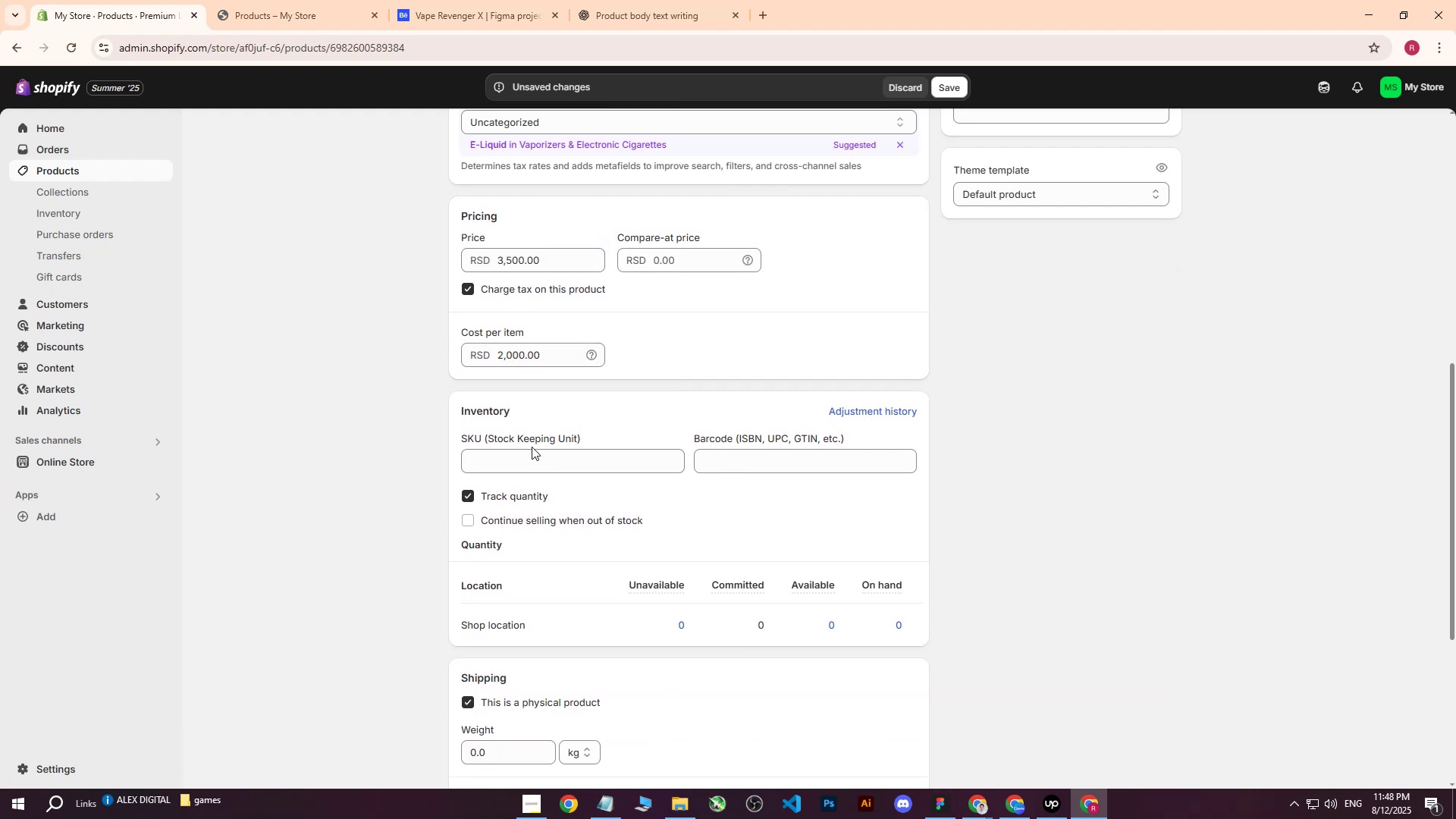 
double_click([527, 459])
 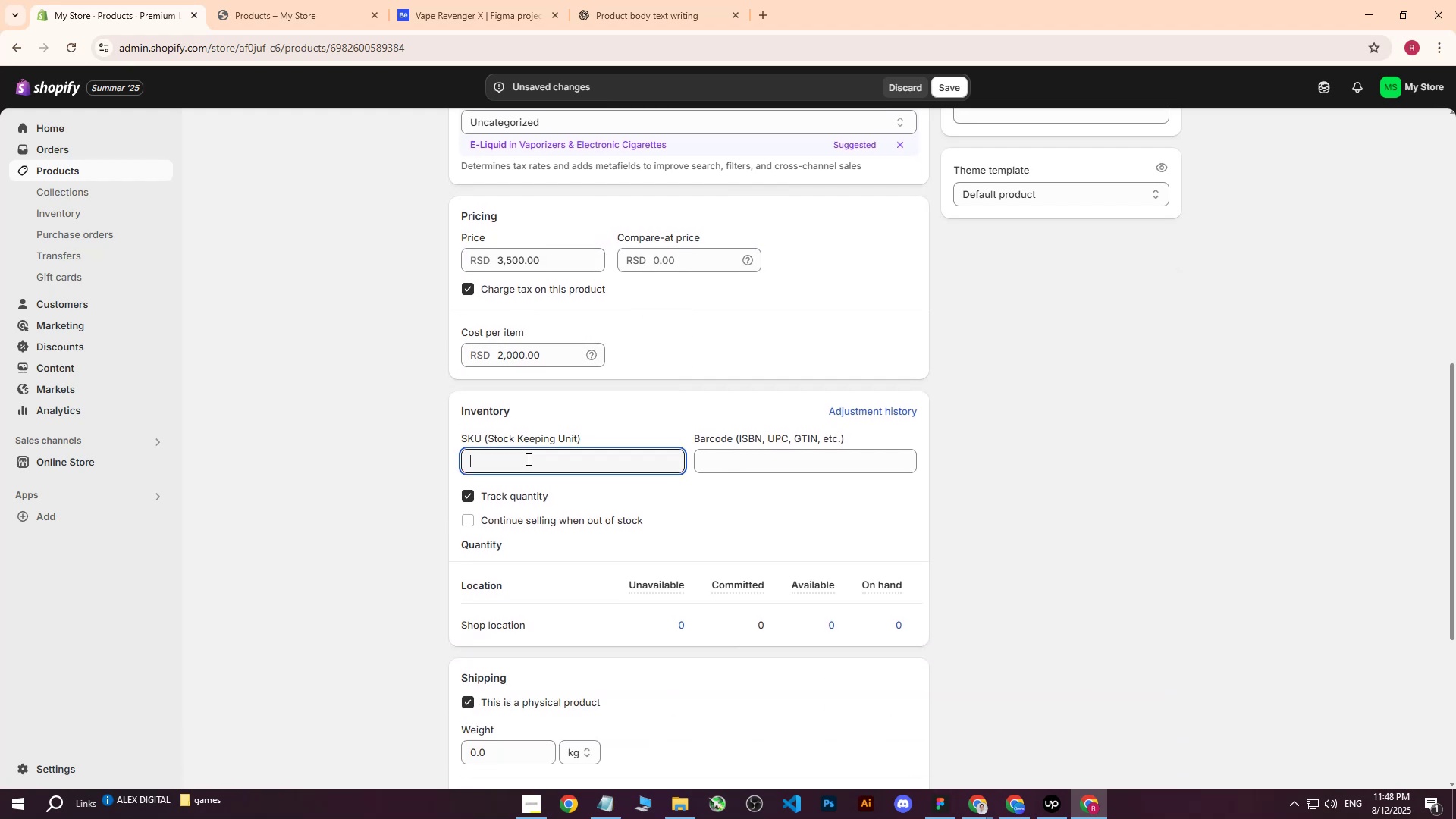 
type(2400)
 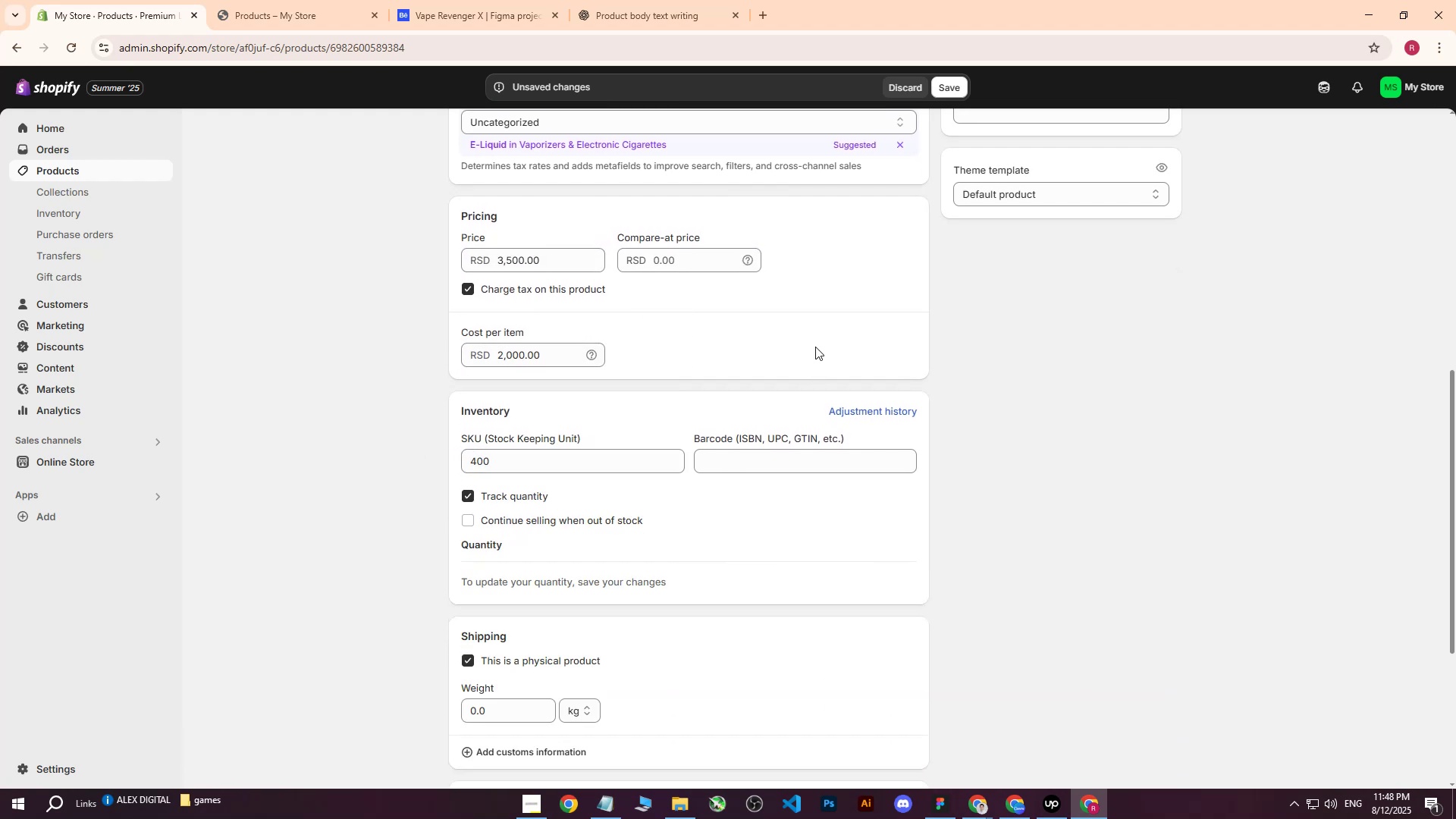 
left_click_drag(start_coordinate=[527, 459], to_coordinate=[414, 457])
 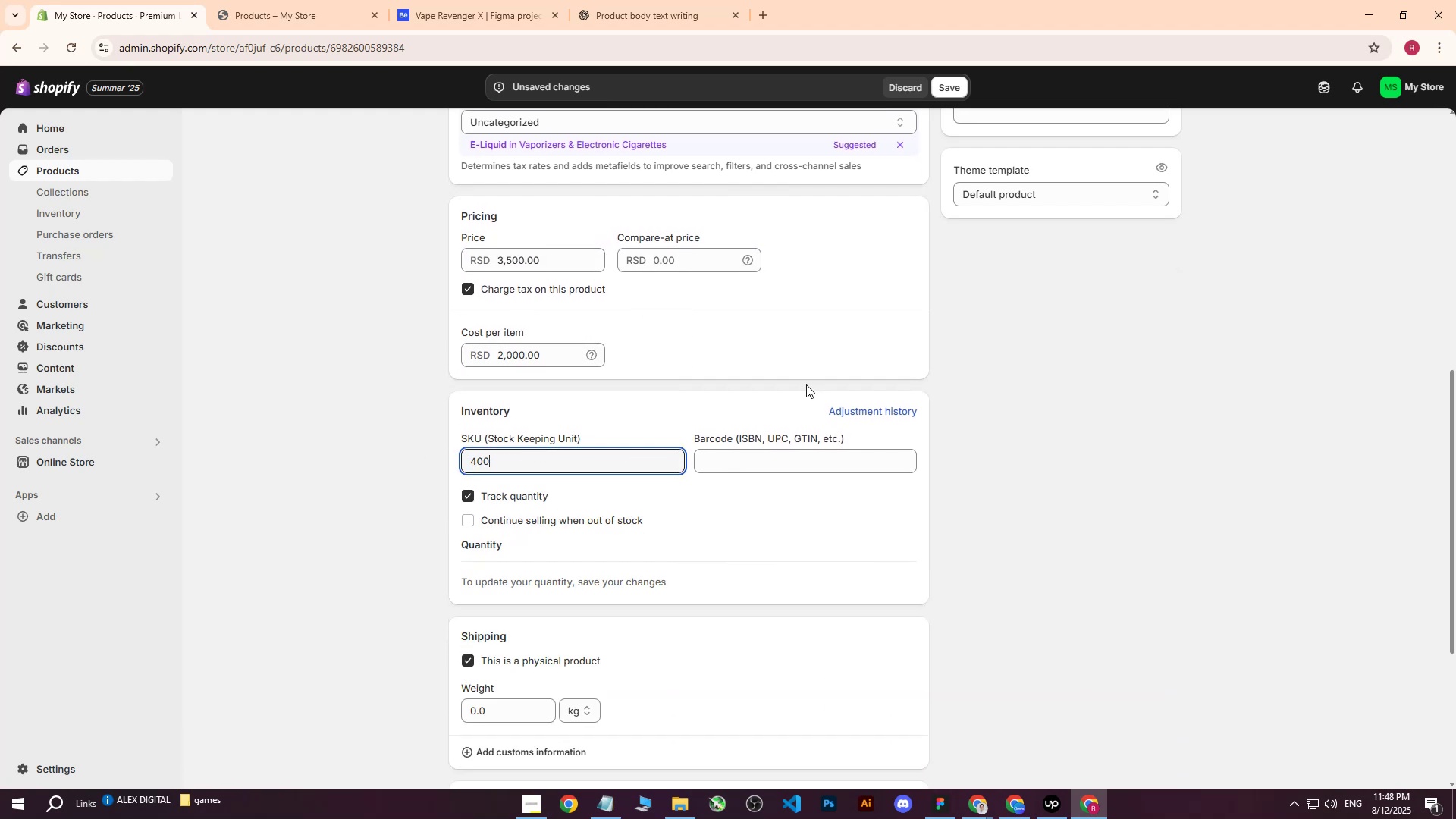 
left_click([815, 347])
 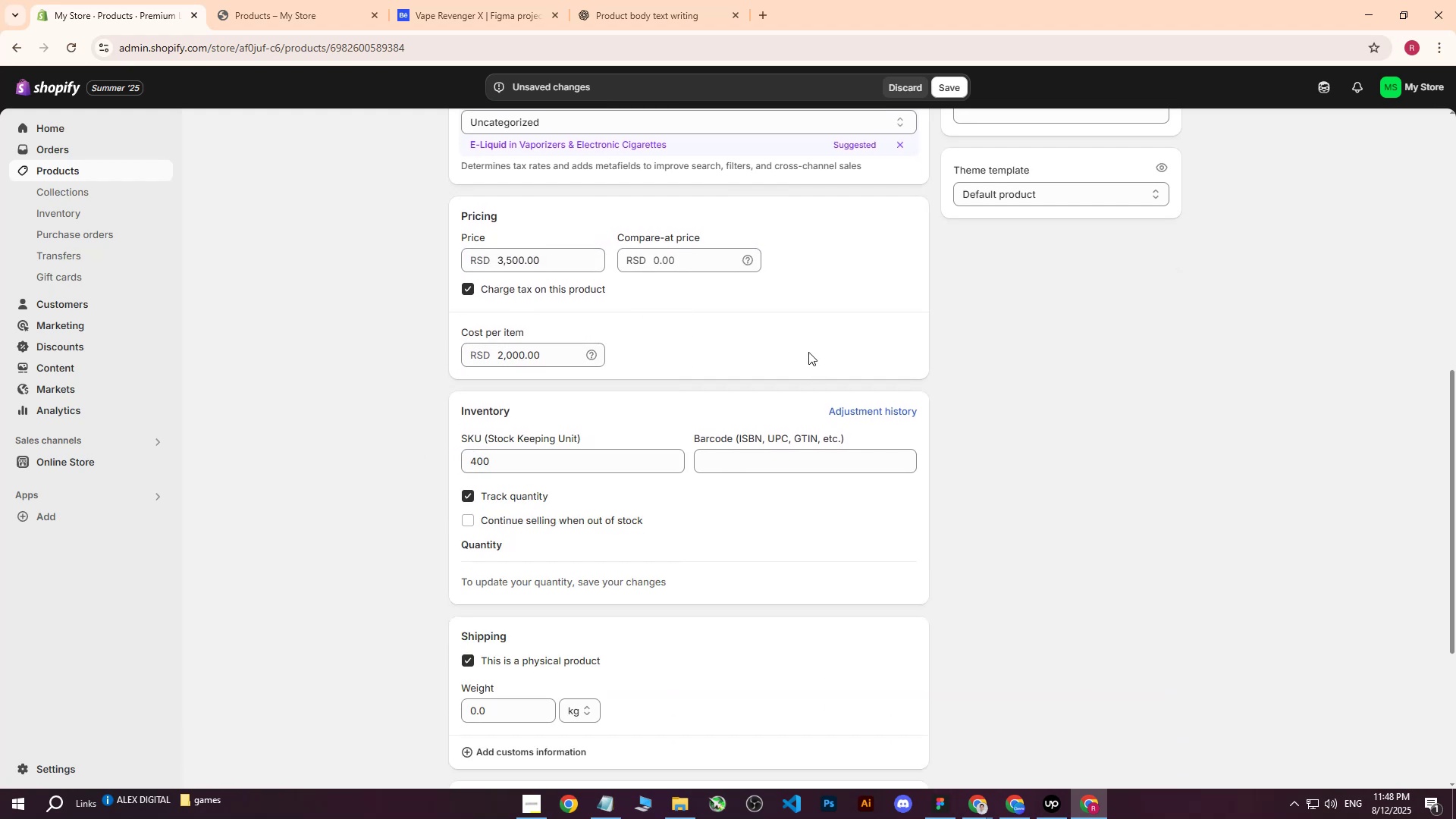 
scroll: coordinate [802, 358], scroll_direction: down, amount: 2.0
 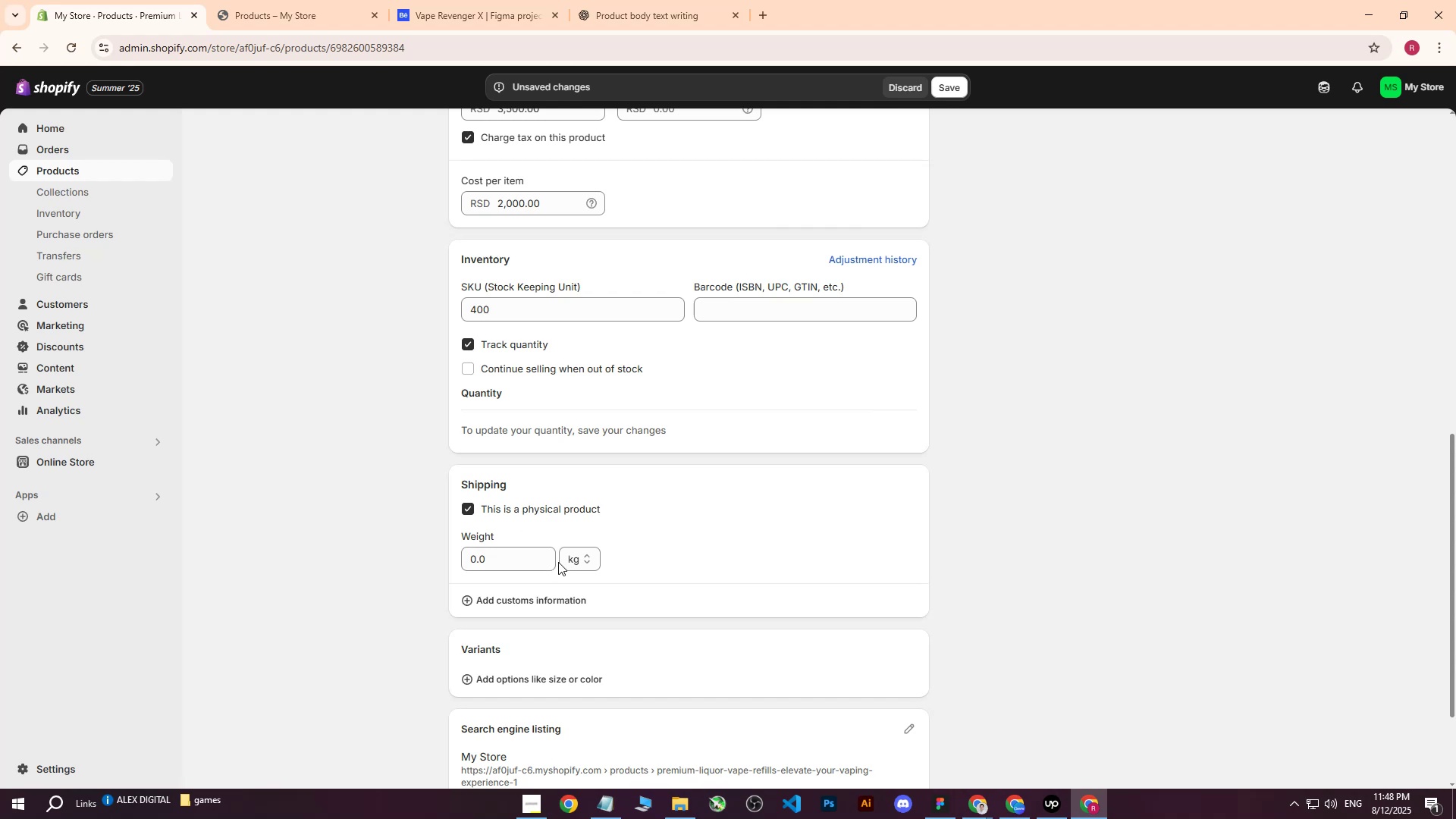 
left_click([574, 562])
 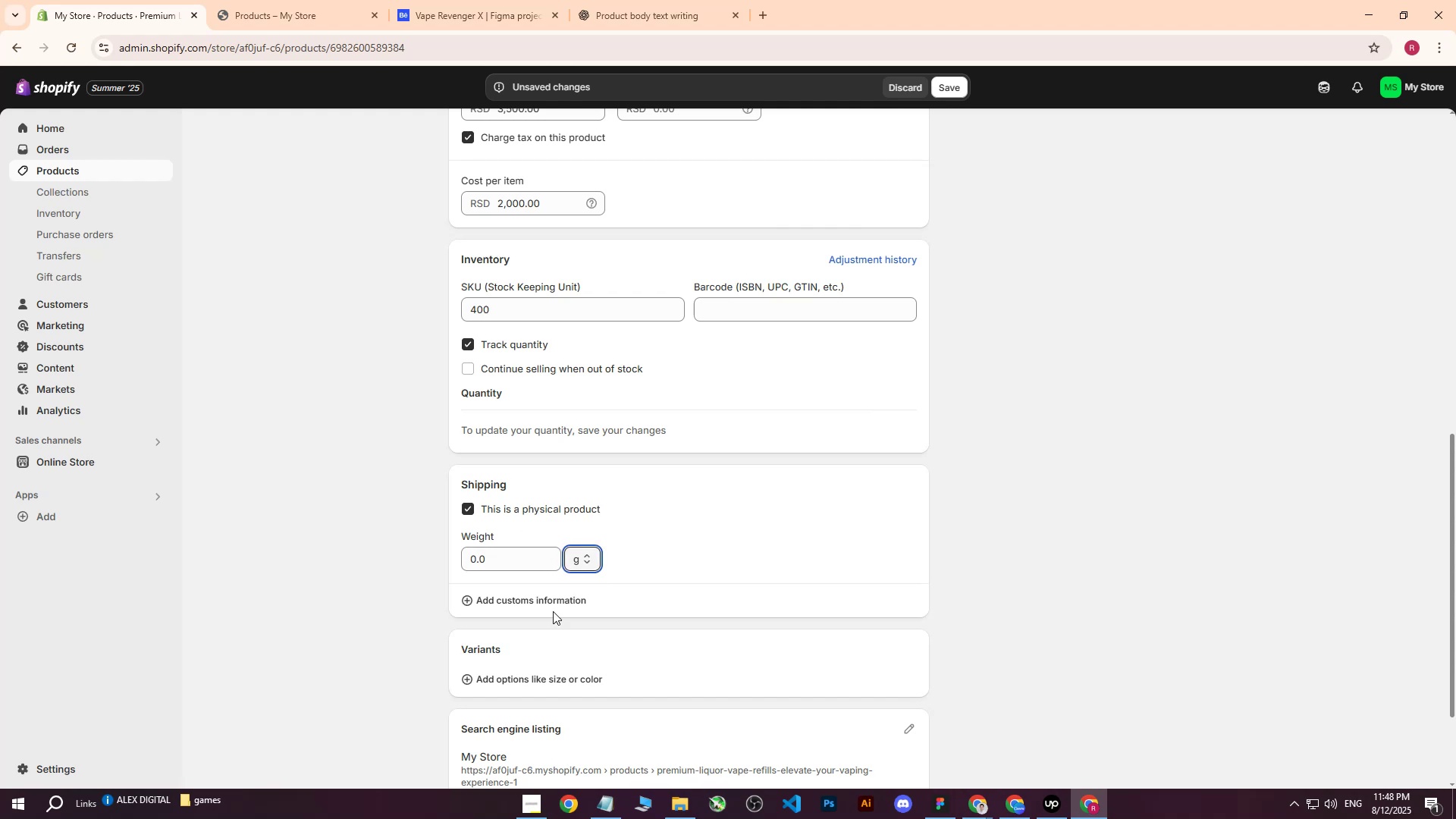 
double_click([492, 562])
 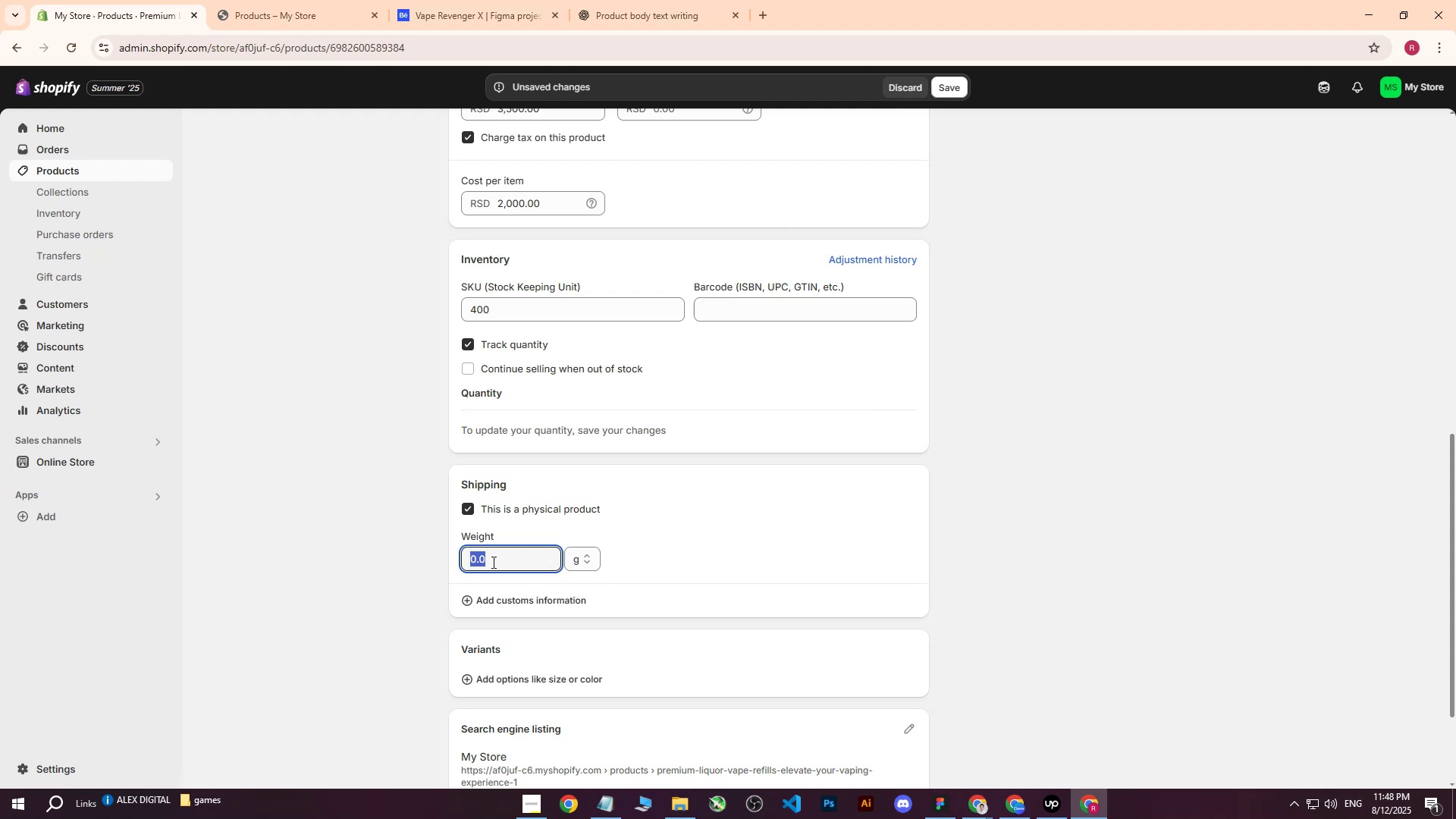 
type(1000)
key(Backspace)
 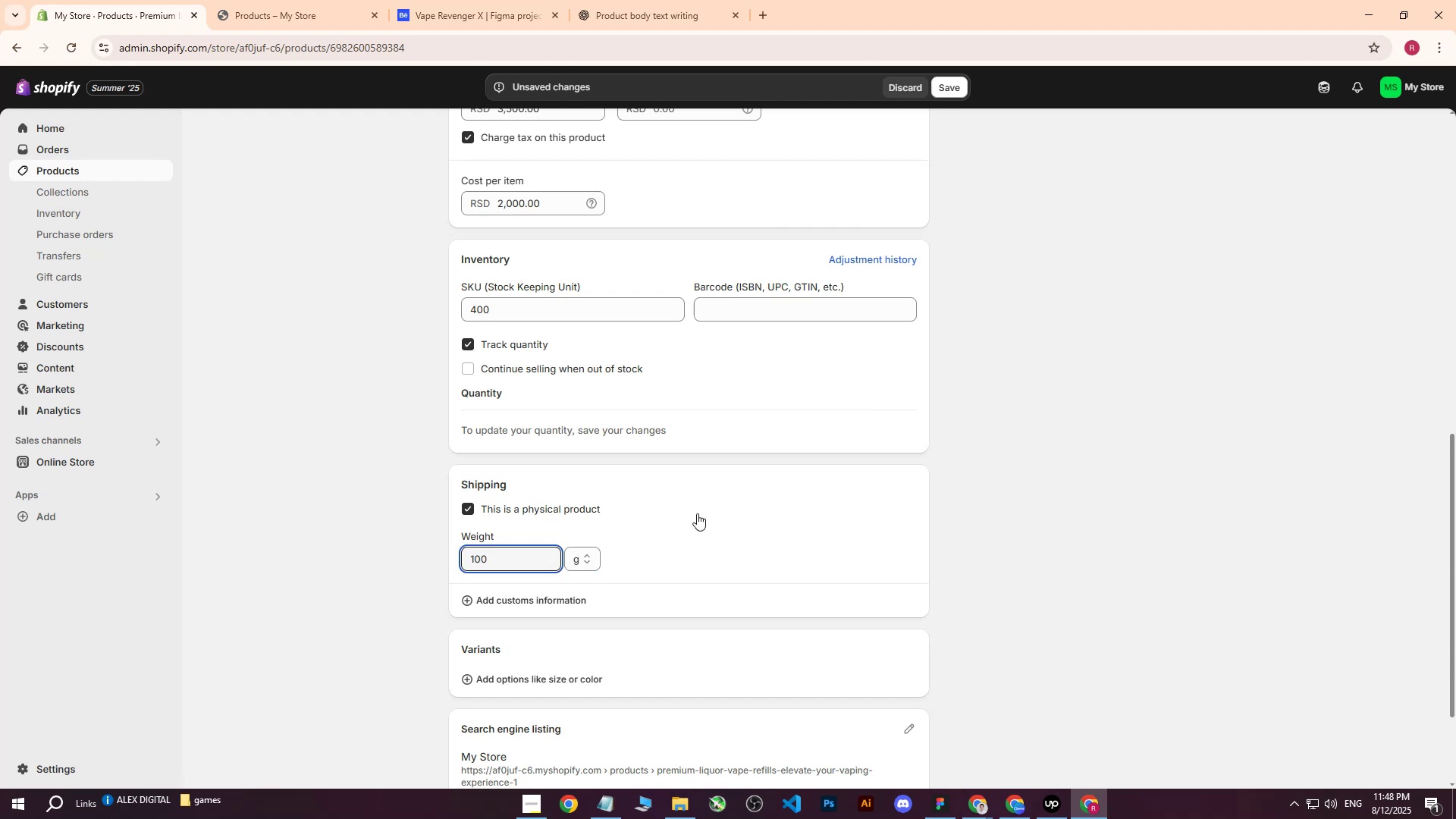 
left_click([697, 513])
 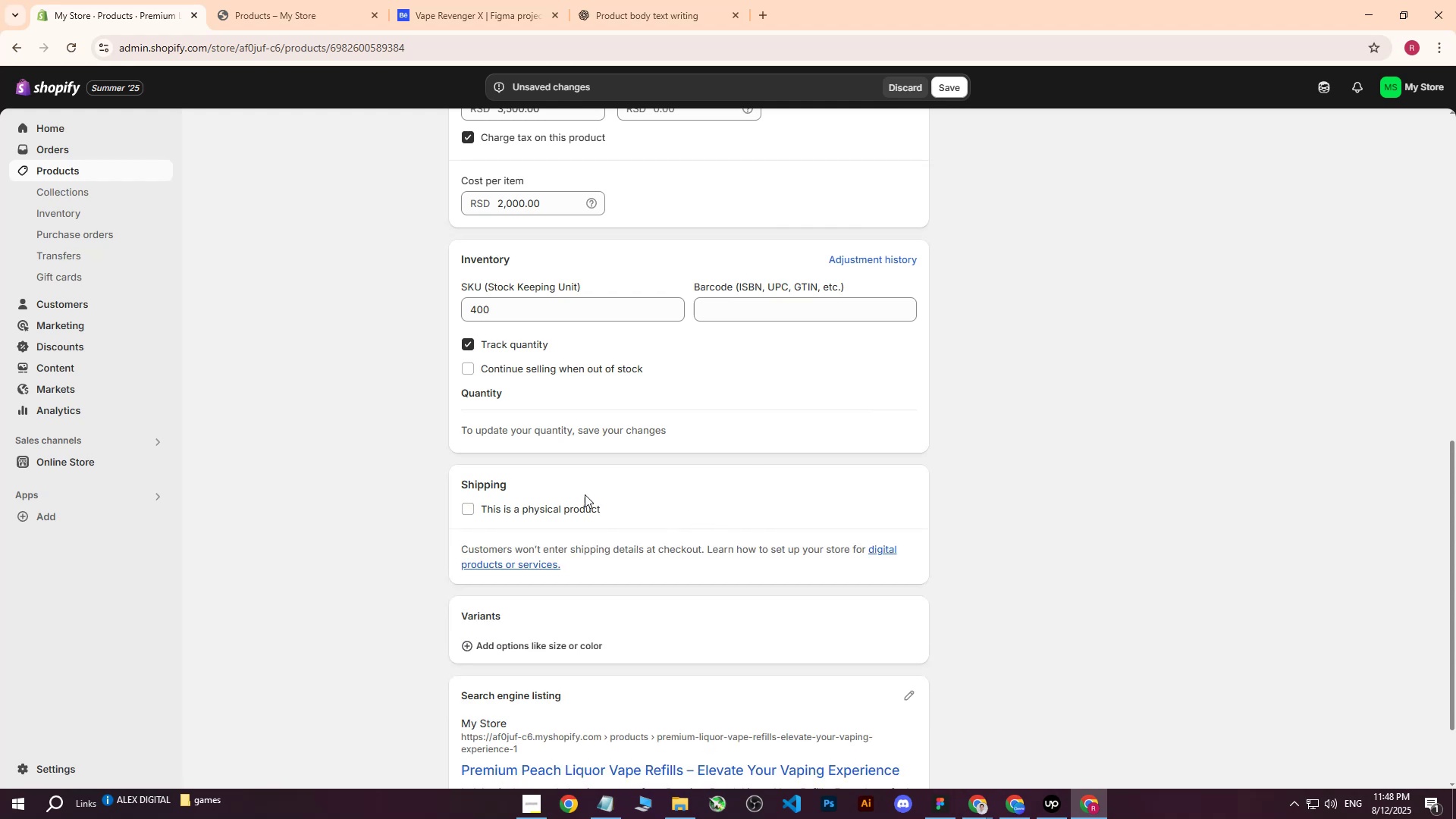 
double_click([571, 507])
 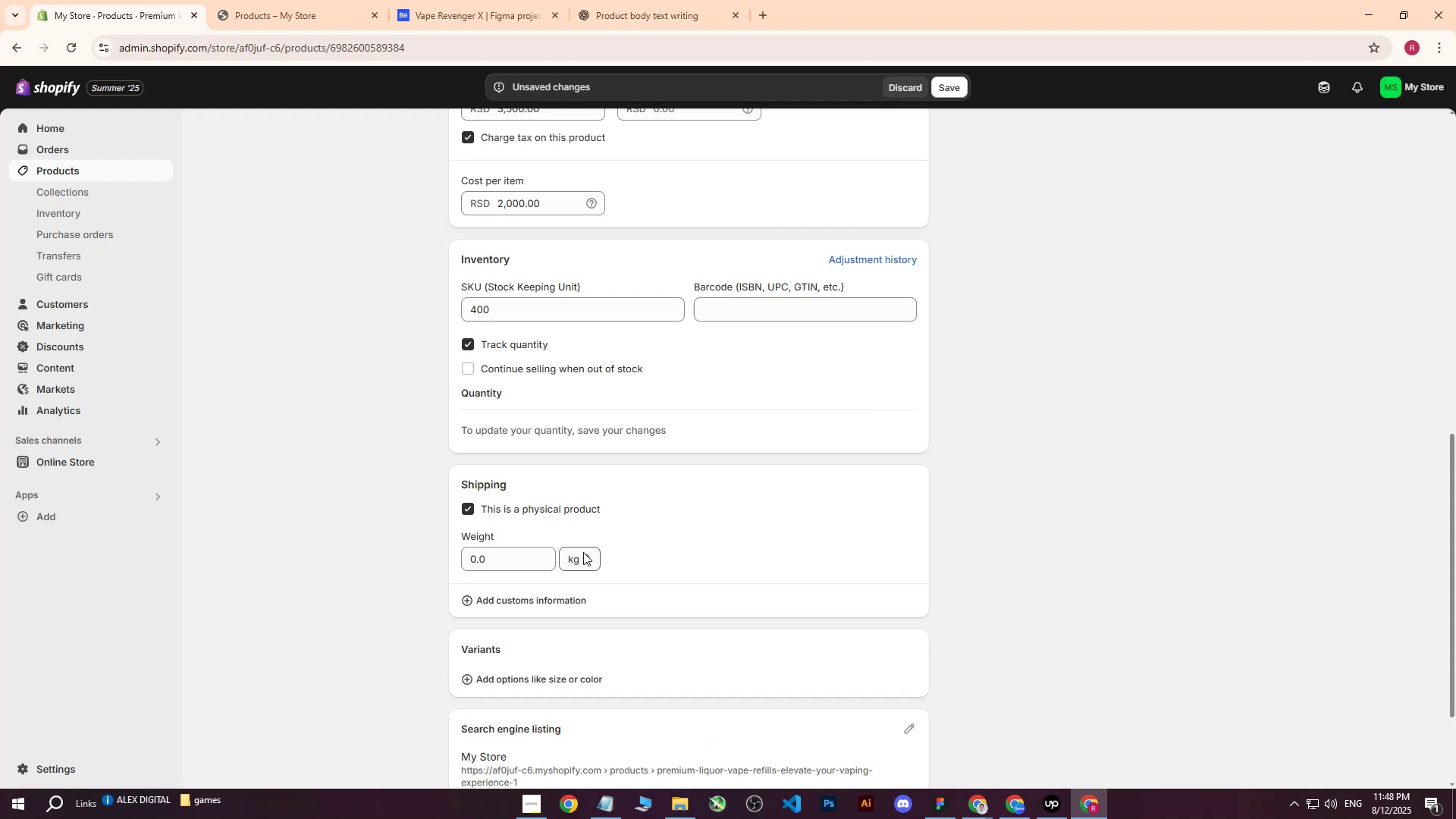 
triple_click([583, 553])
 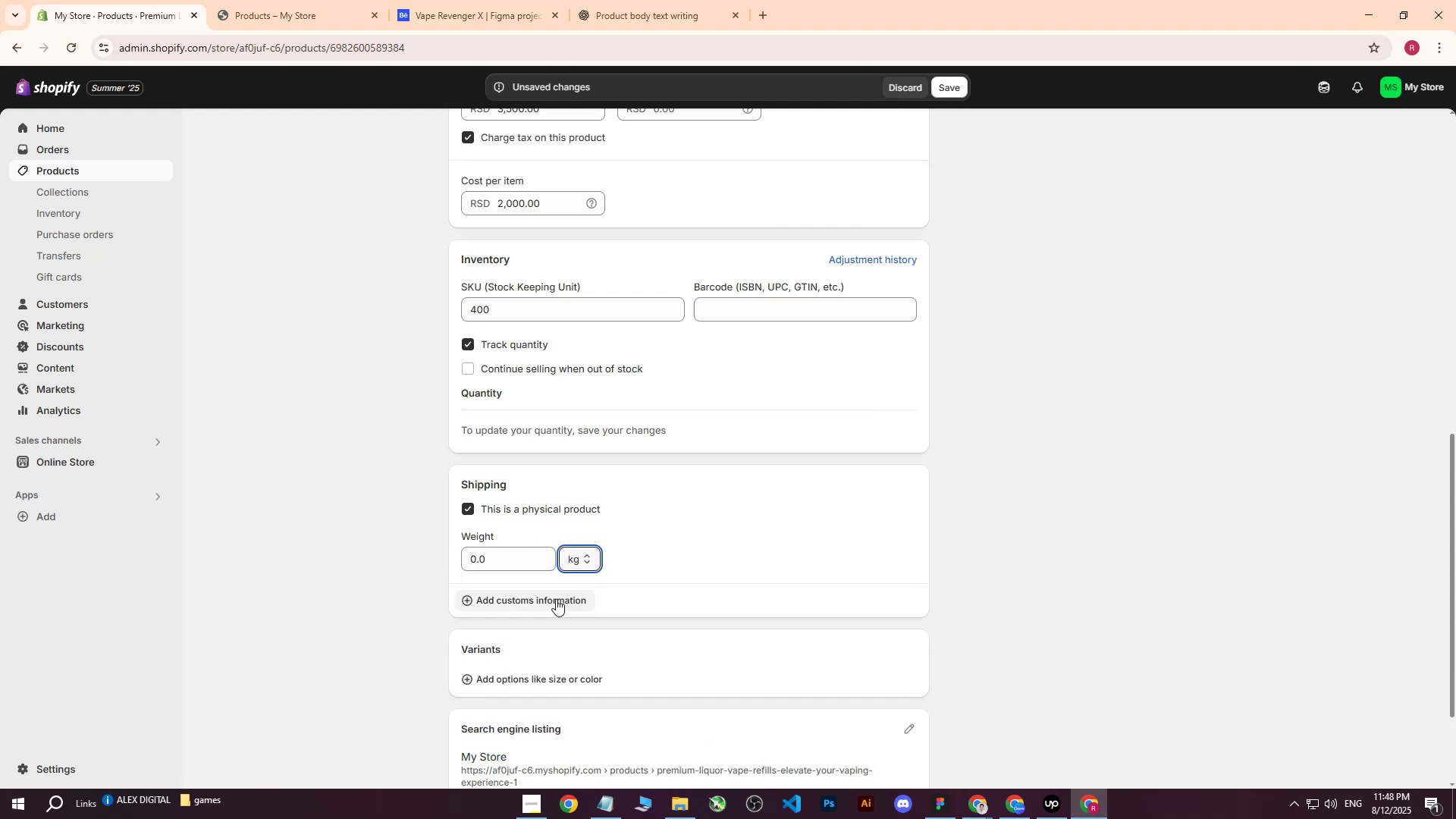 
double_click([492, 555])
 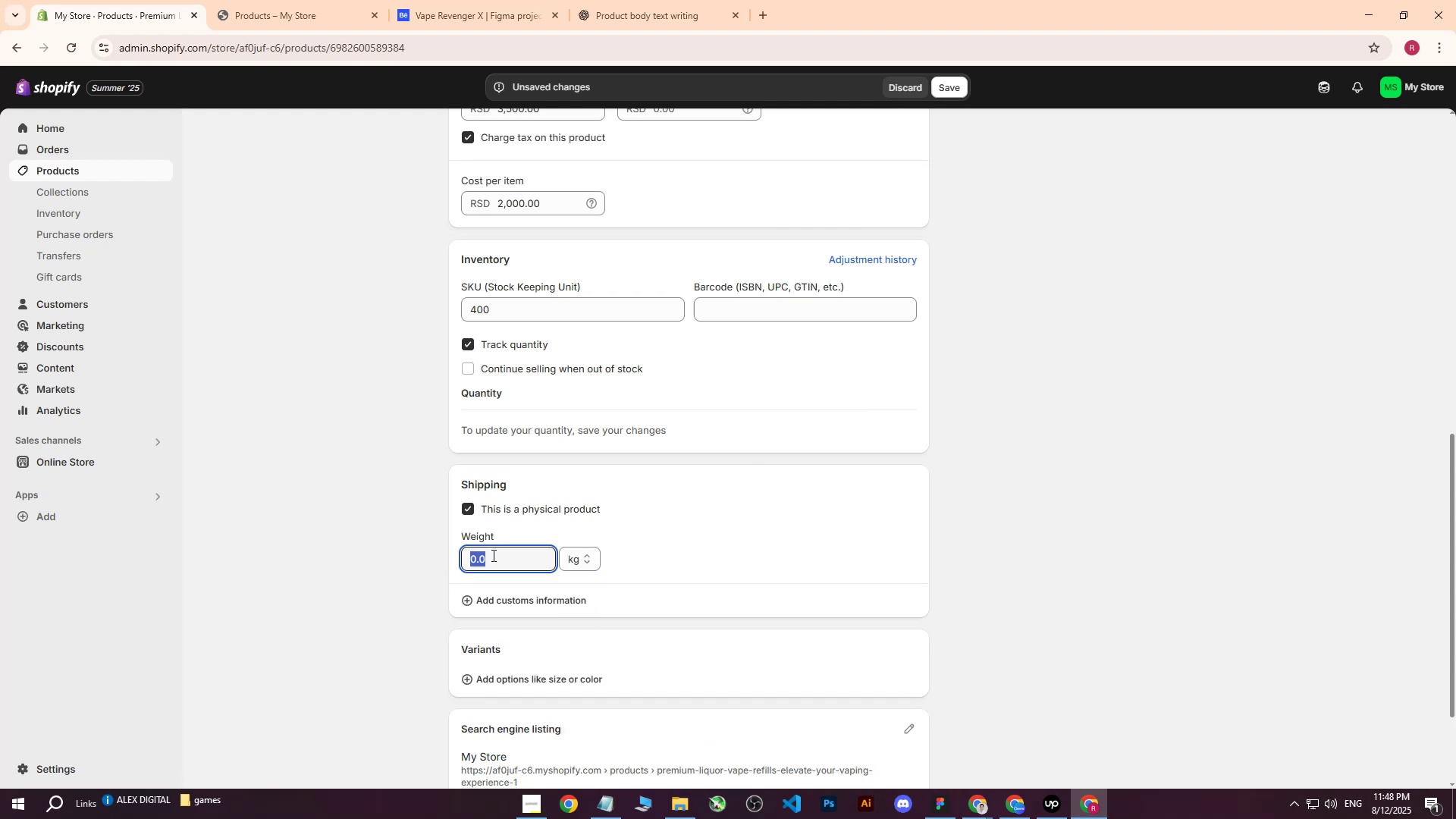 
type(100)
 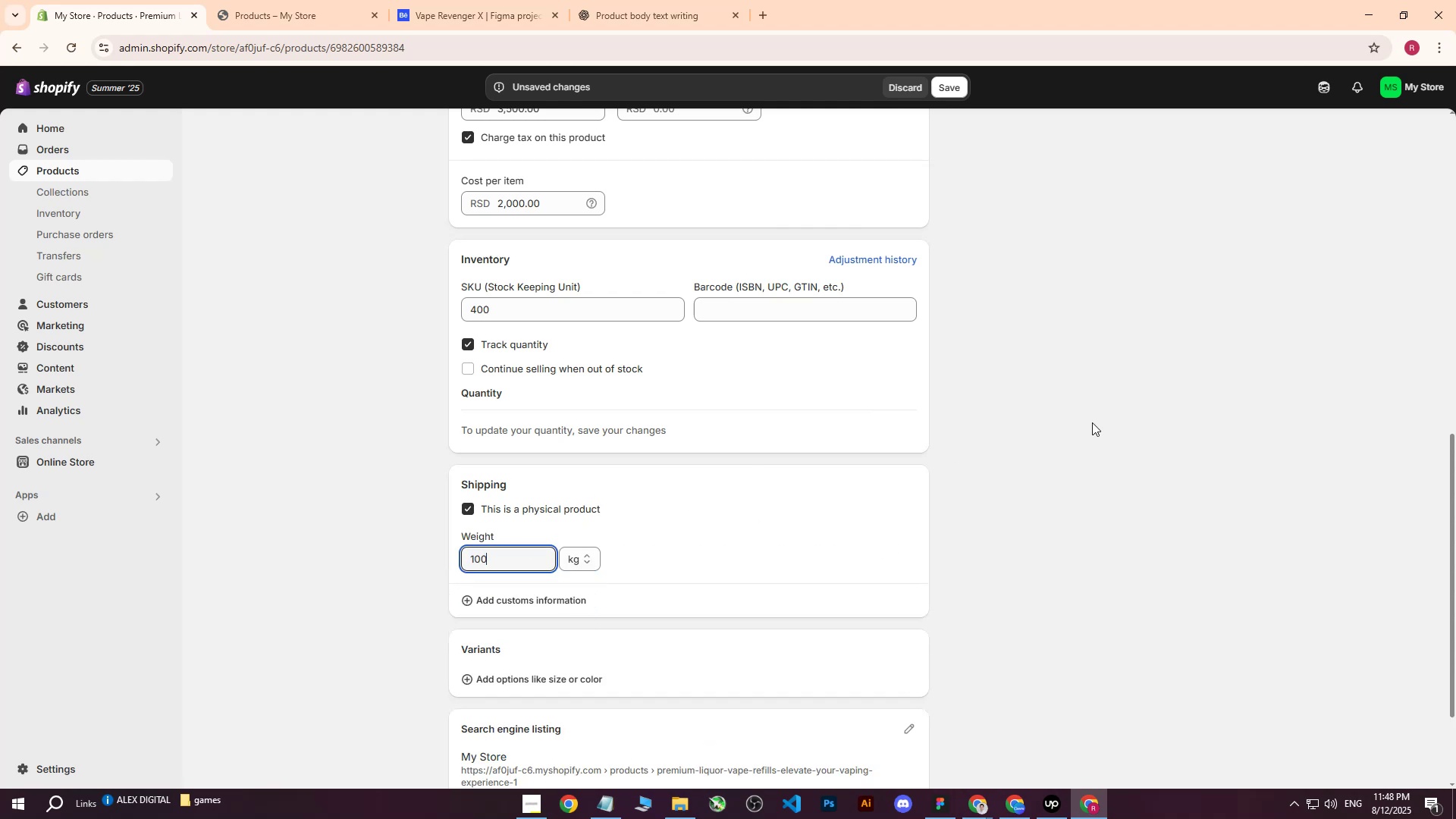 
left_click([1092, 422])
 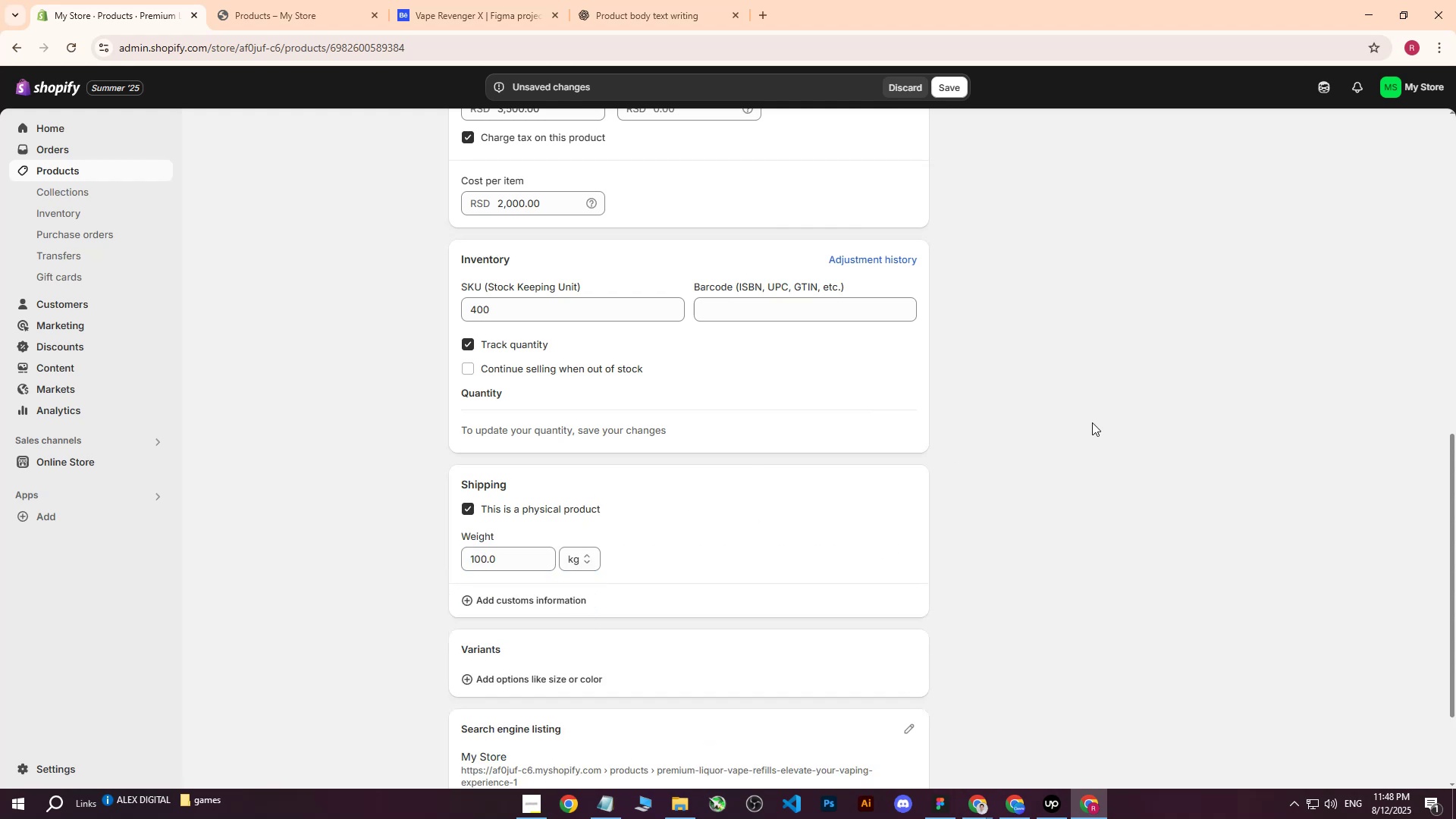 
scroll: coordinate [1092, 422], scroll_direction: down, amount: 3.0
 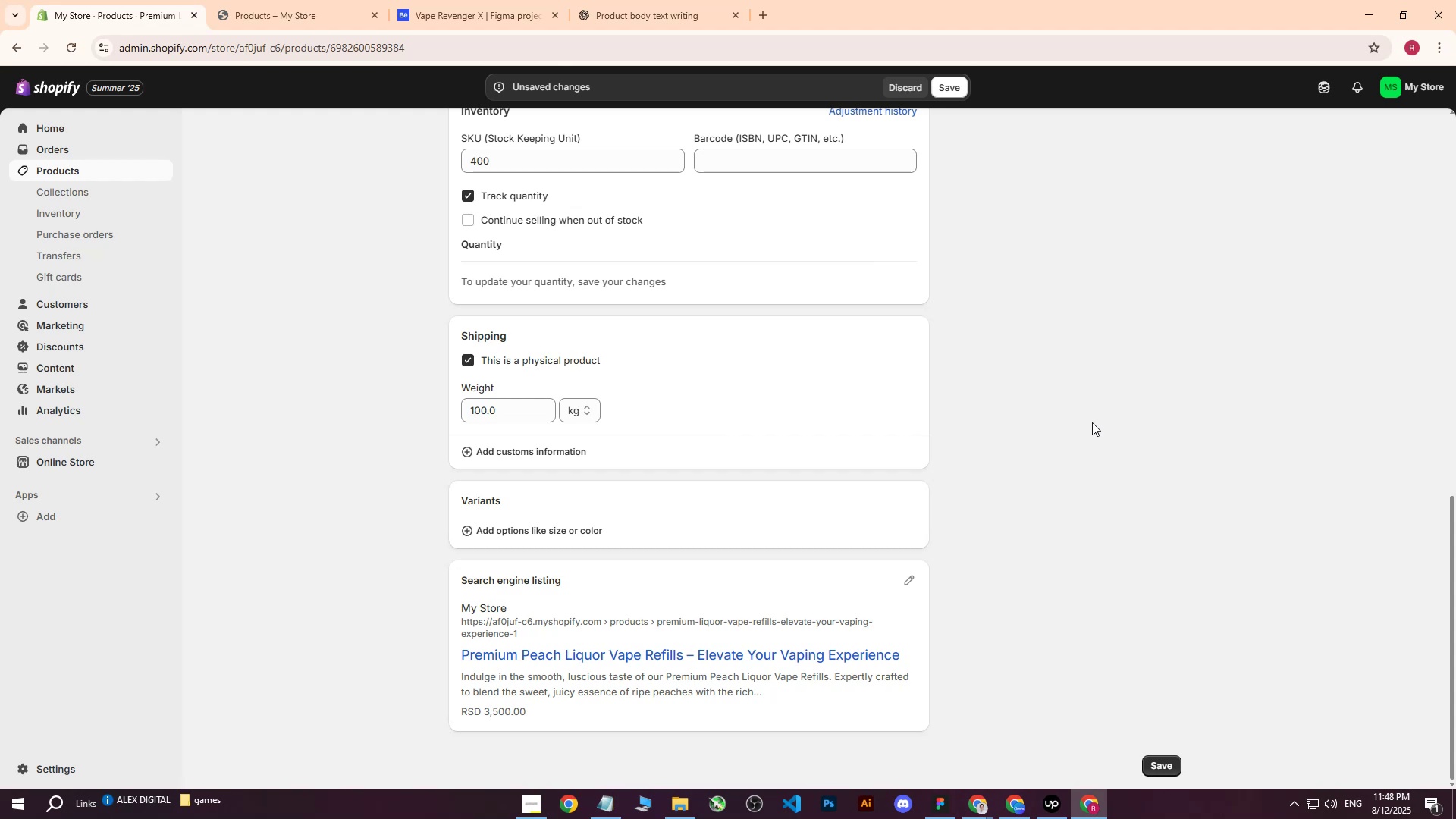 
wait(7.2)
 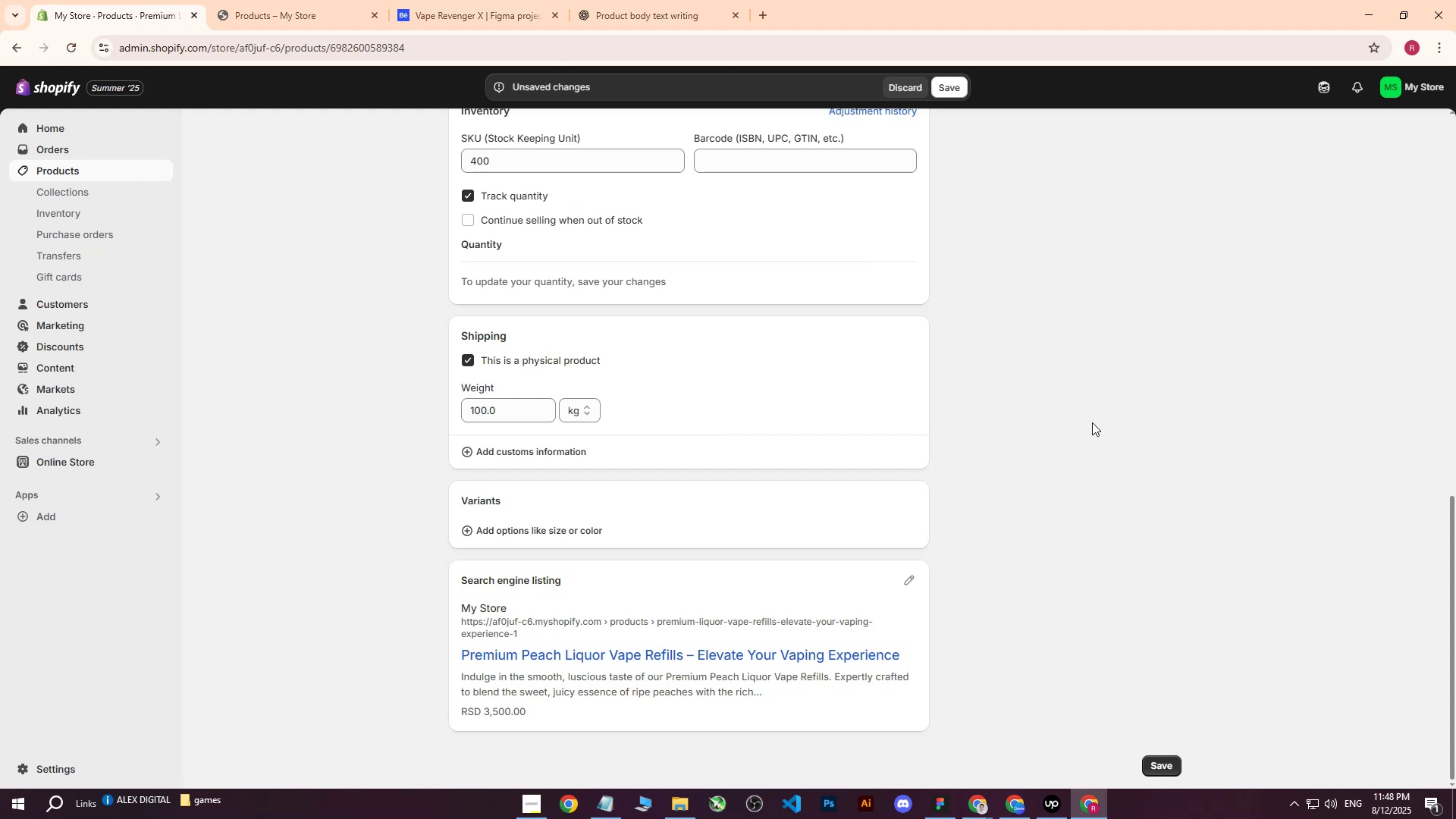 
scroll: coordinate [863, 397], scroll_direction: up, amount: 10.0
 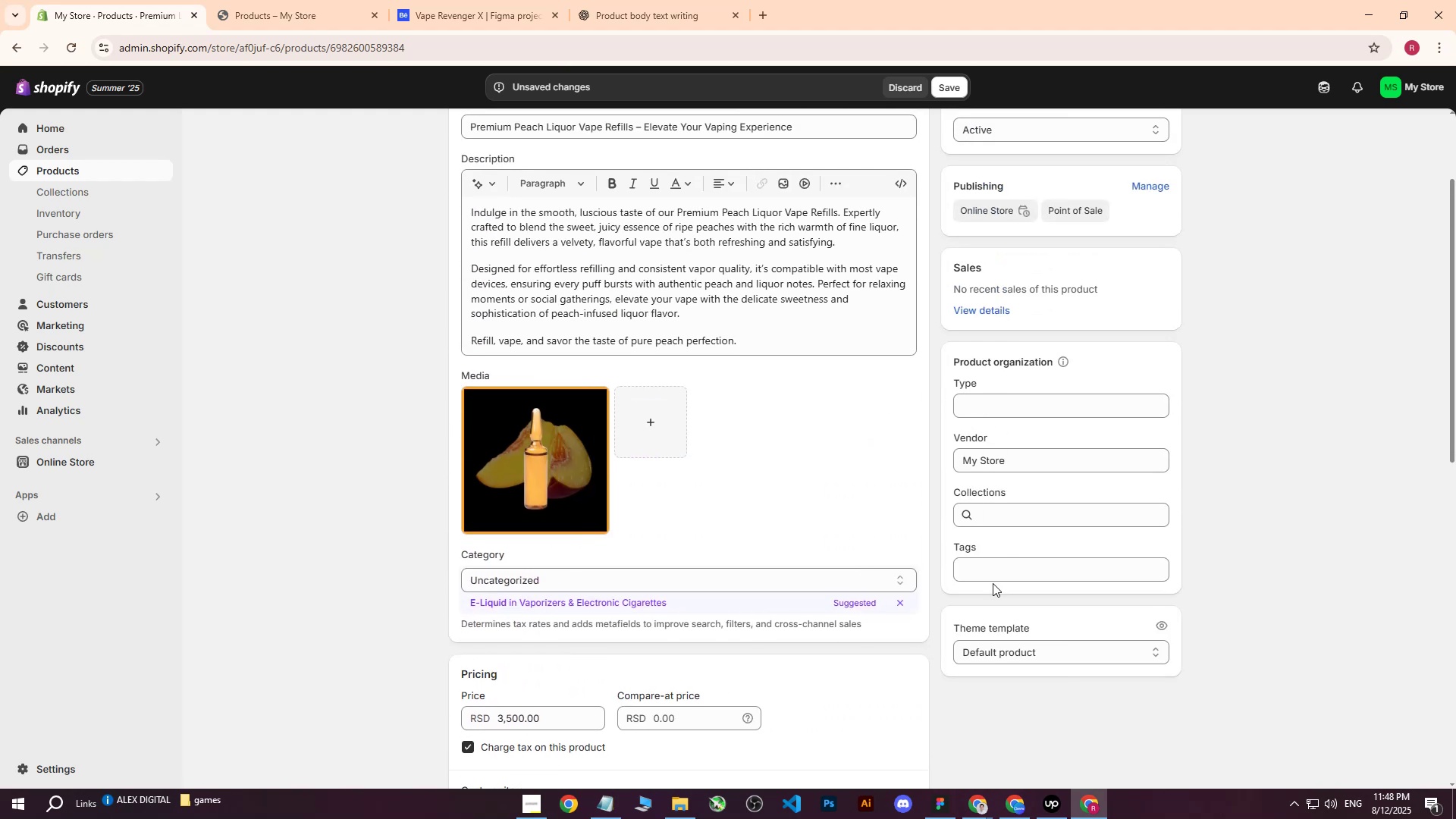 
left_click([993, 575])
 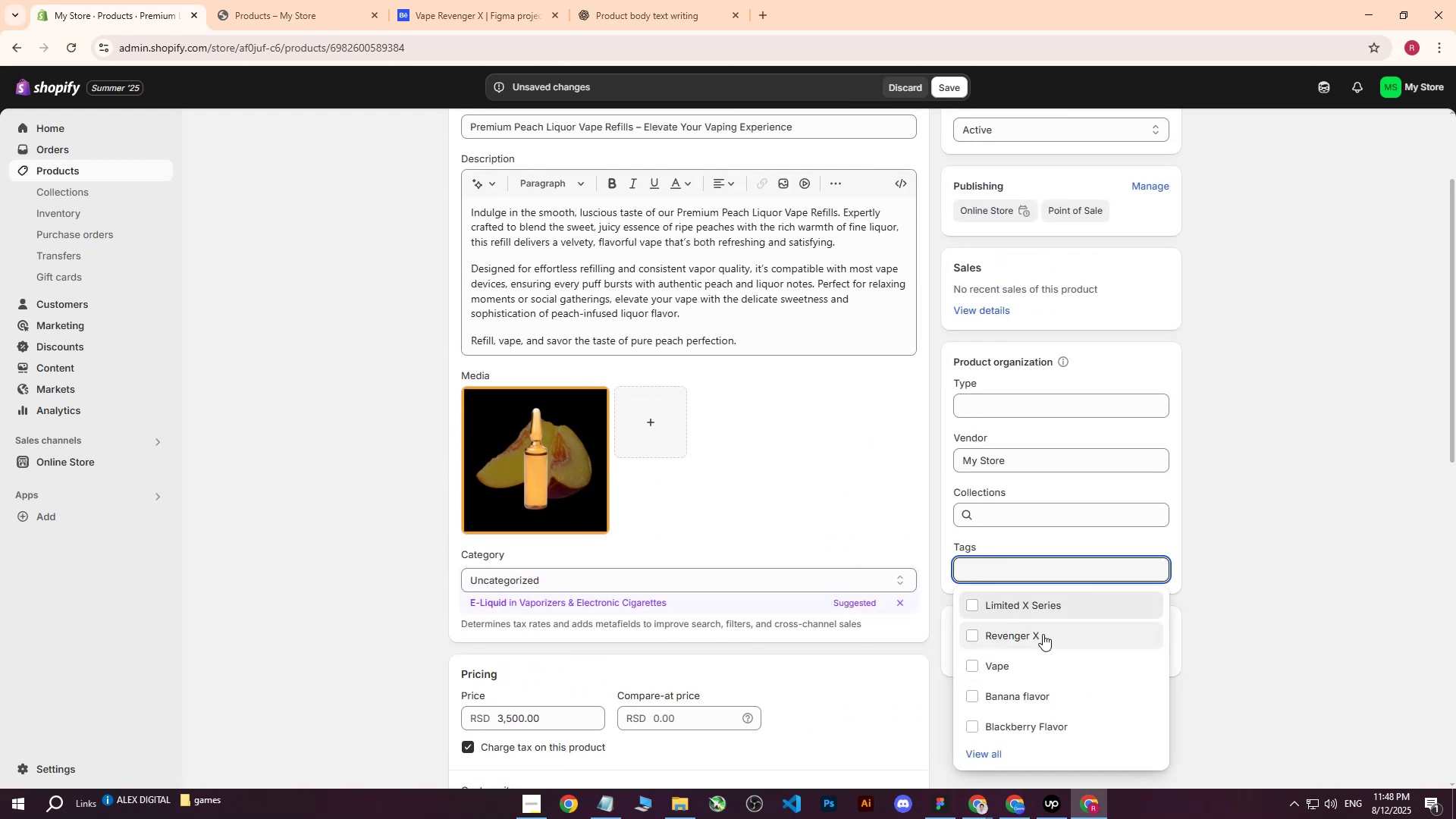 
left_click([998, 755])
 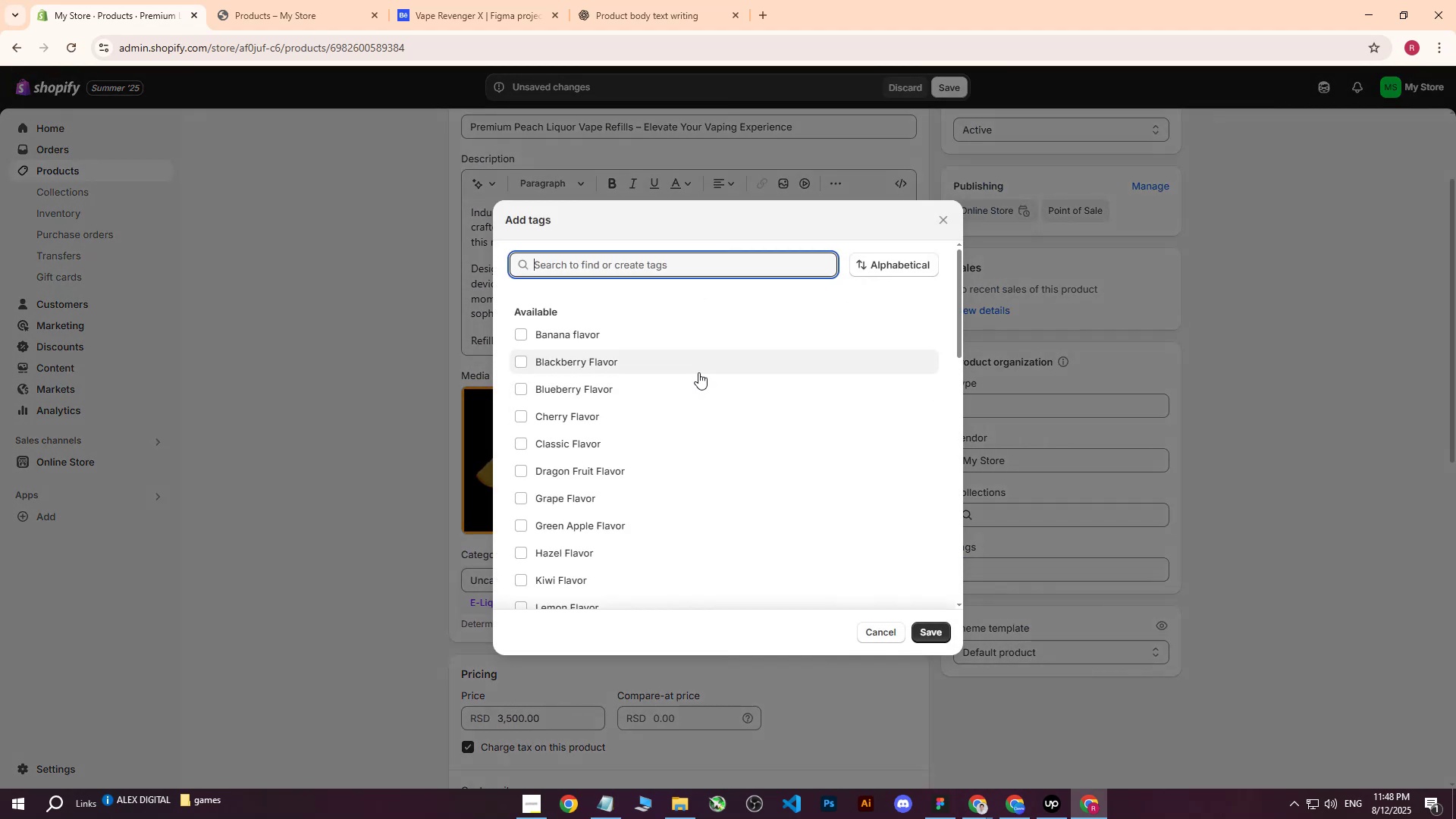 
scroll: coordinate [590, 448], scroll_direction: down, amount: 14.0
 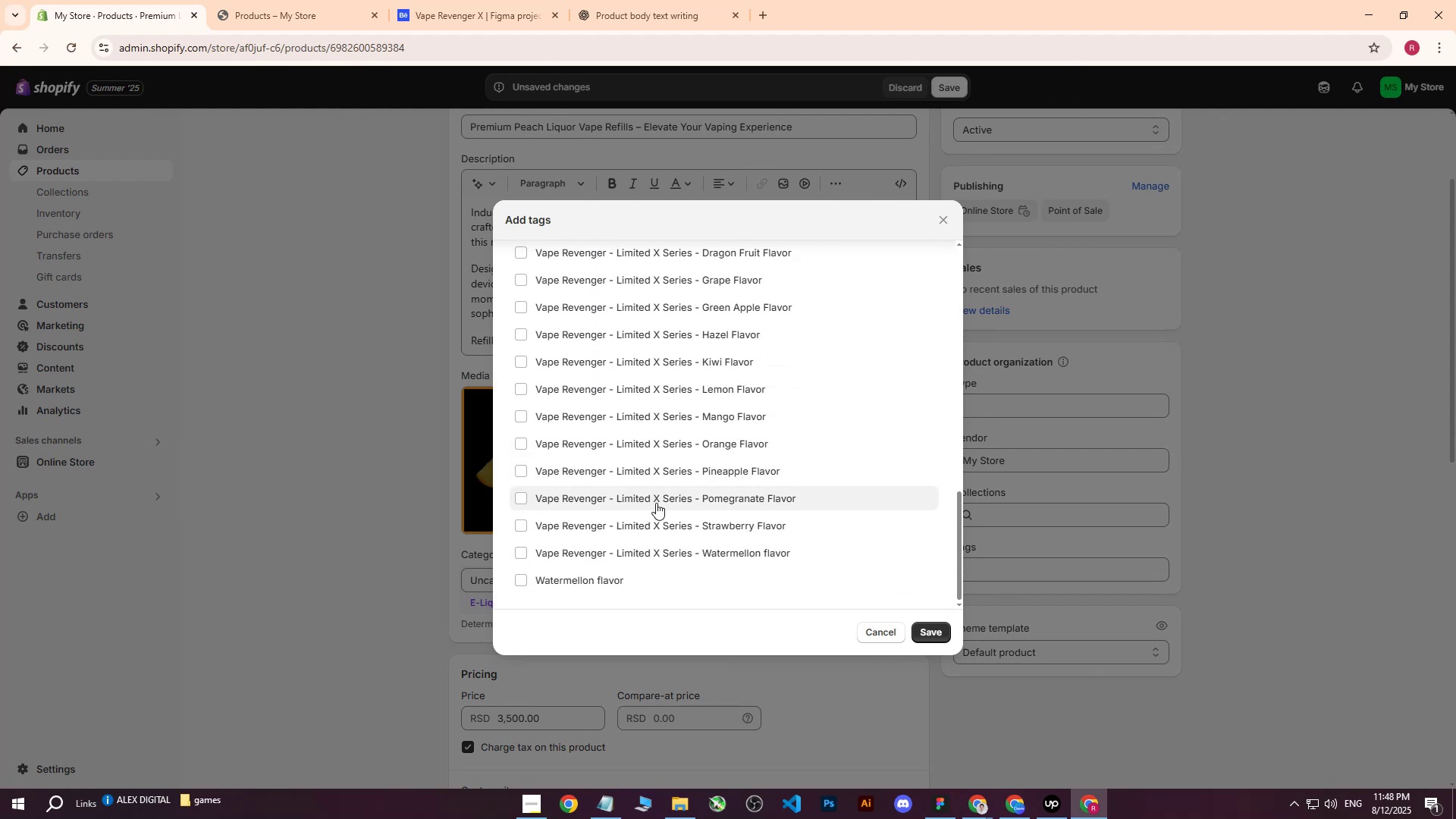 
scroll: coordinate [566, 462], scroll_direction: up, amount: 11.0
 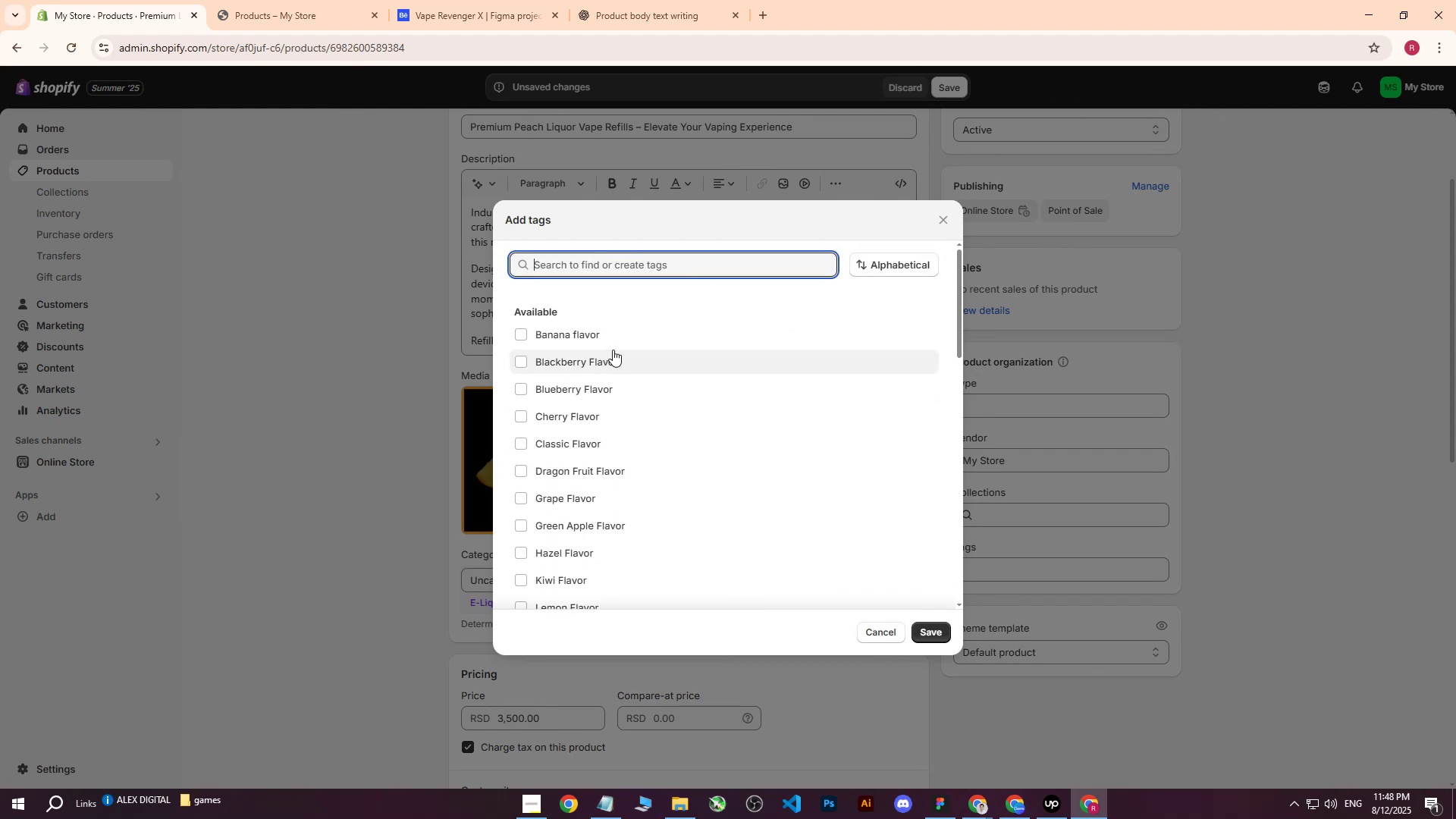 
scroll: coordinate [632, 366], scroll_direction: down, amount: 6.0
 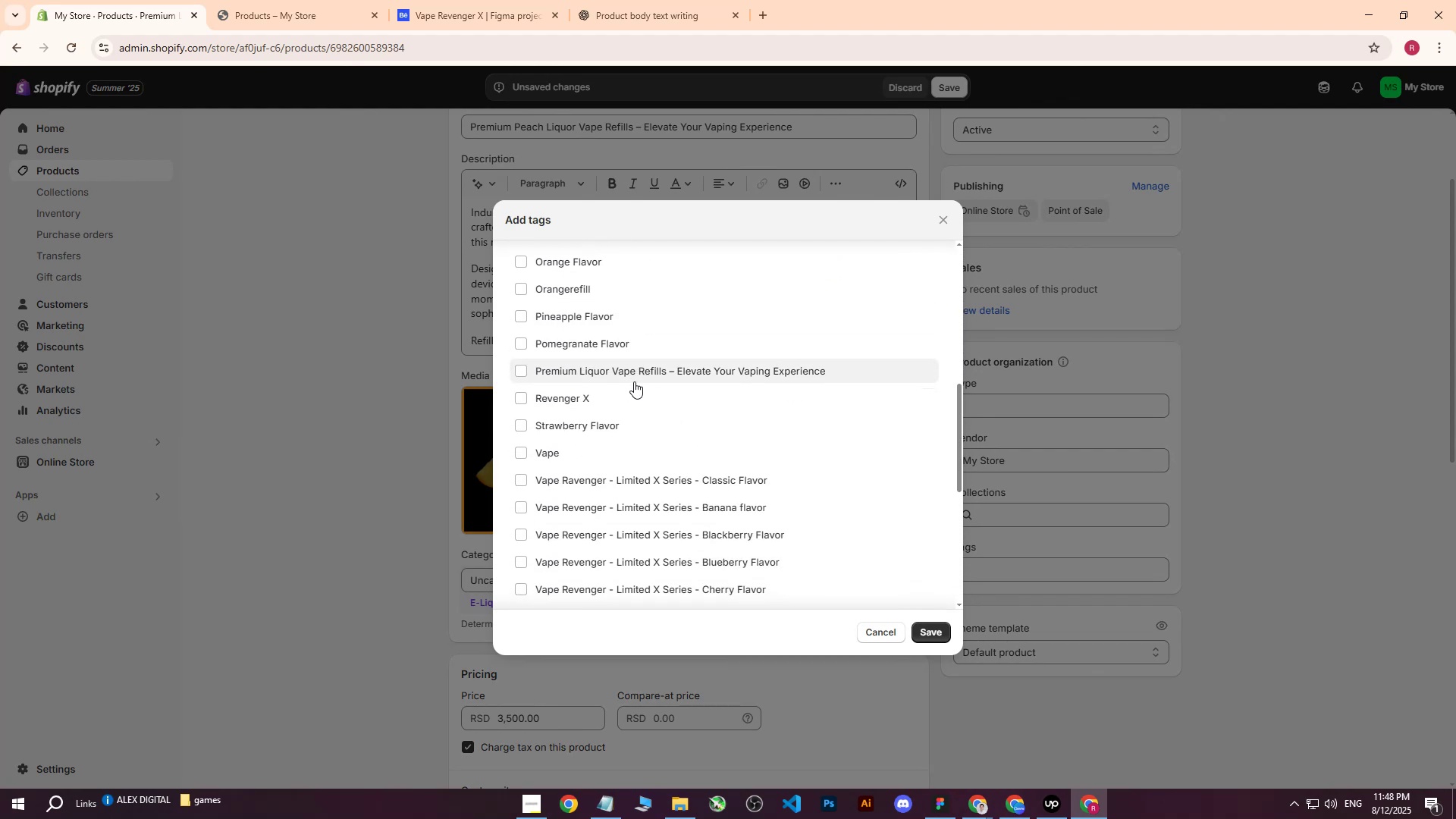 
scroll: coordinate [634, 381], scroll_direction: up, amount: 1.0
 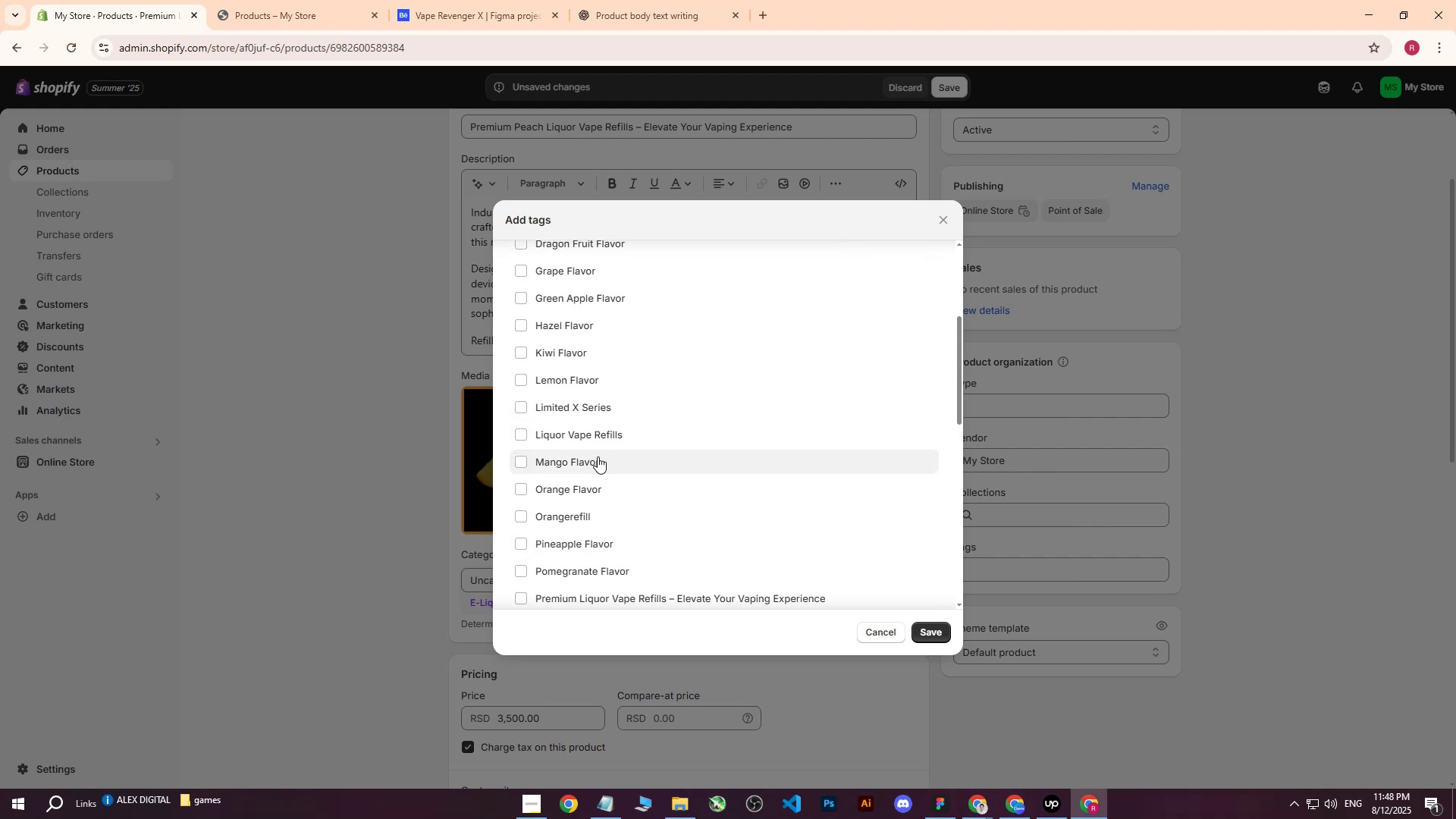 
left_click([592, 431])
 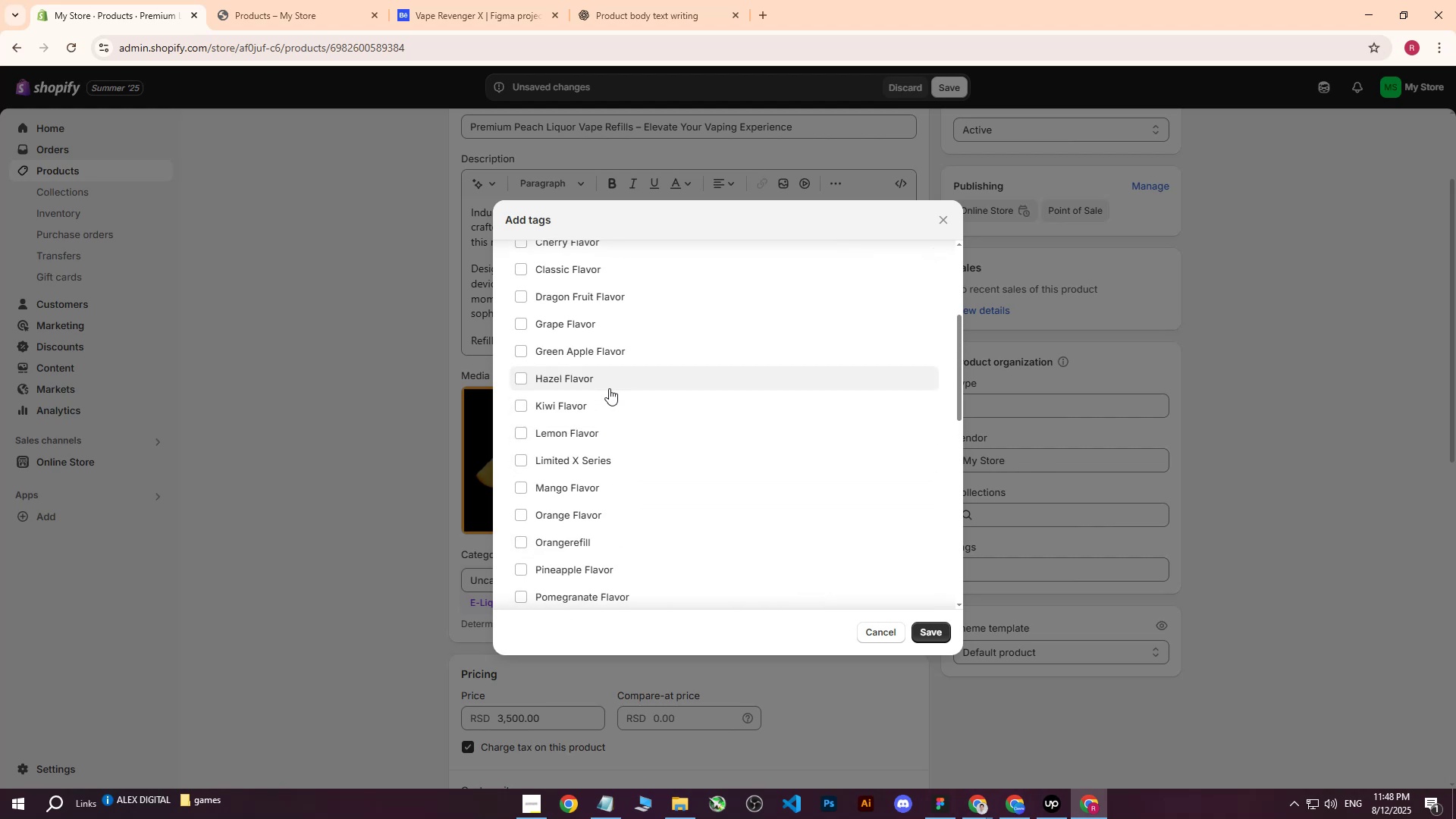 
scroll: coordinate [609, 384], scroll_direction: up, amount: 7.0
 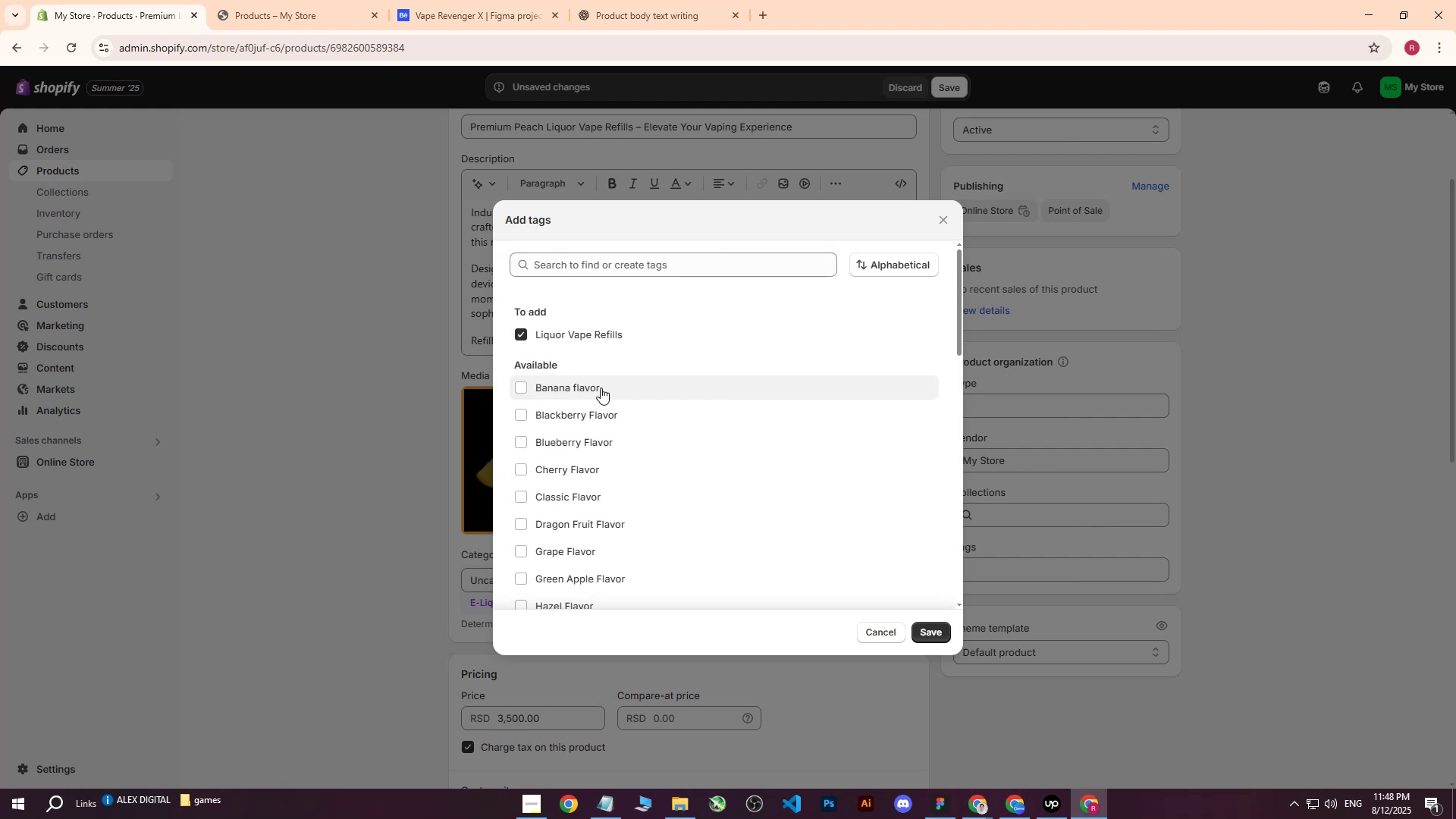 
scroll: coordinate [601, 397], scroll_direction: down, amount: 2.0
 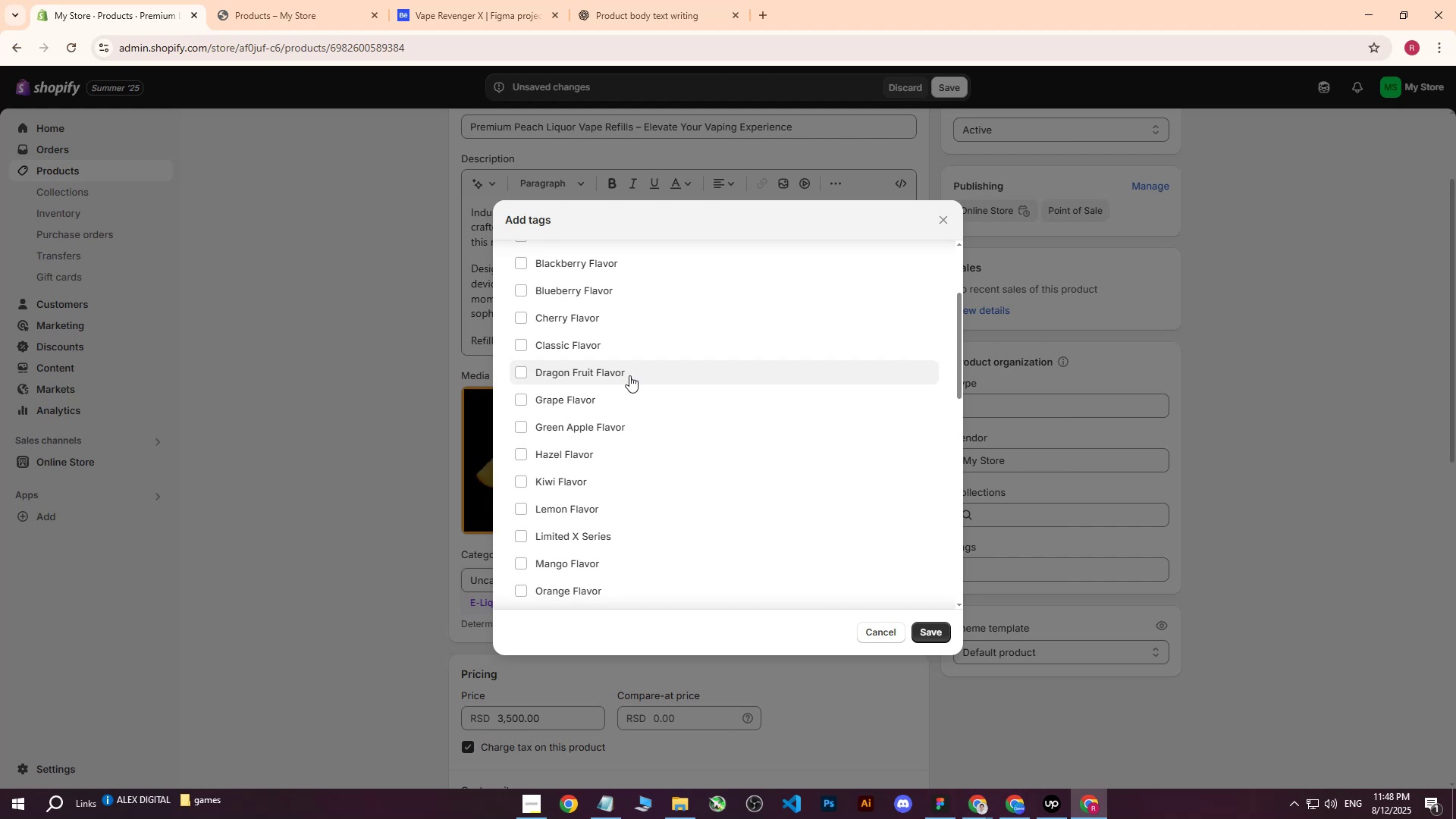 
wait(7.39)
 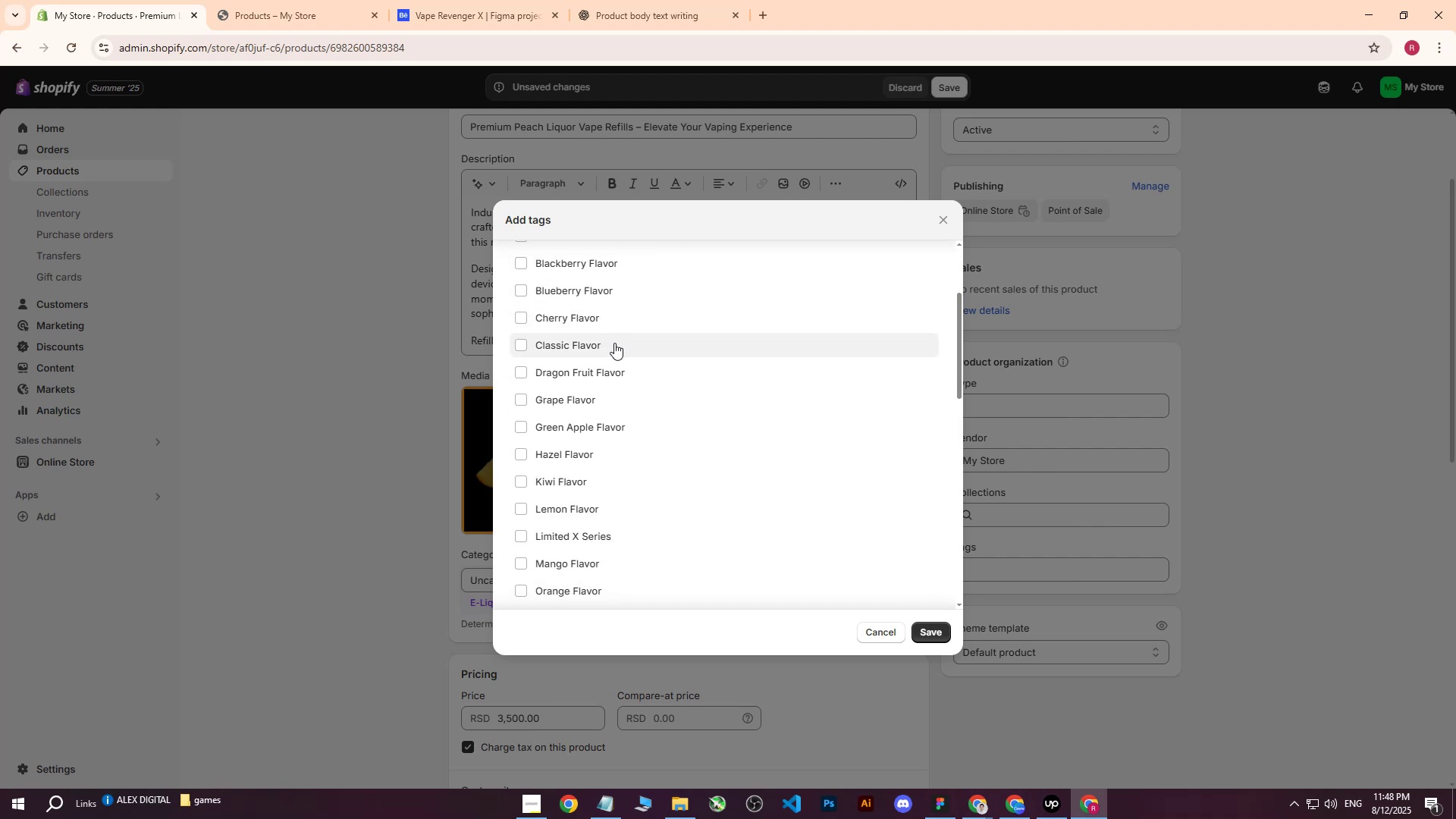 
scroll: coordinate [629, 449], scroll_direction: down, amount: 3.0
 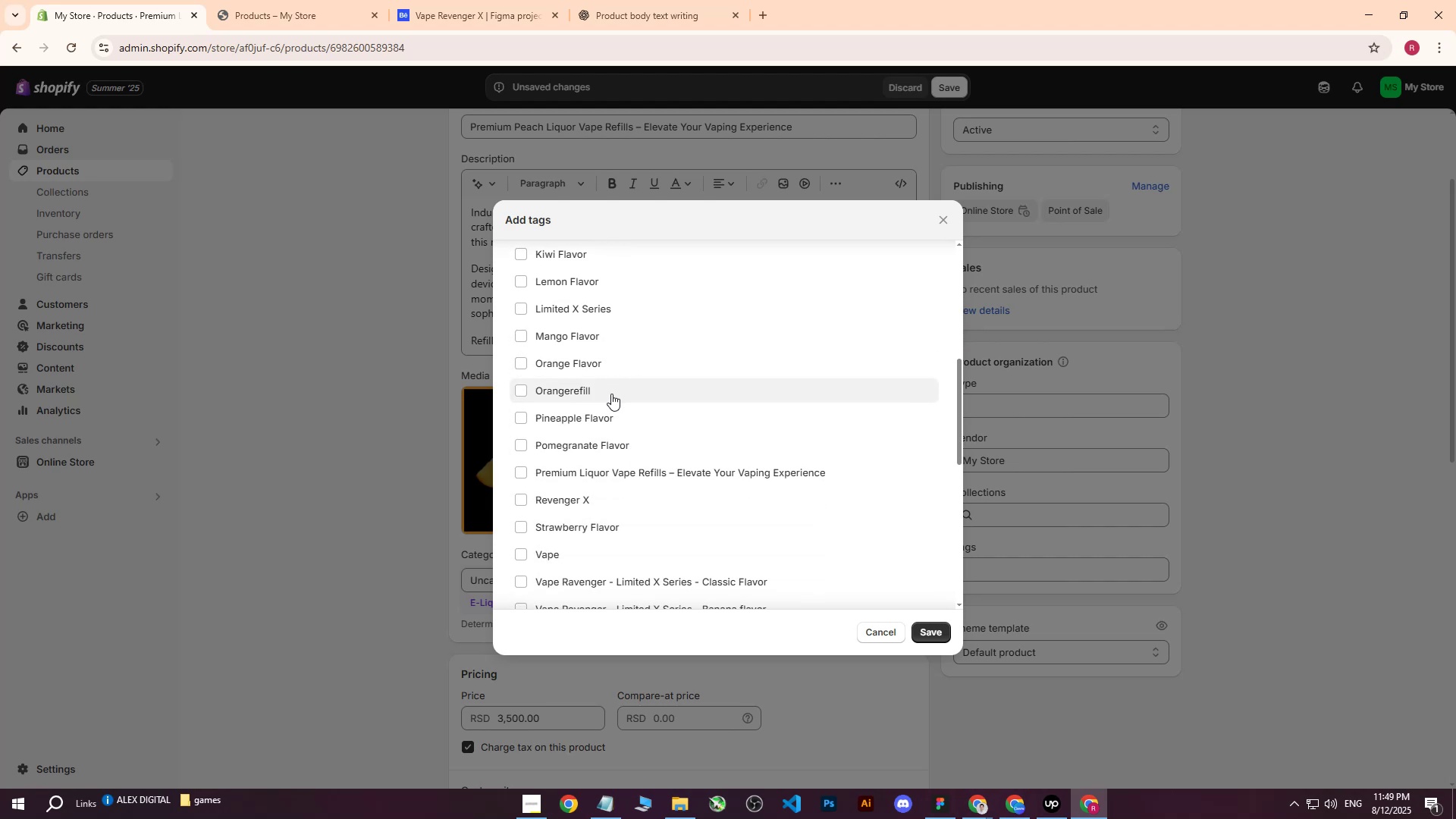 
left_click([588, 391])
 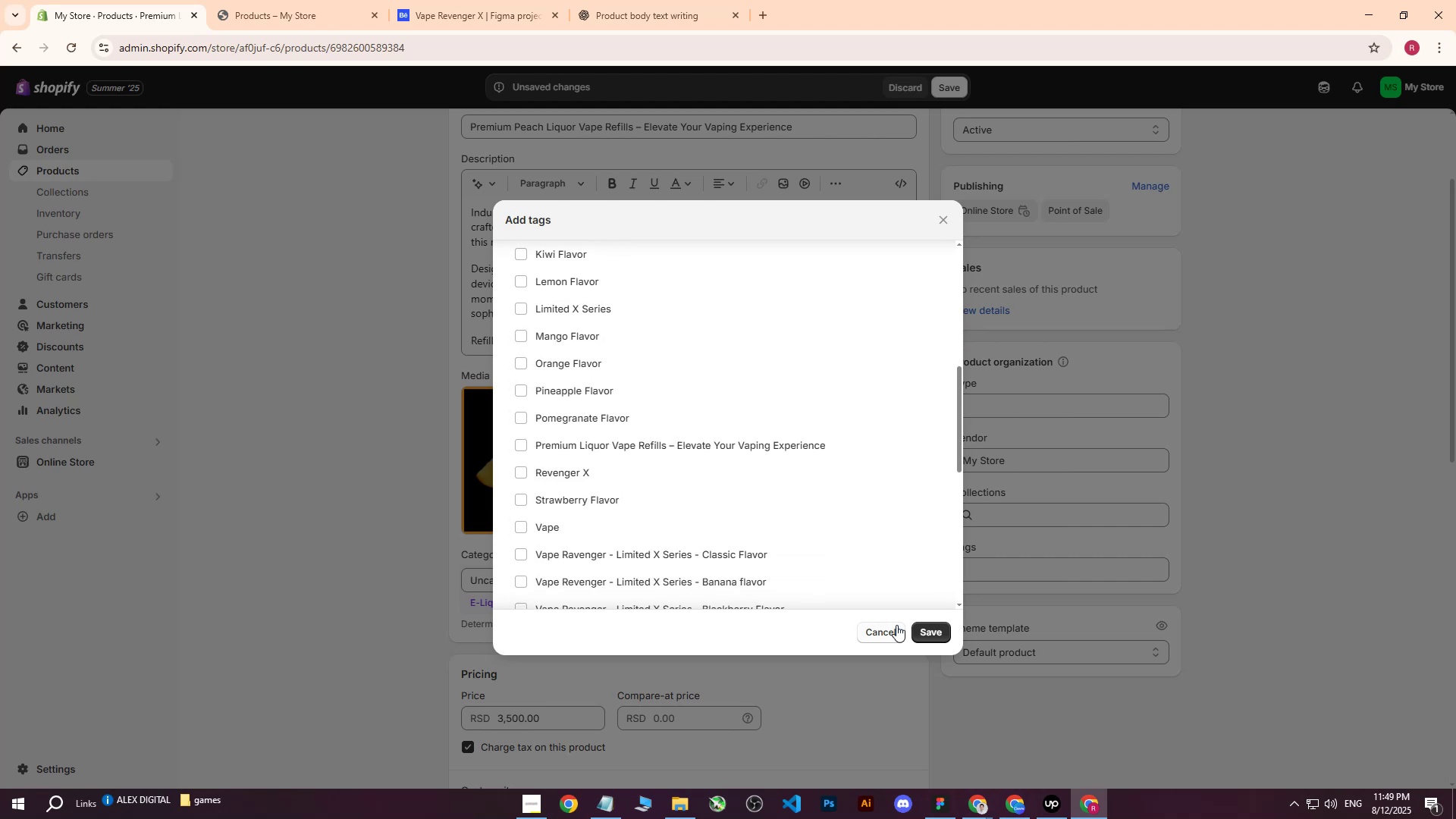 
left_click([881, 632])
 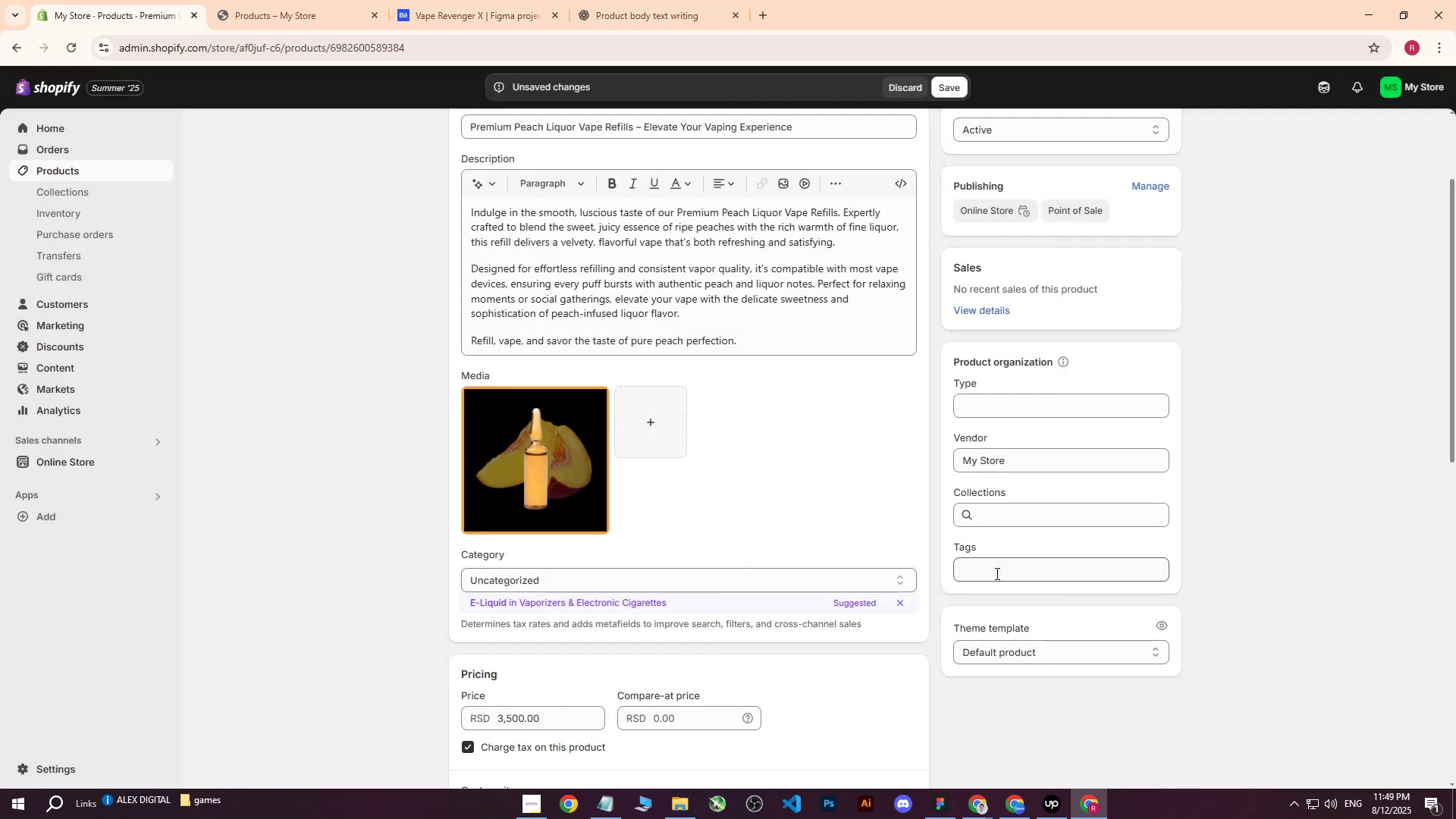 
scroll: coordinate [836, 472], scroll_direction: up, amount: 1.0
 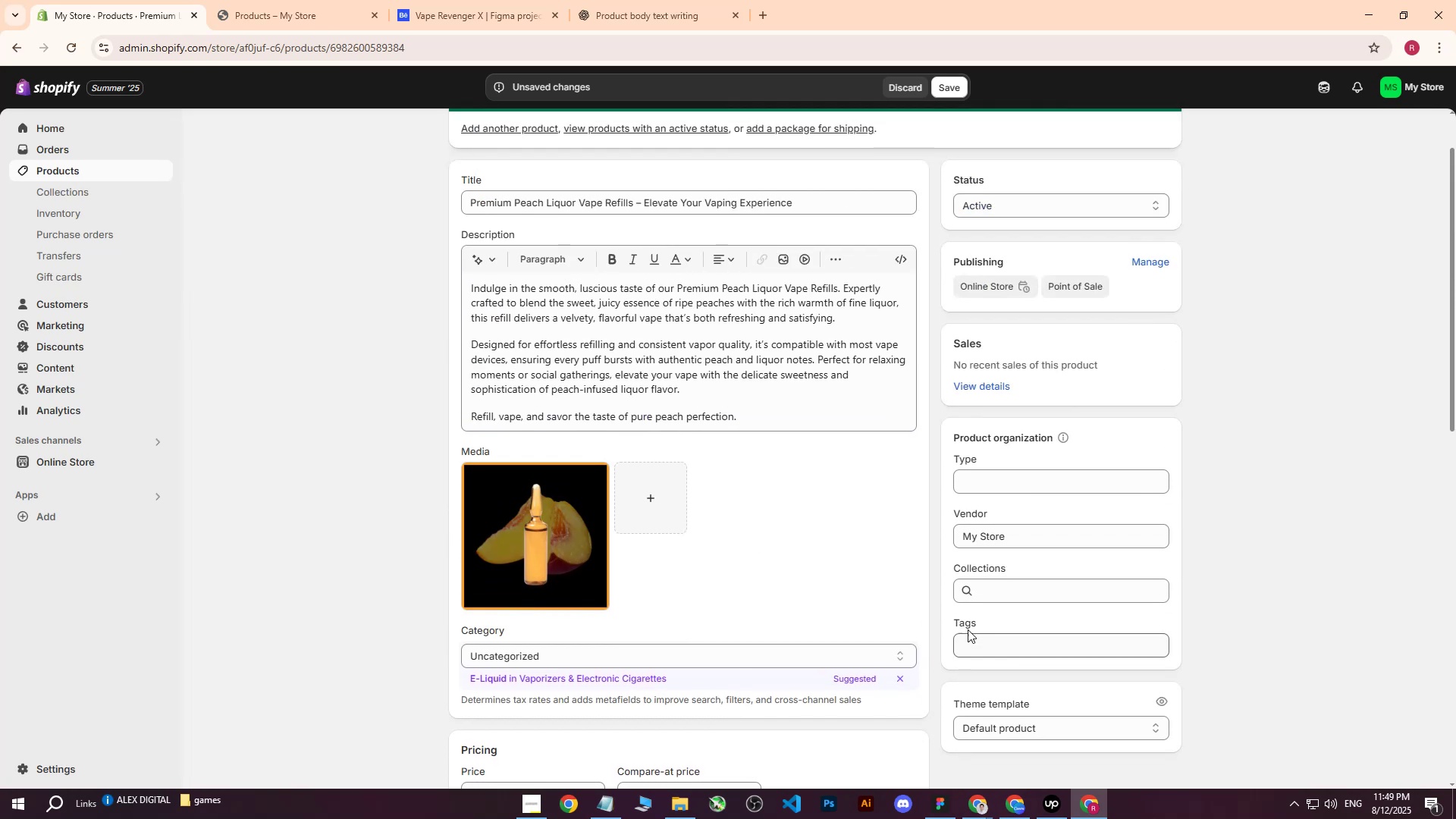 
left_click([968, 642])
 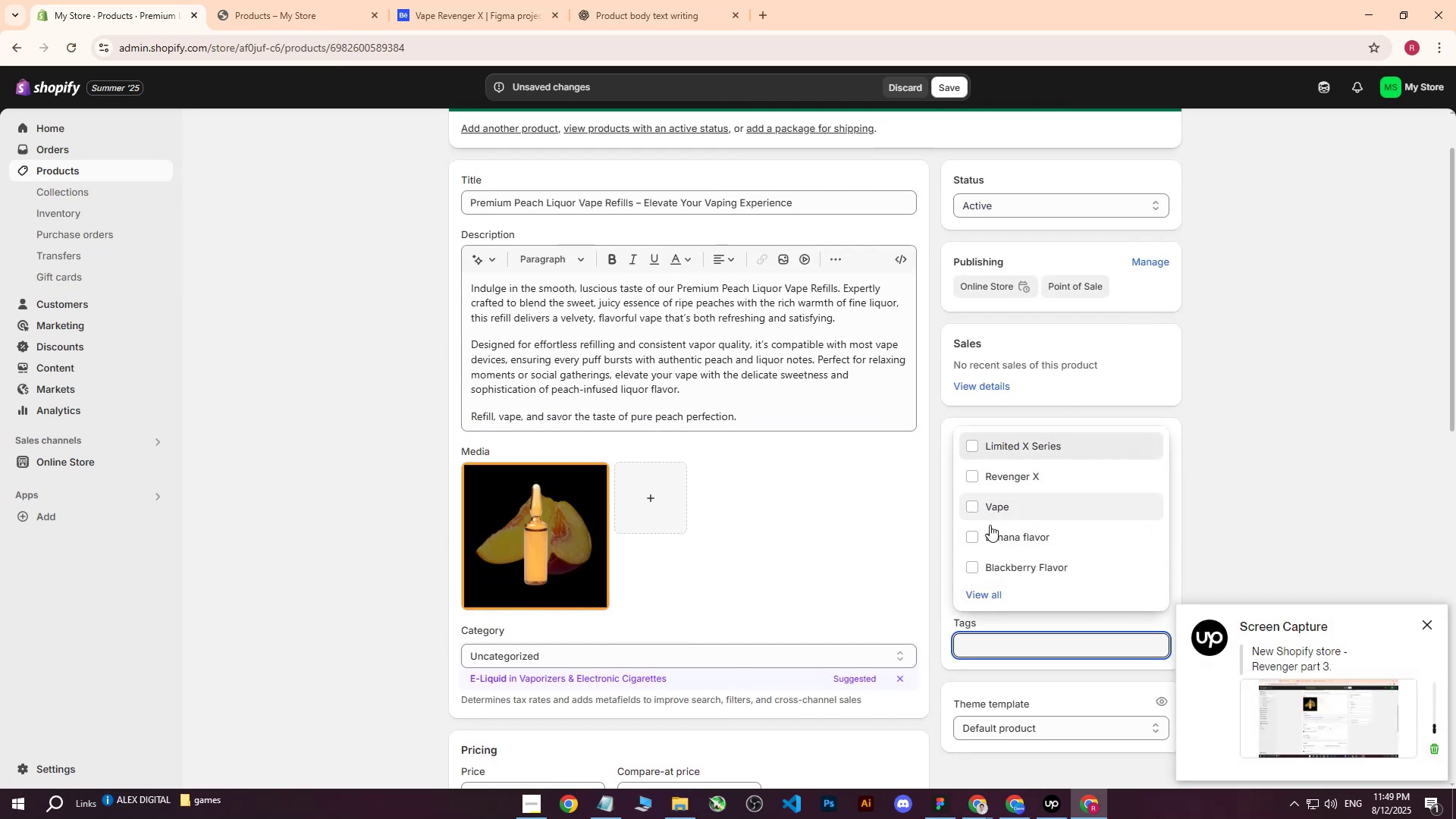 
left_click([1003, 594])
 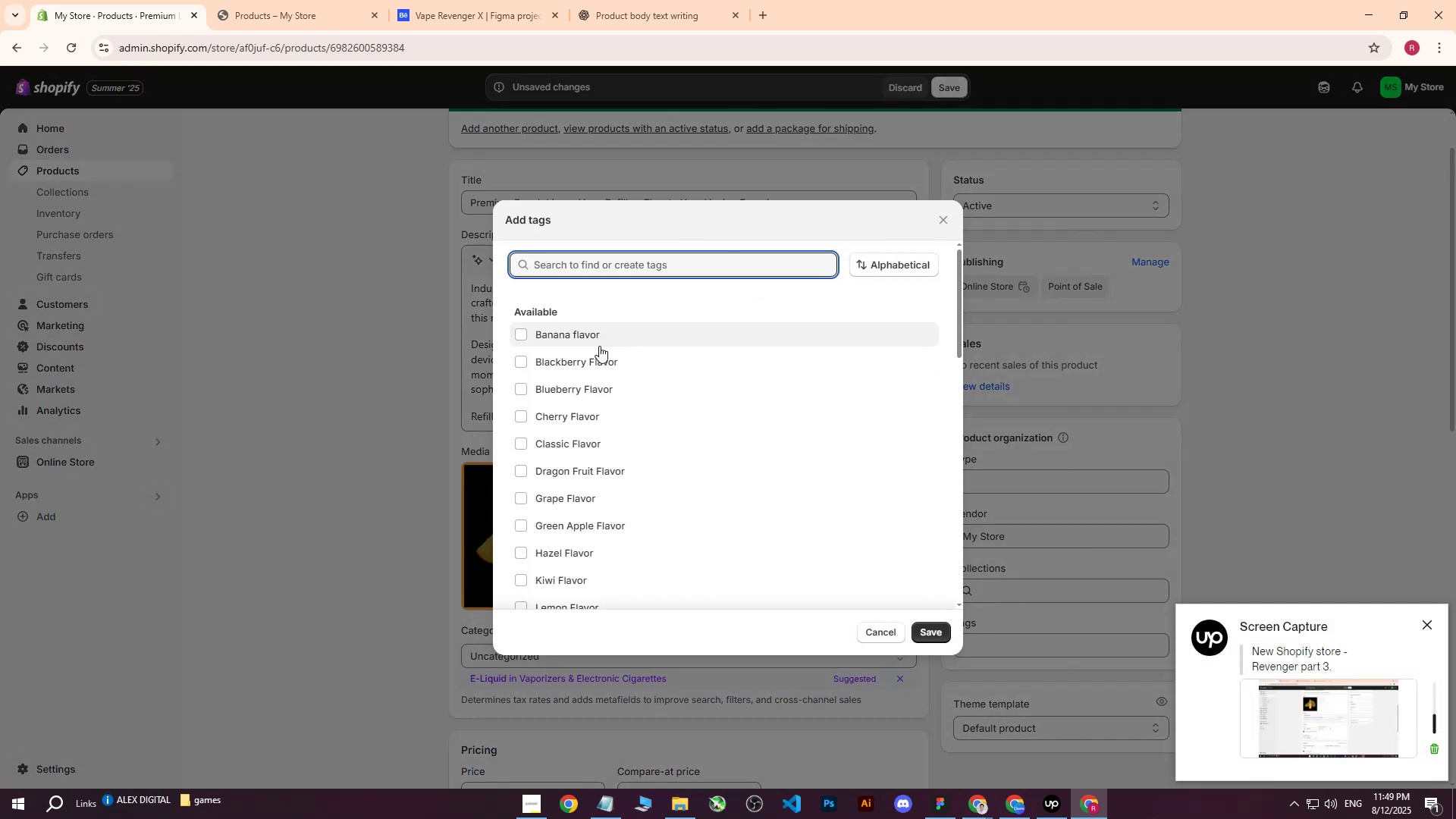 
scroll: coordinate [741, 430], scroll_direction: down, amount: 9.0
 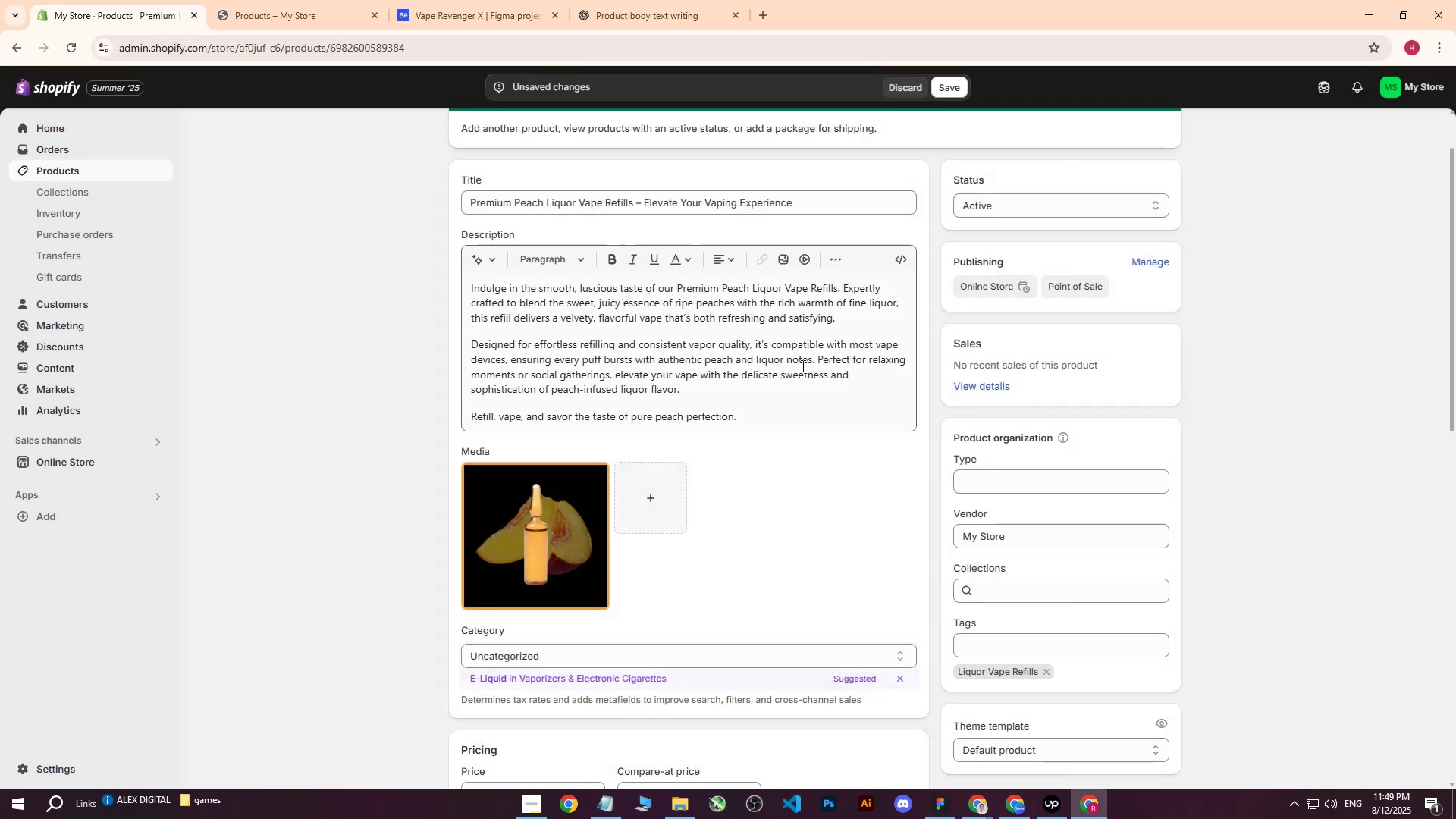 
scroll: coordinate [820, 203], scroll_direction: up, amount: 1.0
 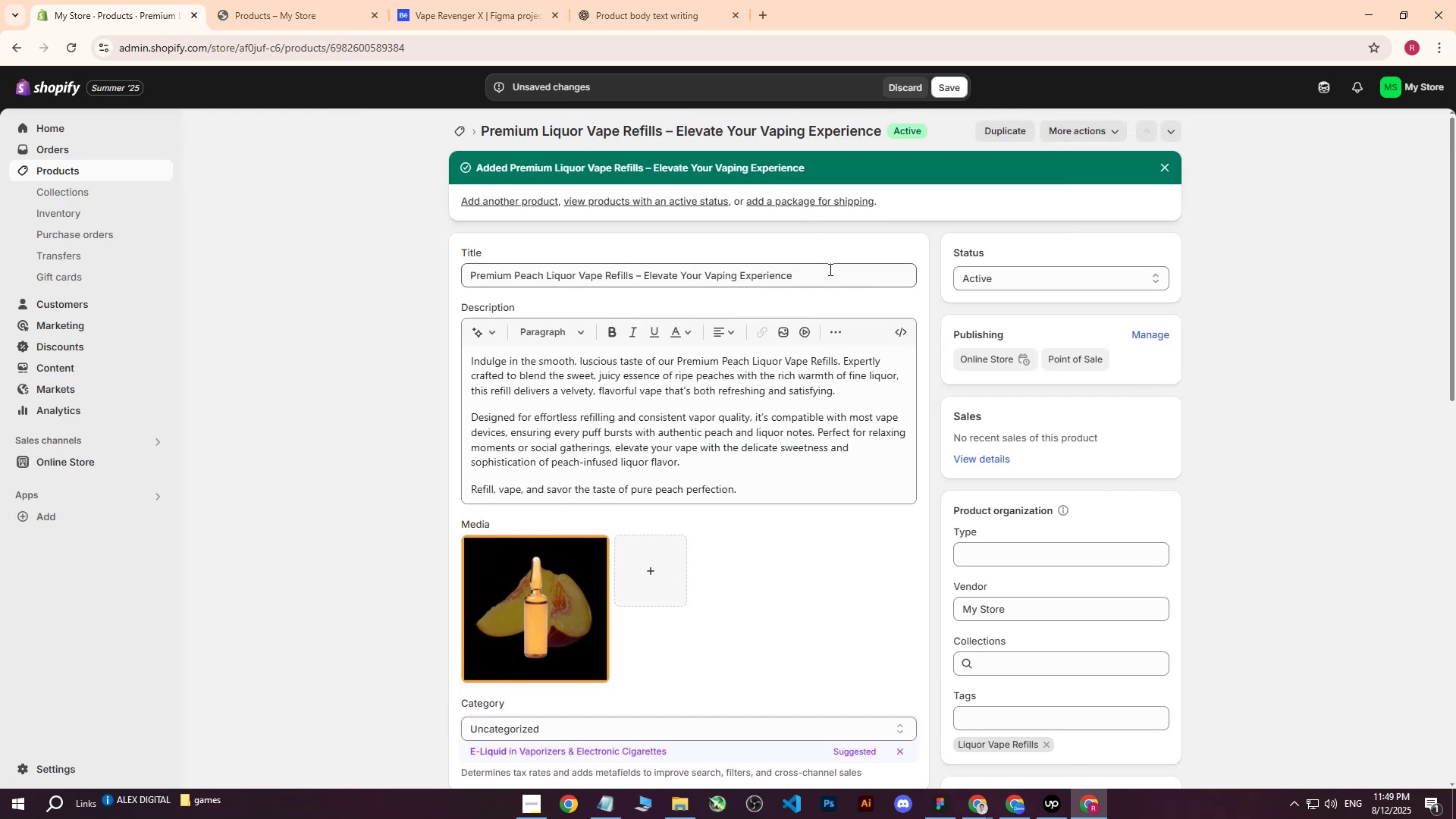 
left_click_drag(start_coordinate=[830, 274], to_coordinate=[455, 269])
 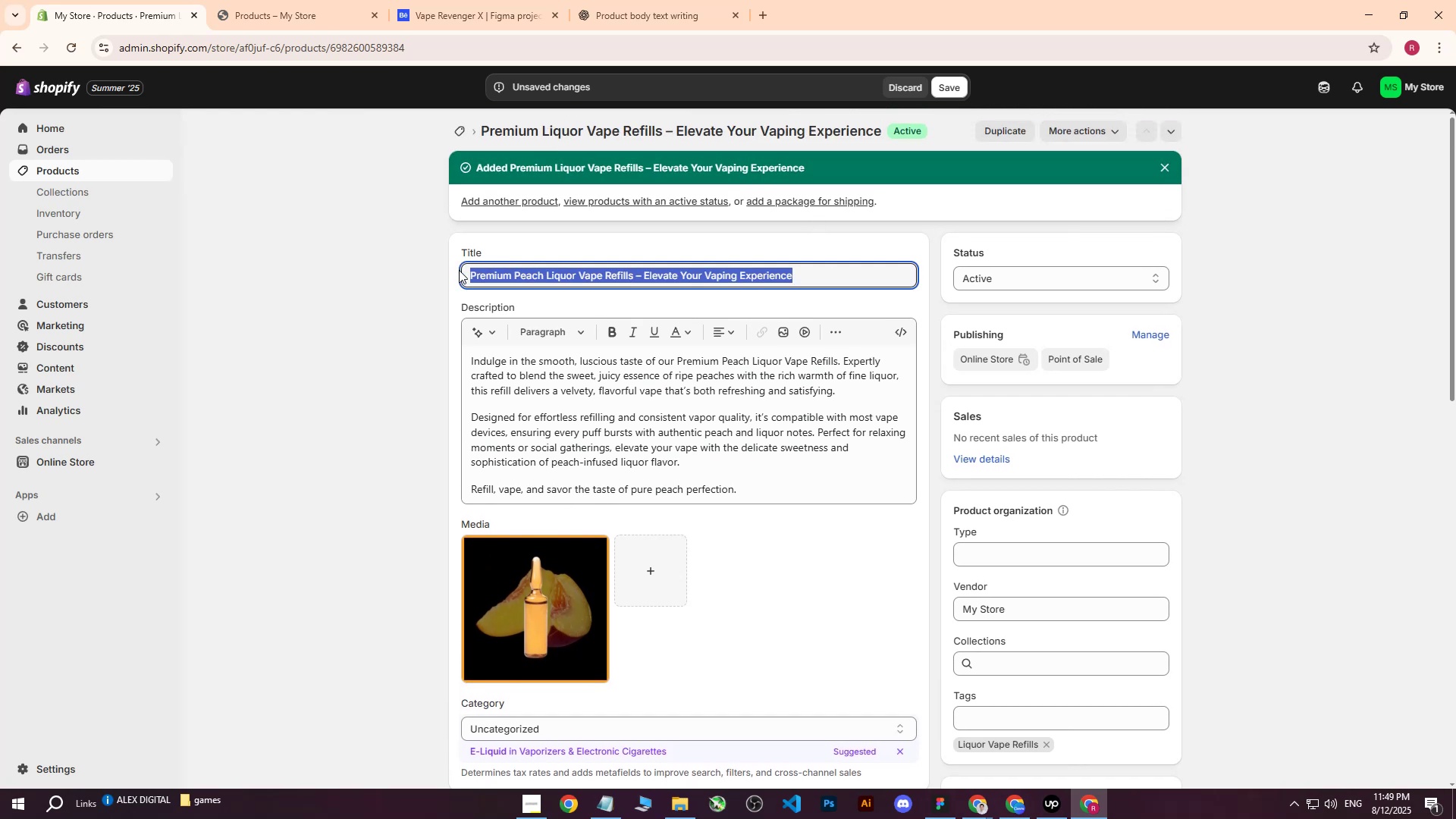 
key(Control+ControlLeft)
 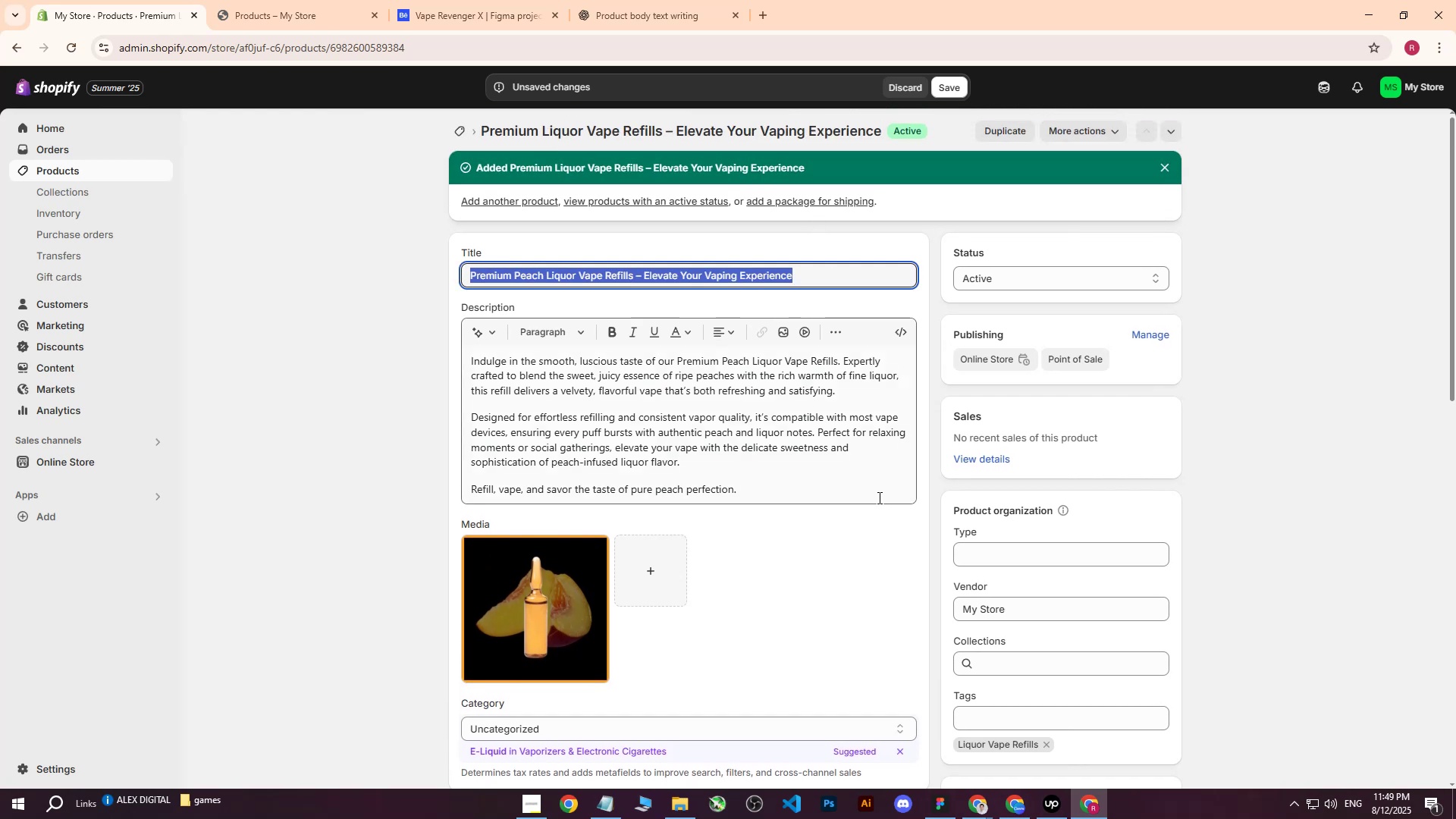 
key(Control+C)
 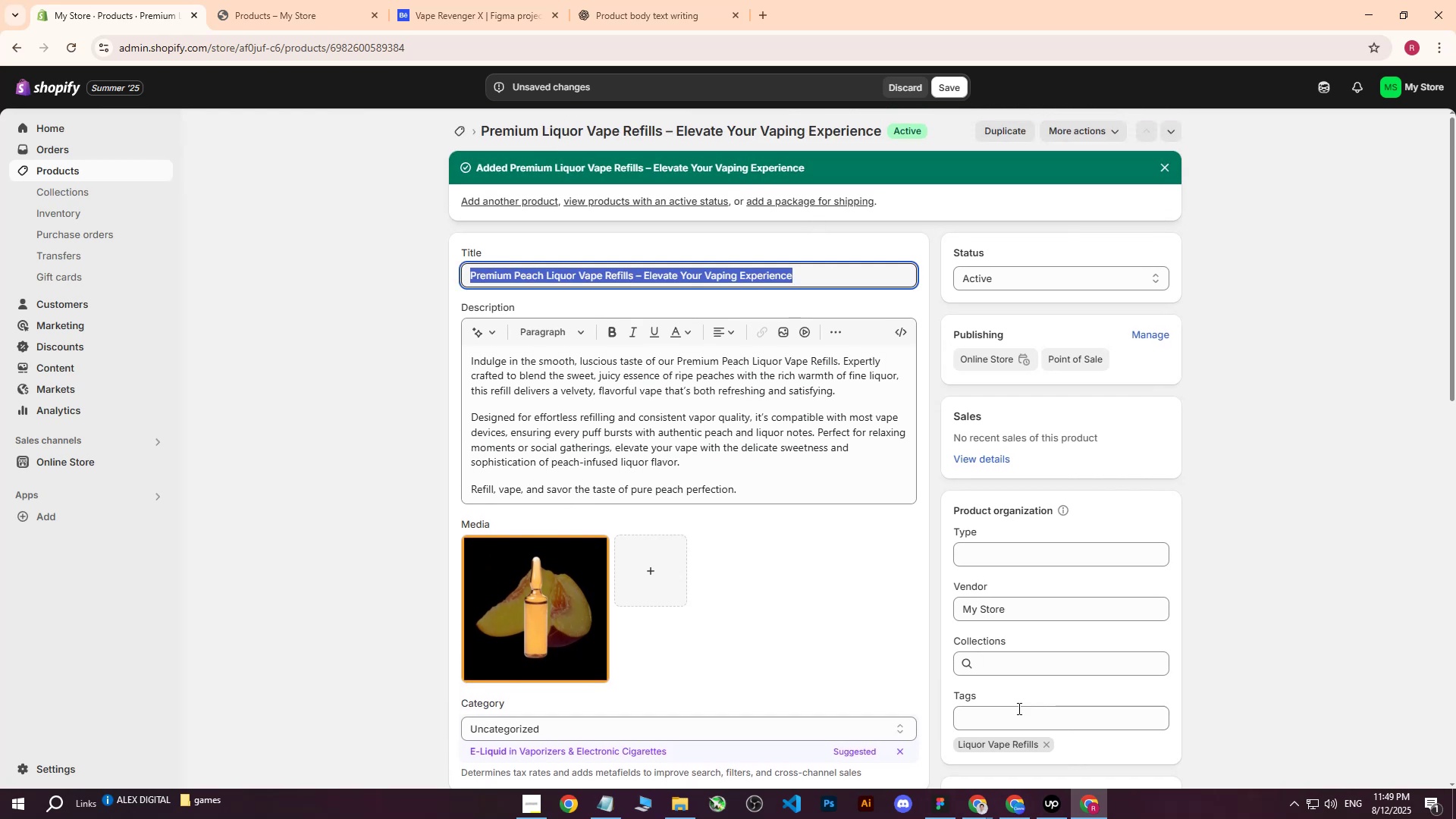 
left_click([1012, 717])
 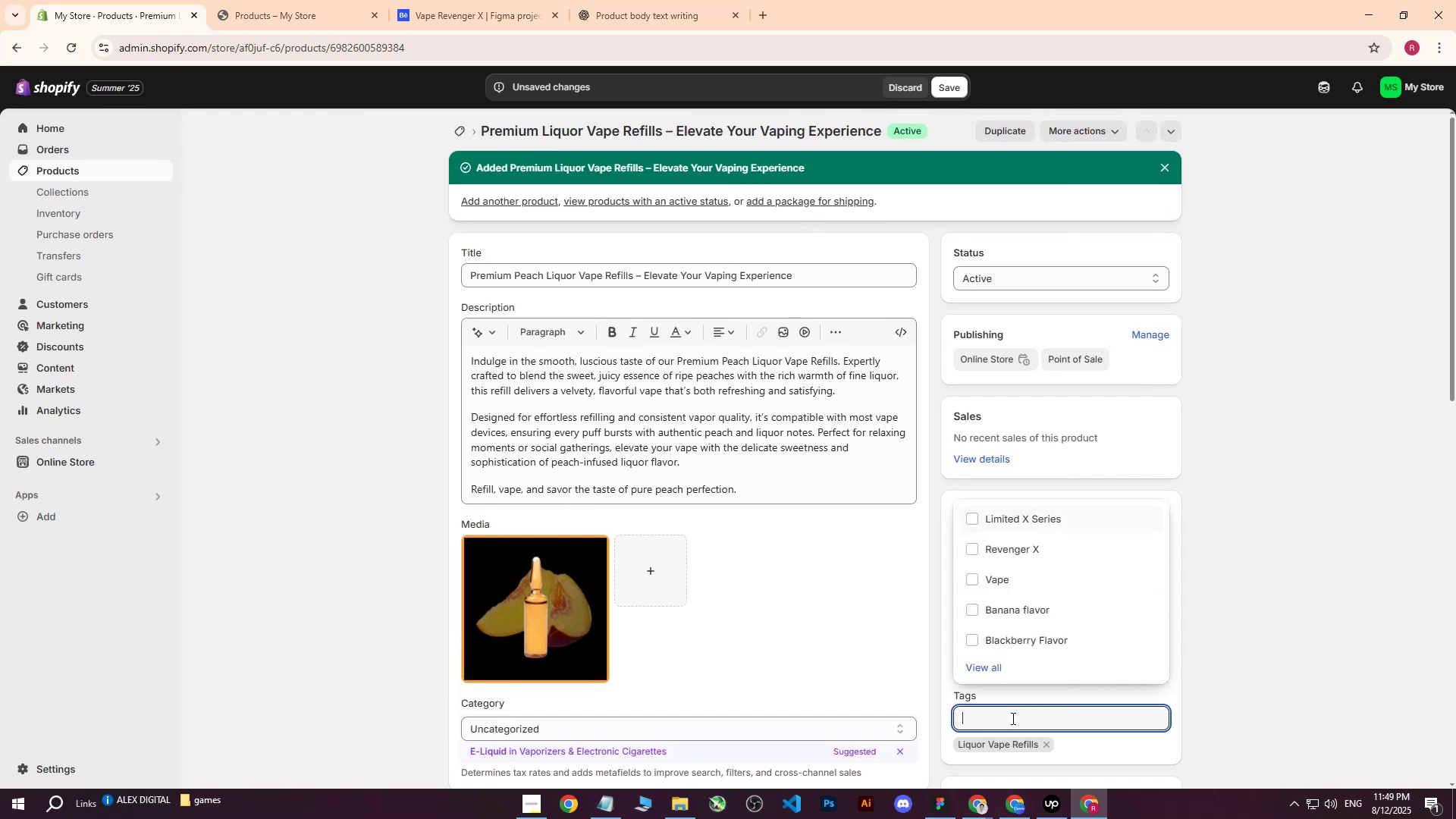 
key(Control+ControlLeft)
 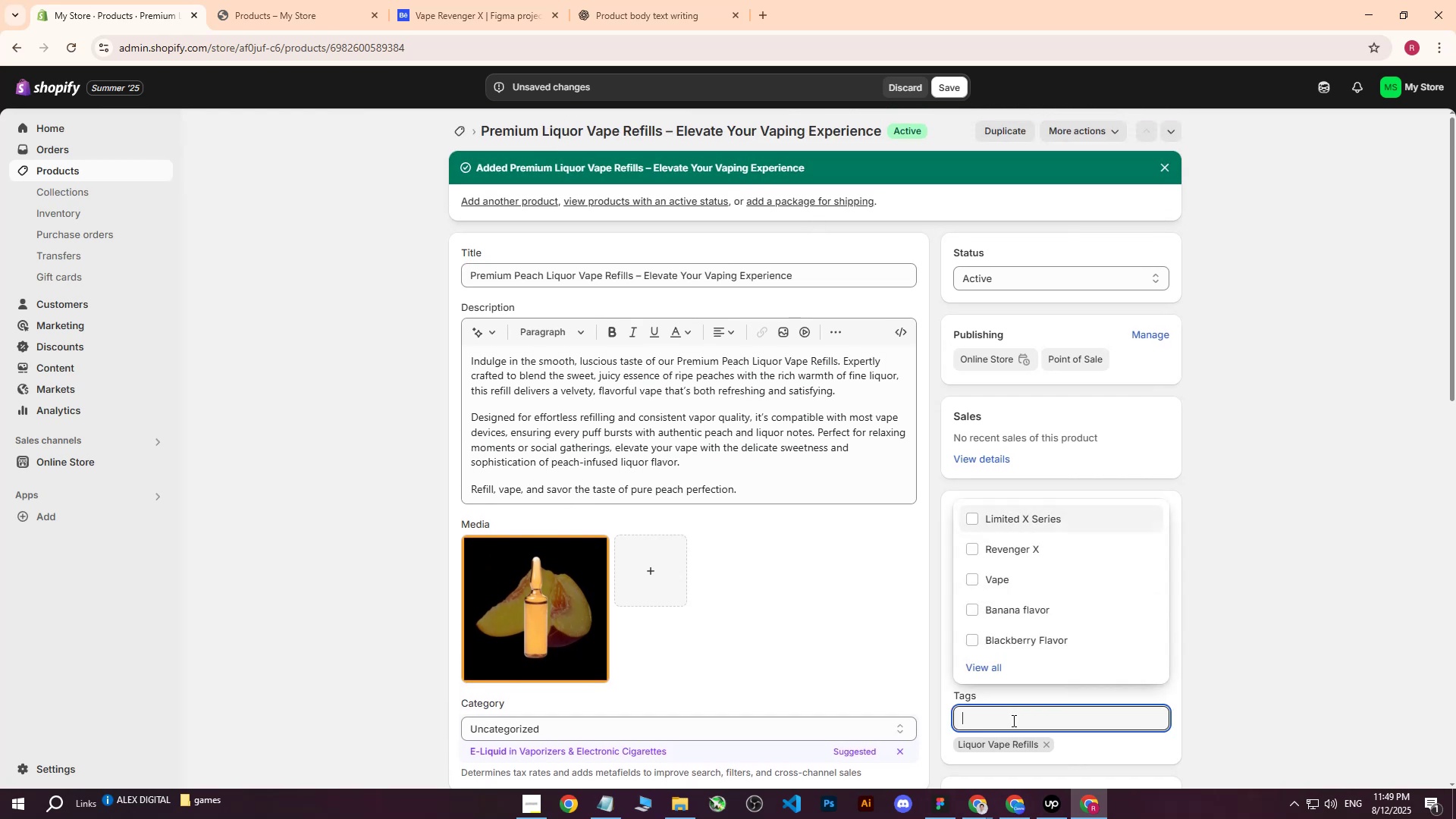 
key(Control+V)
 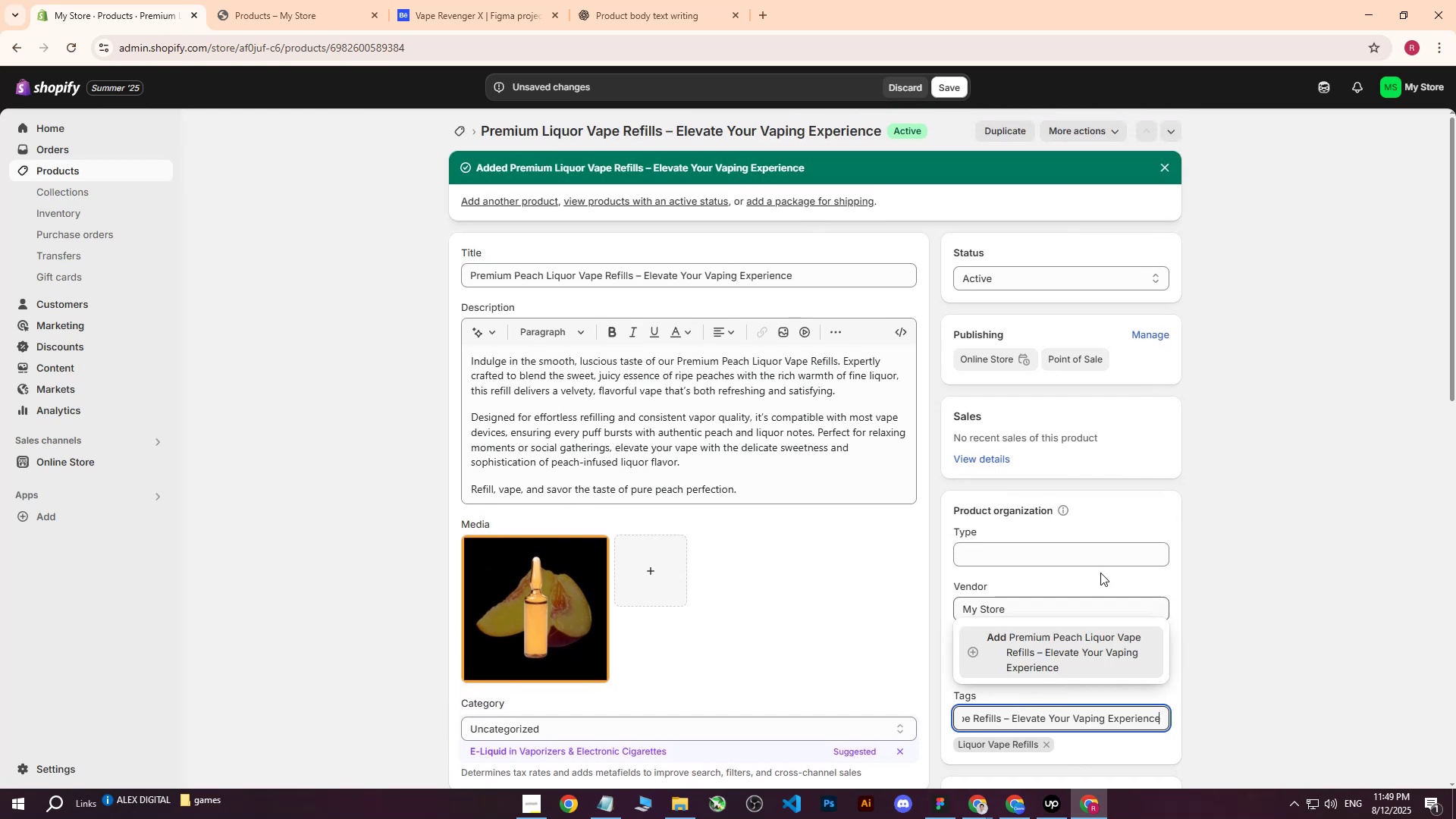 
key(Enter)
 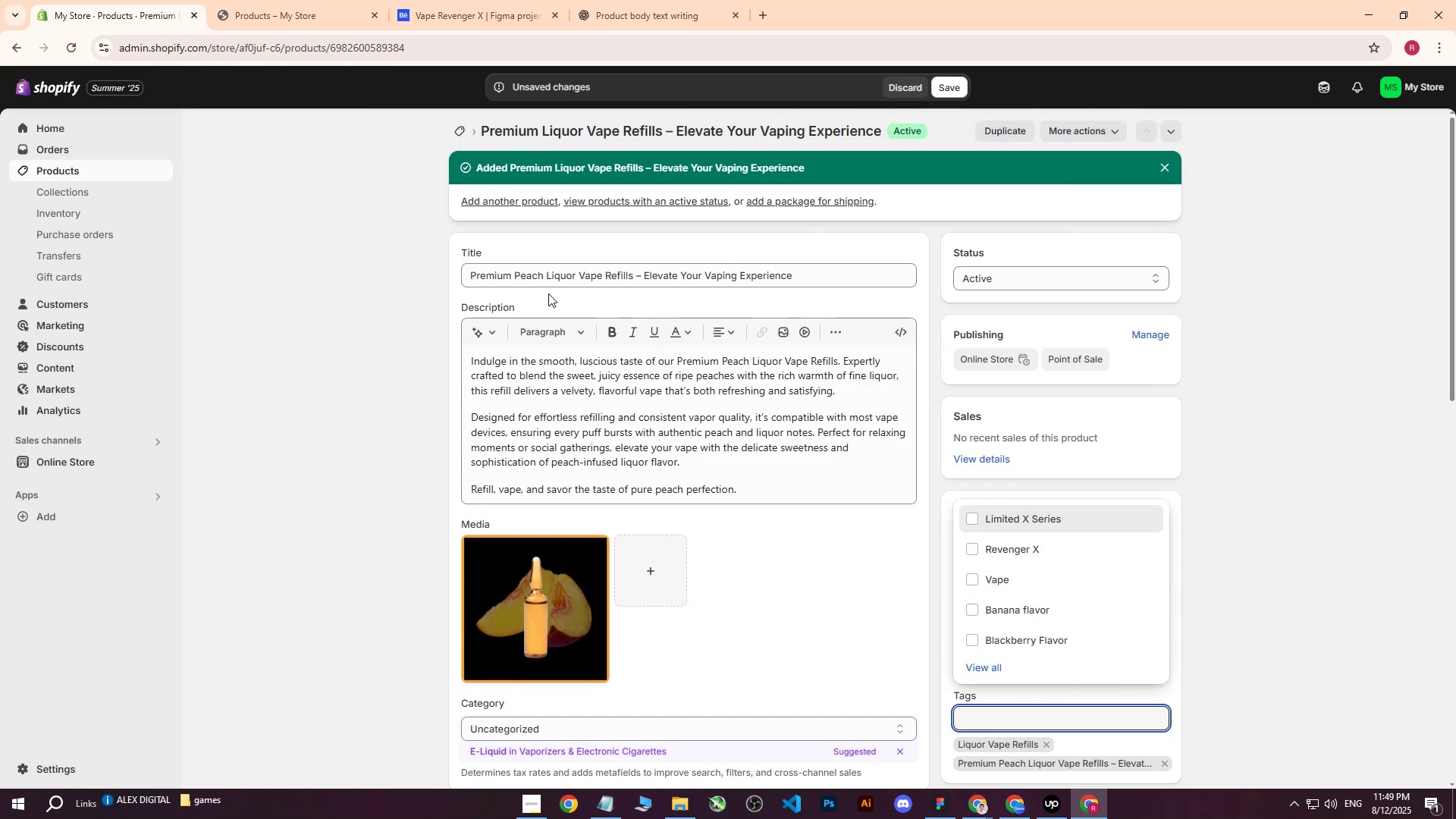 
left_click_drag(start_coordinate=[513, 282], to_coordinate=[632, 280])
 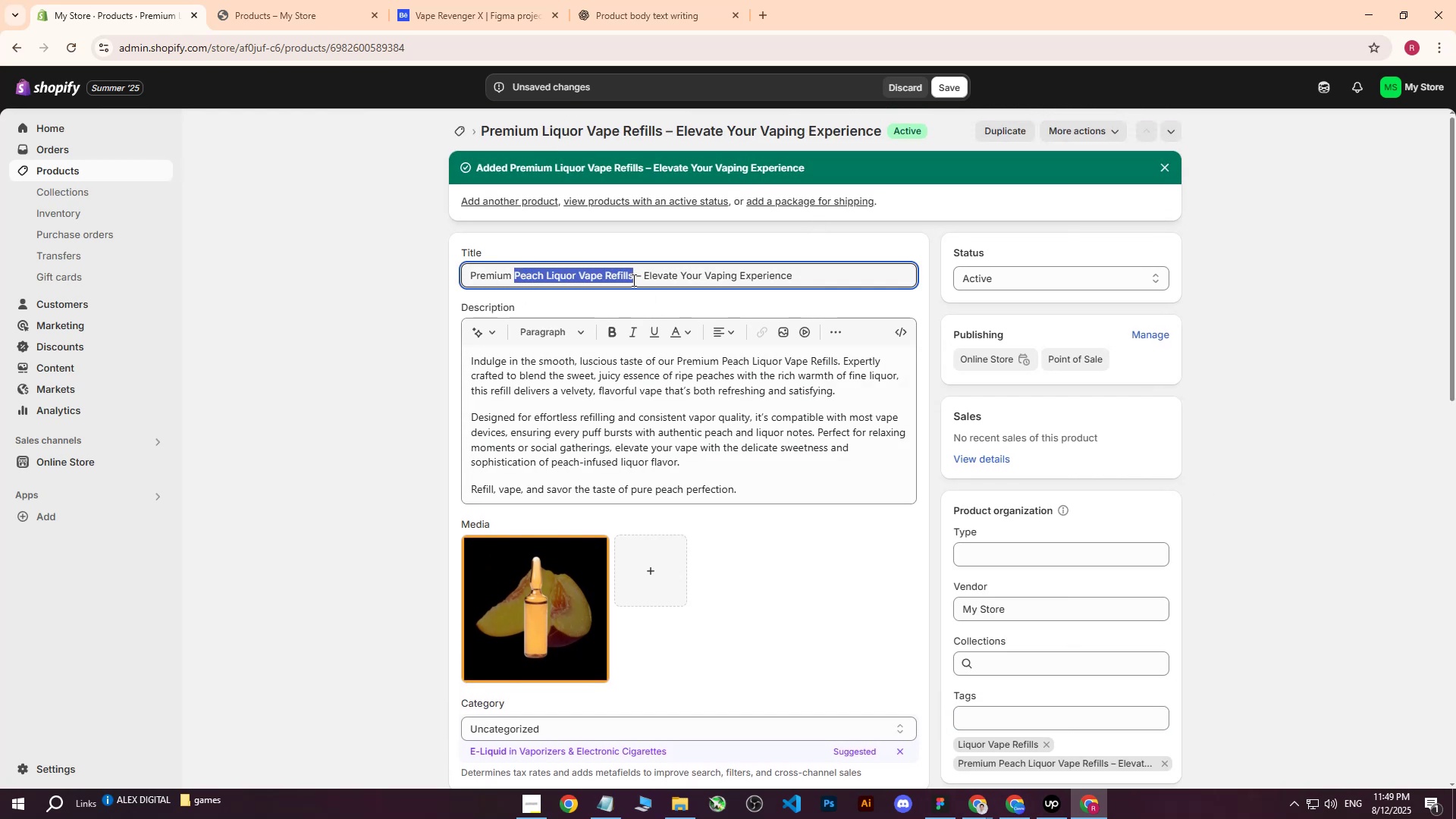 
key(Control+ControlLeft)
 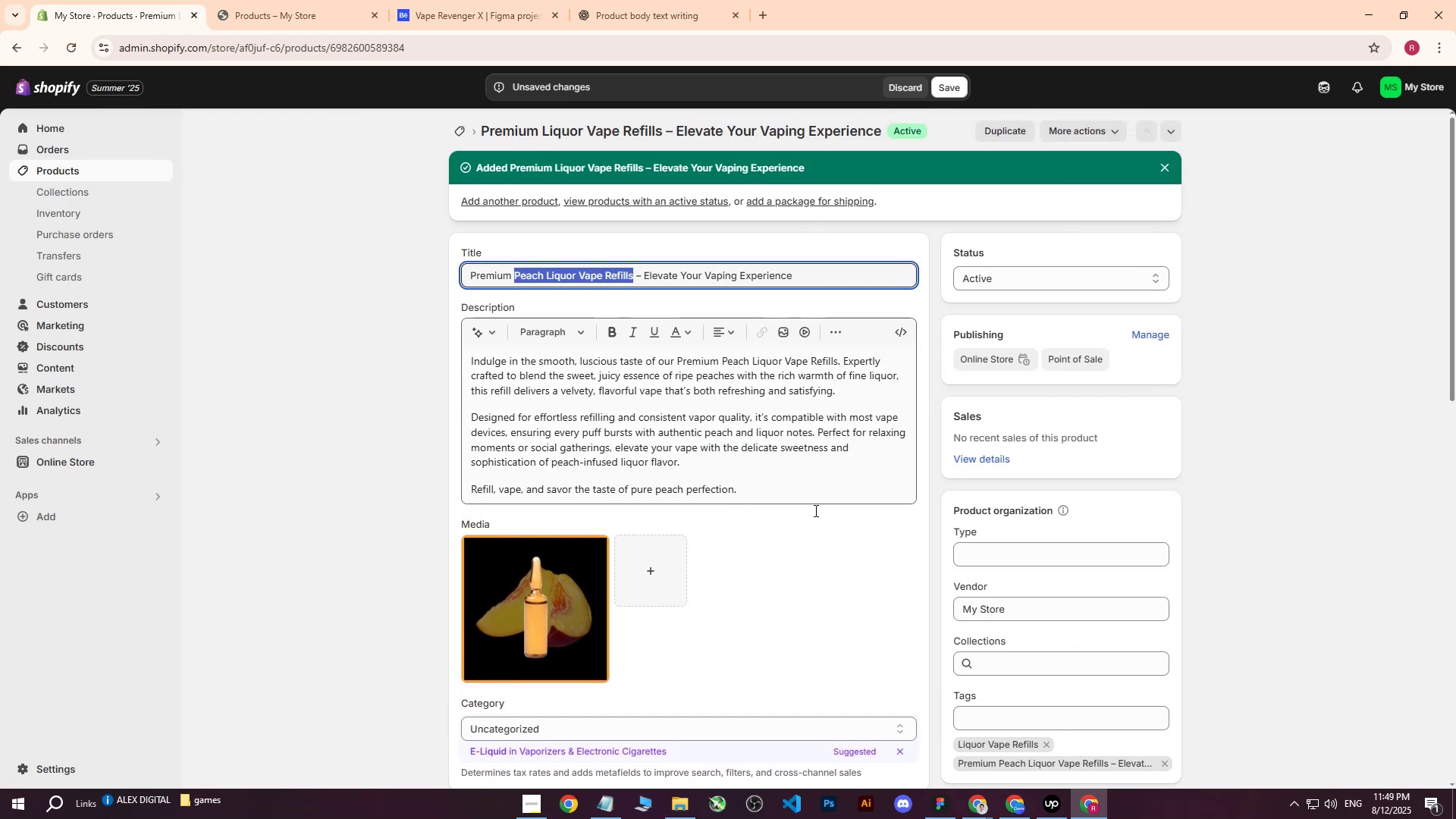 
key(Control+C)
 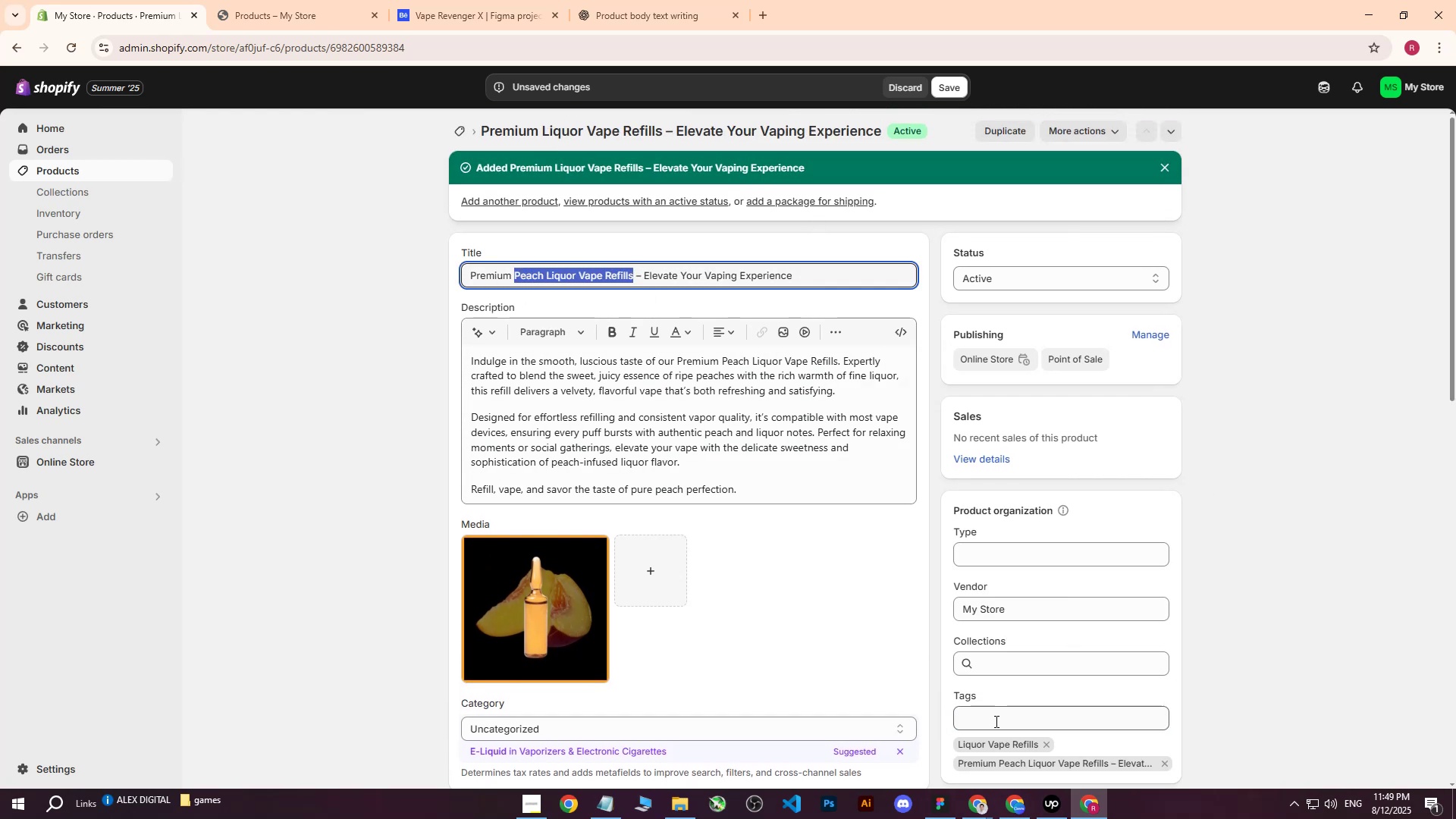 
left_click([995, 721])
 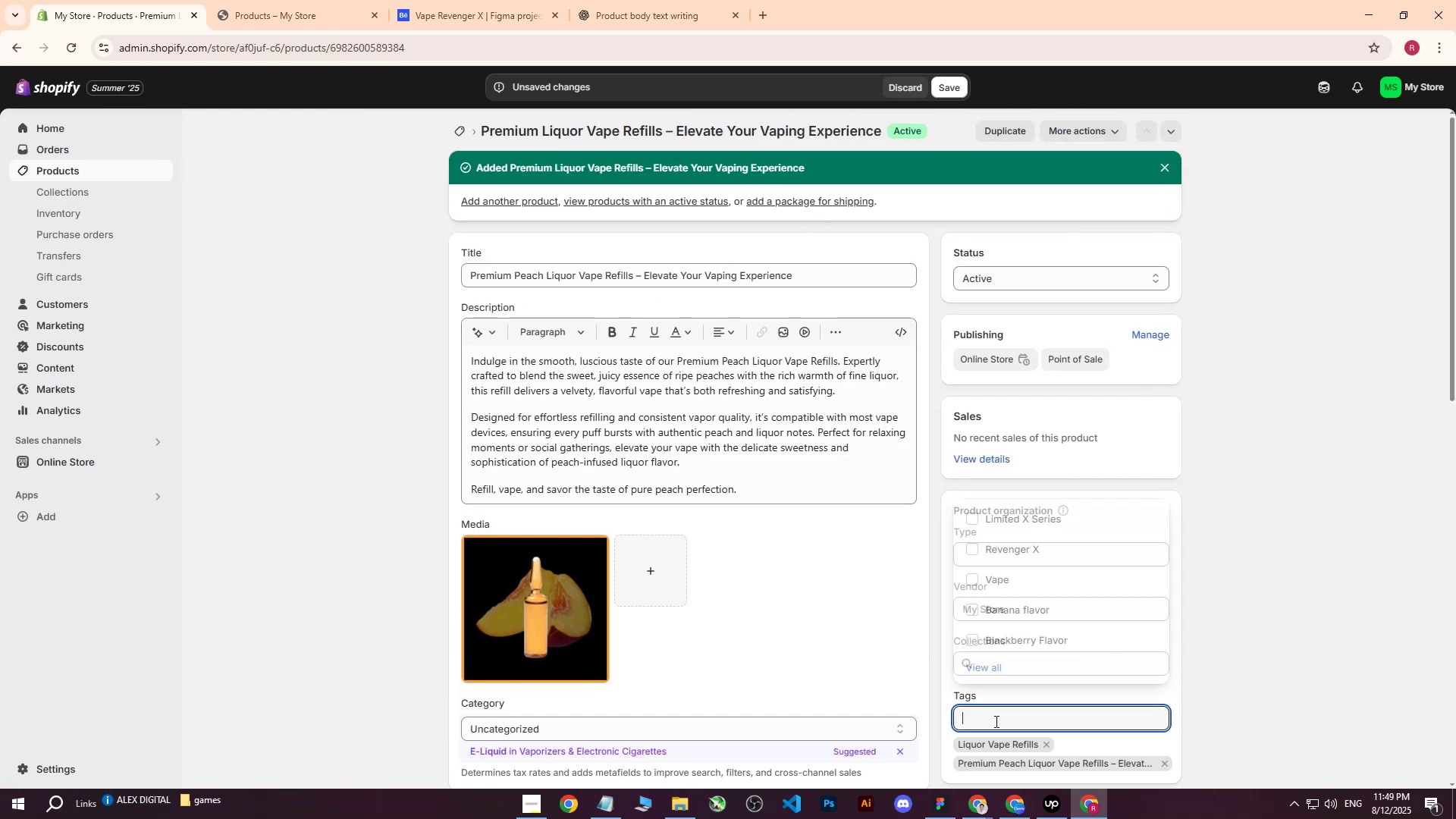 
key(Control+ControlLeft)
 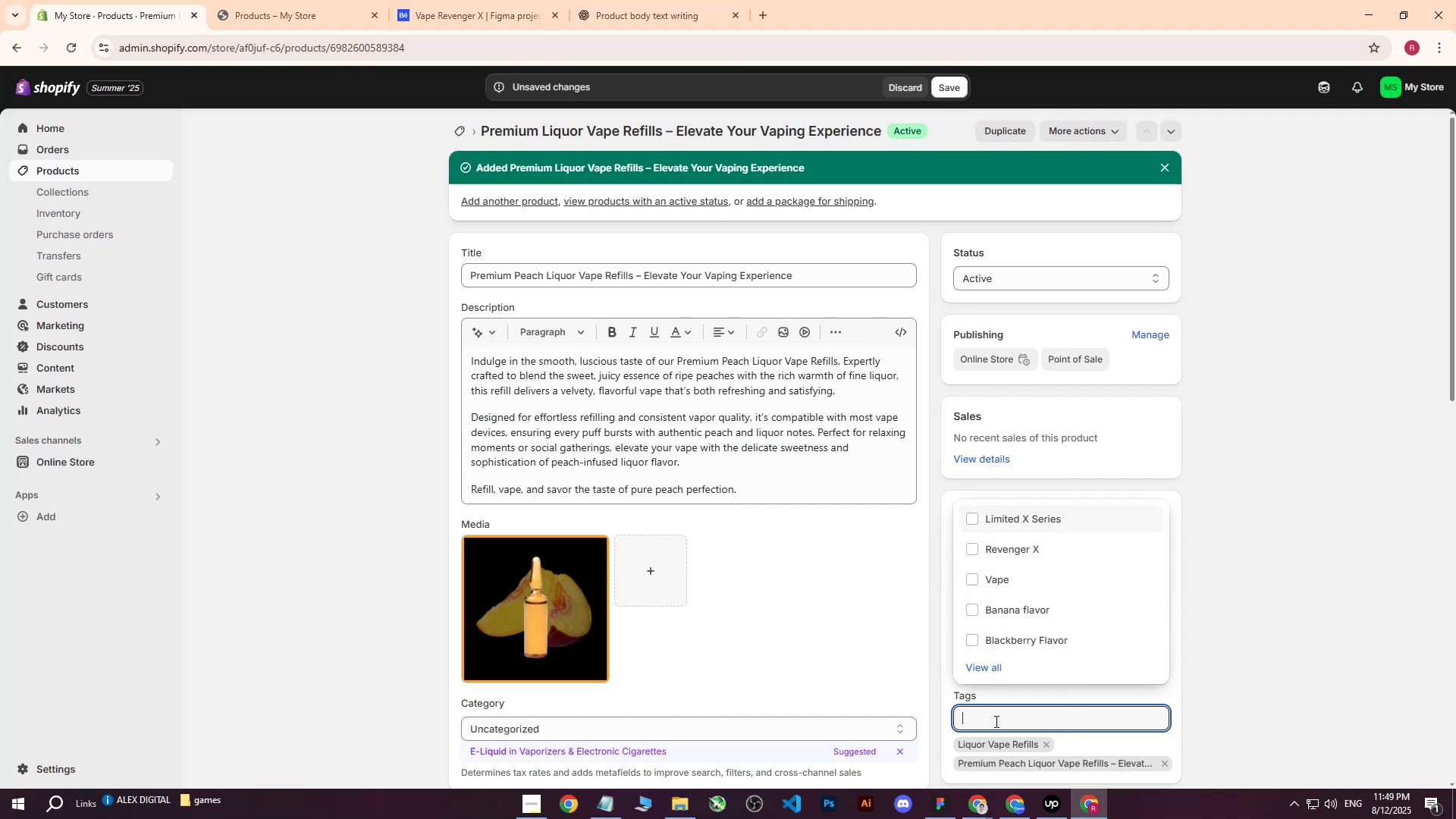 
key(Control+V)
 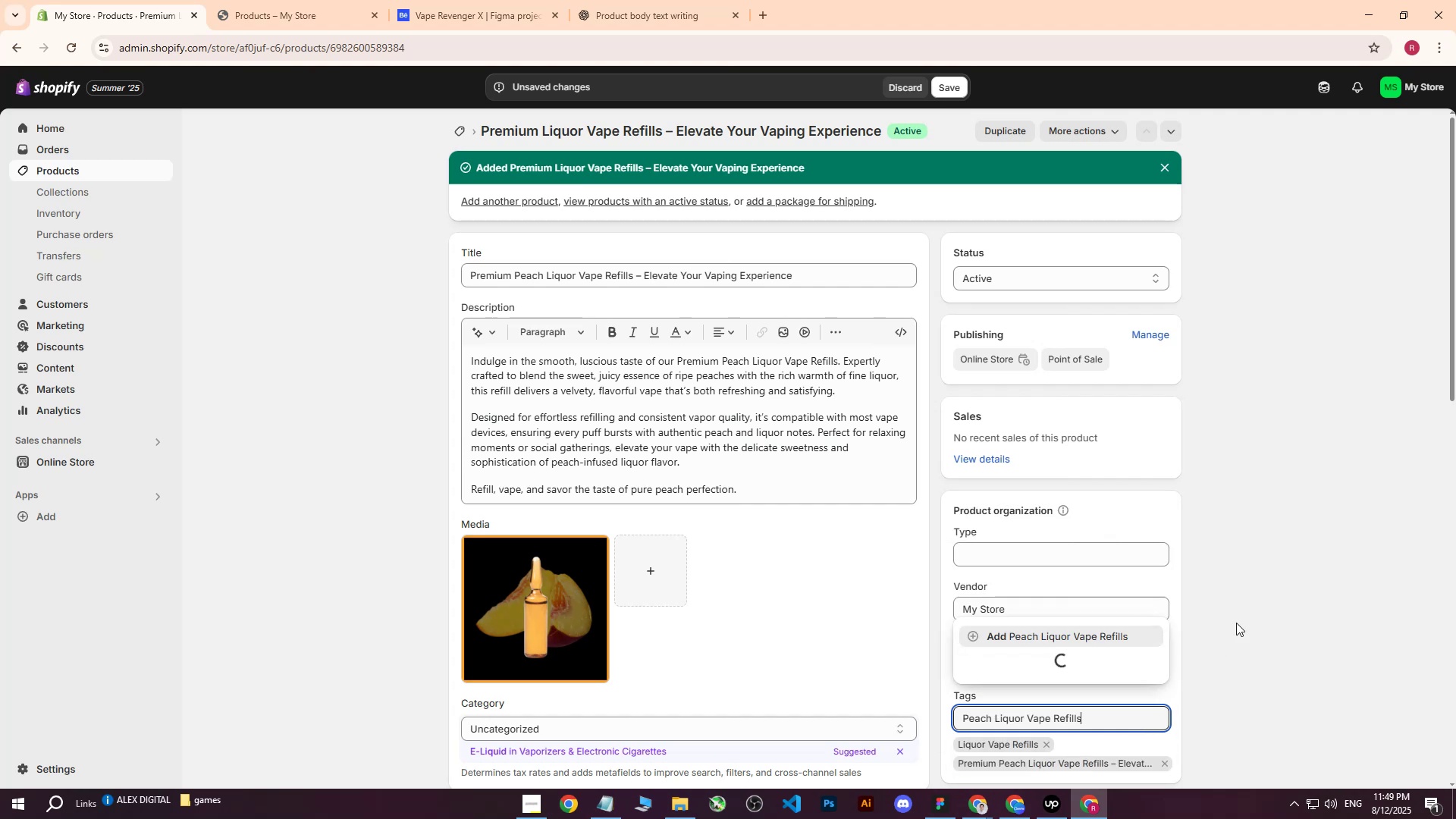 
key(Enter)
 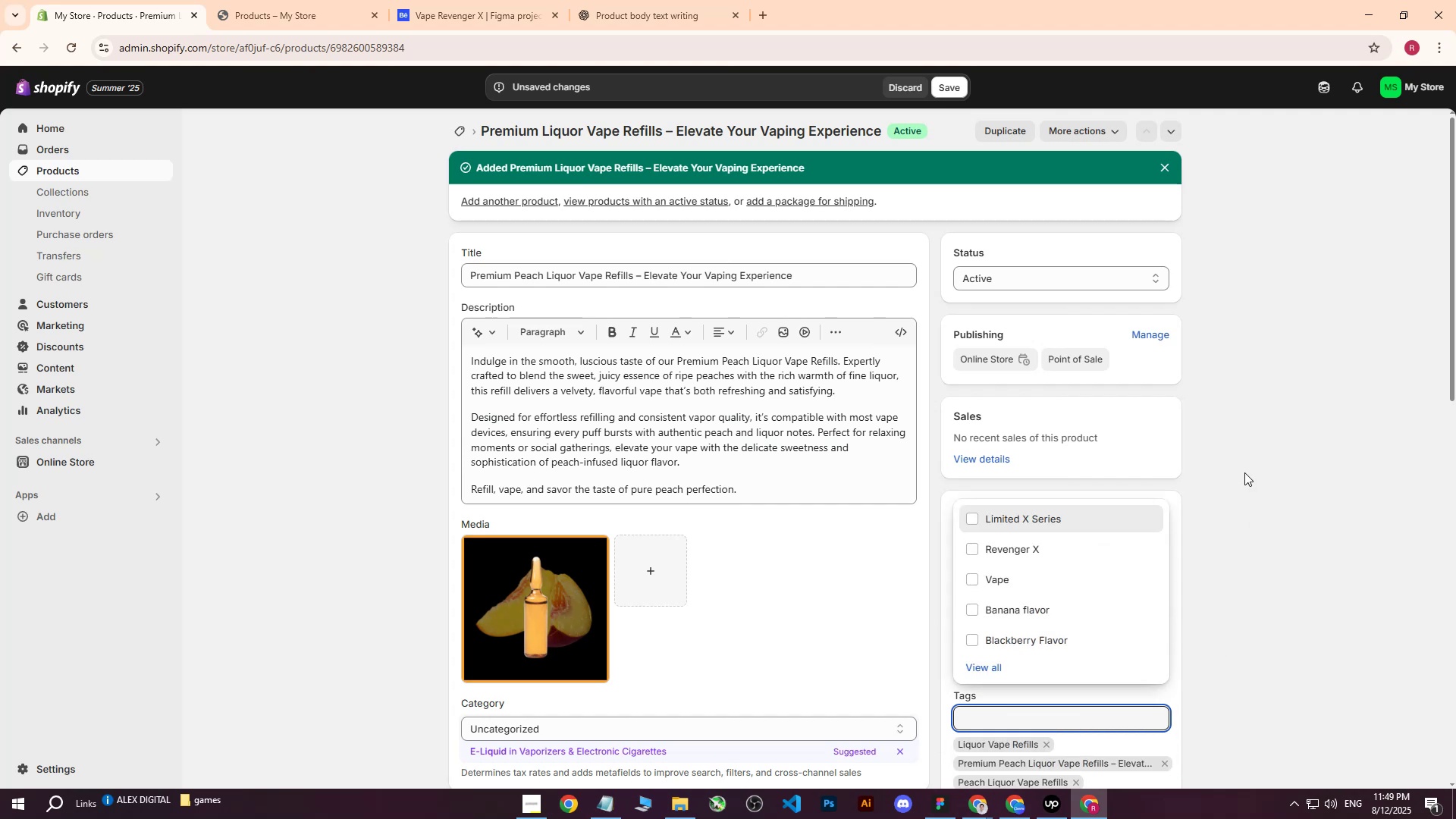 
left_click([1244, 472])
 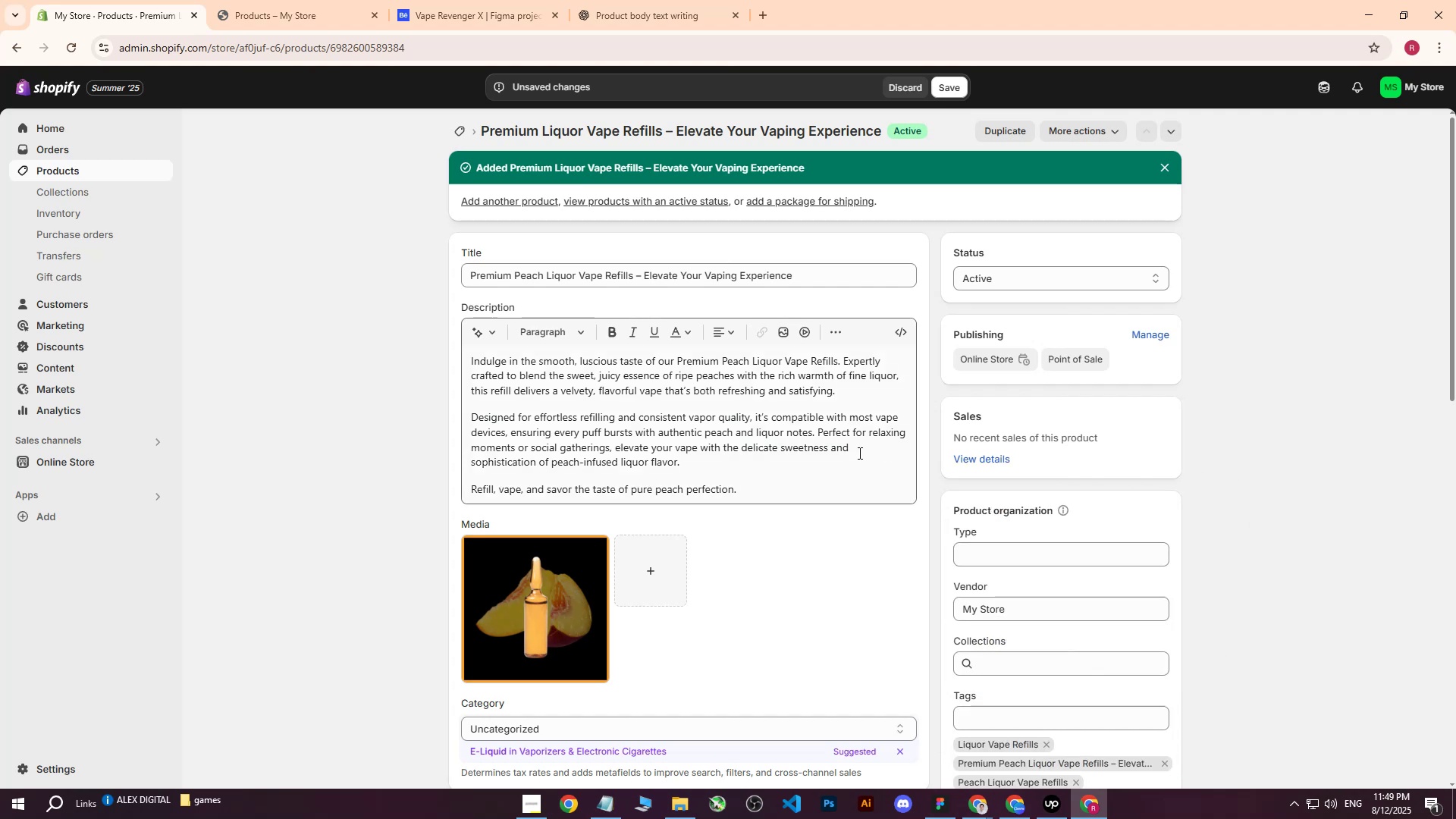 
scroll: coordinate [507, 546], scroll_direction: down, amount: 6.0
 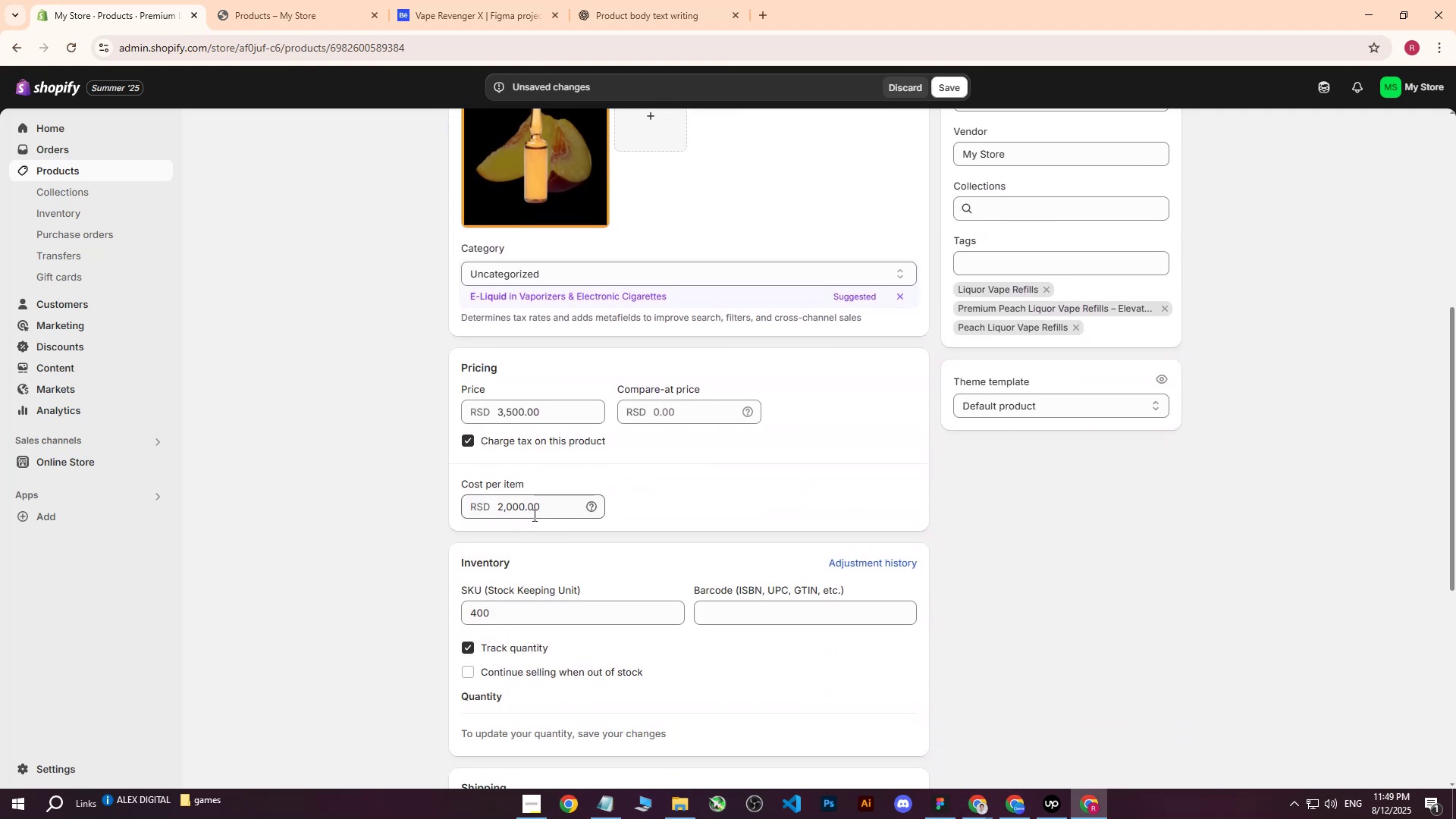 
scroll: coordinate [596, 484], scroll_direction: up, amount: 14.0
 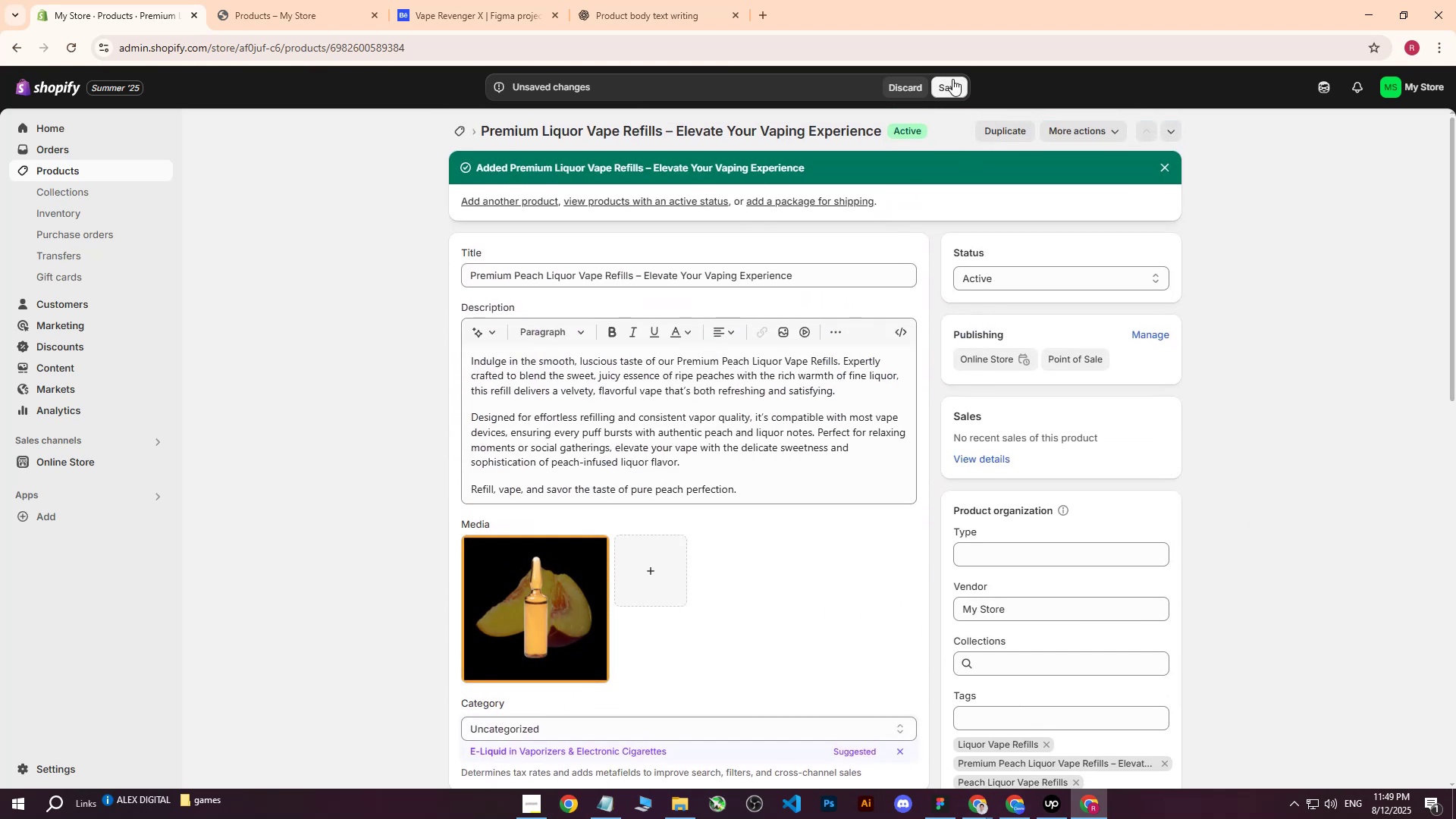 
left_click([952, 79])
 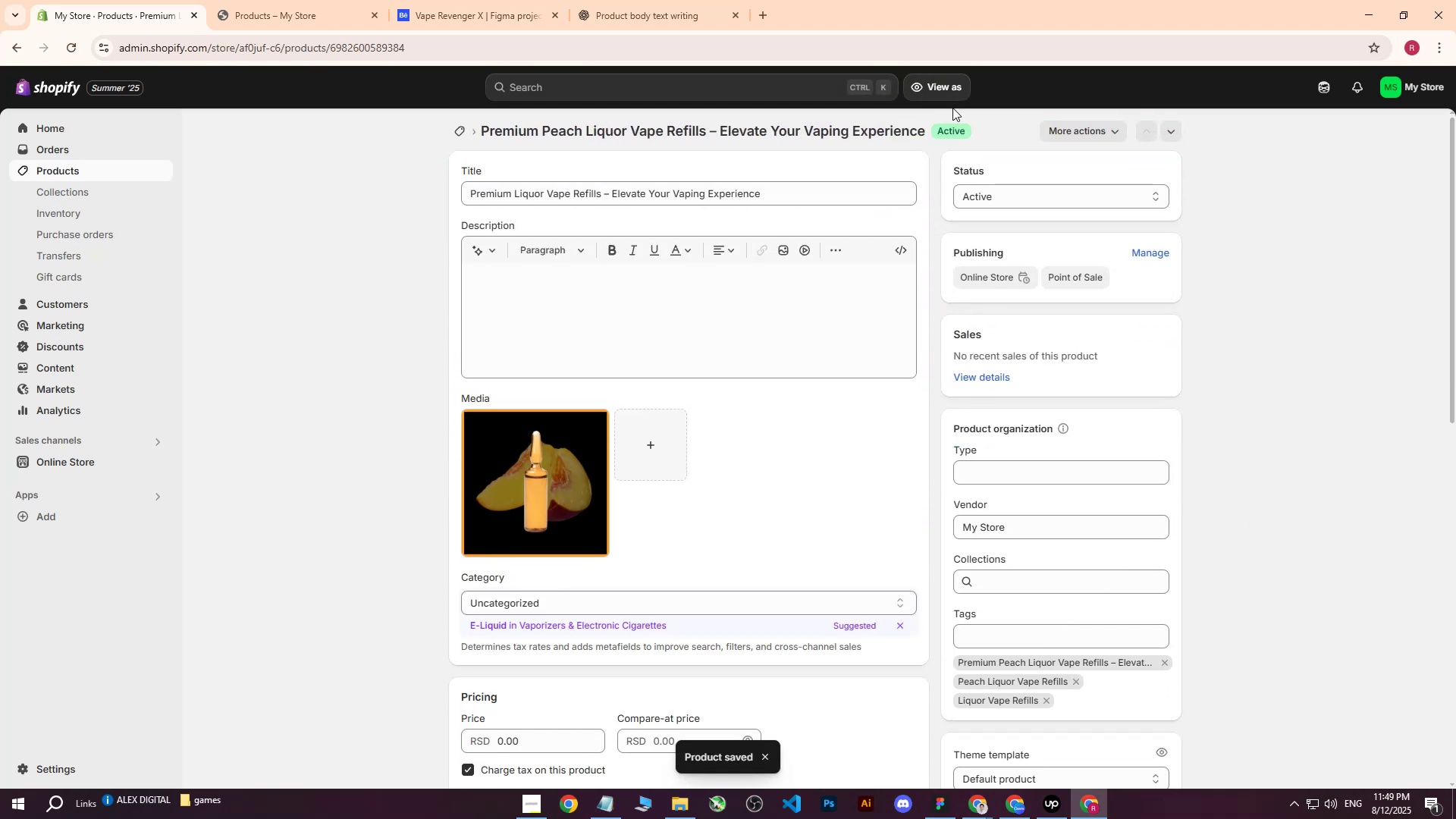 
left_click([1014, 800])
 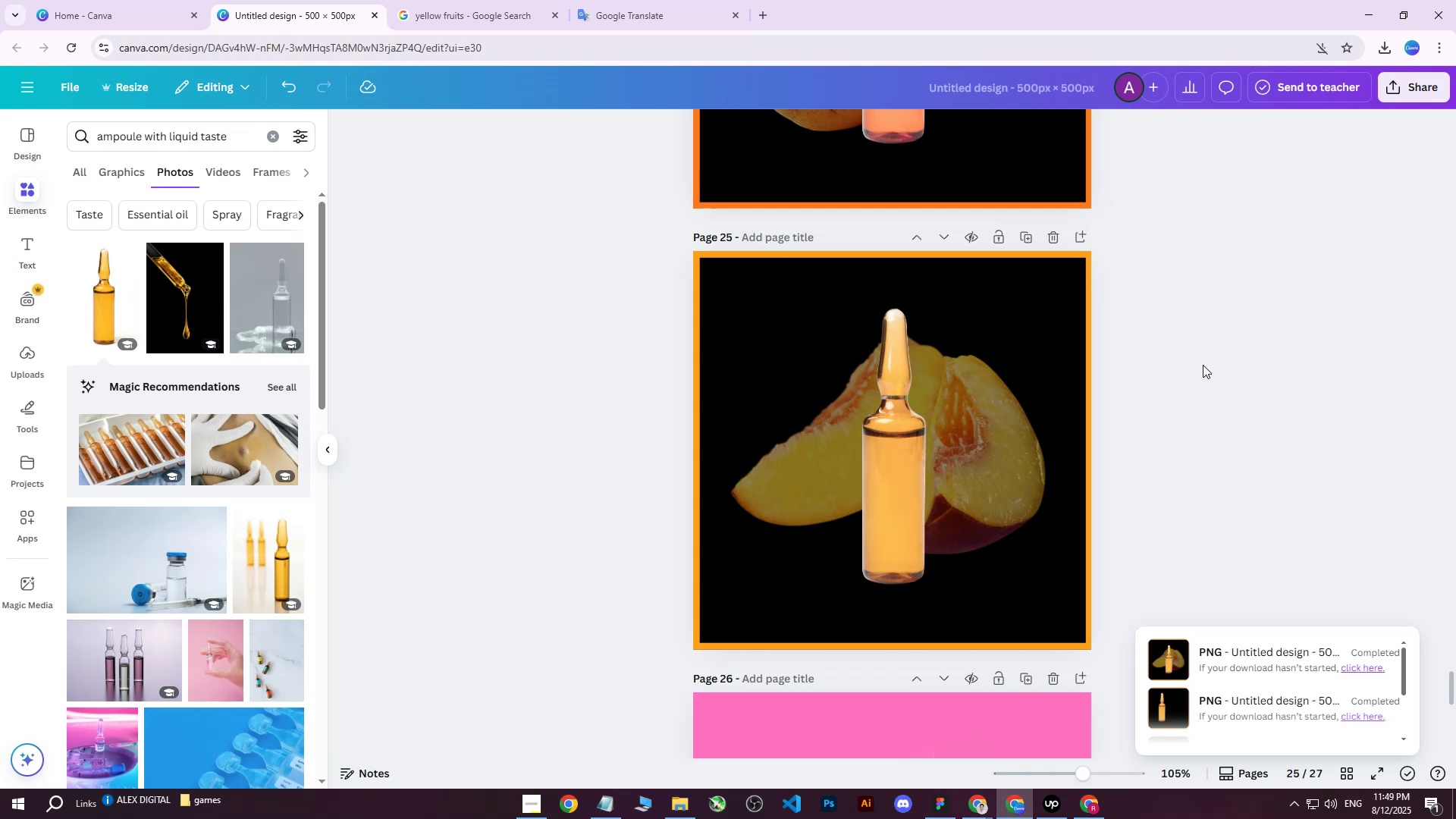 
left_click([1203, 365])
 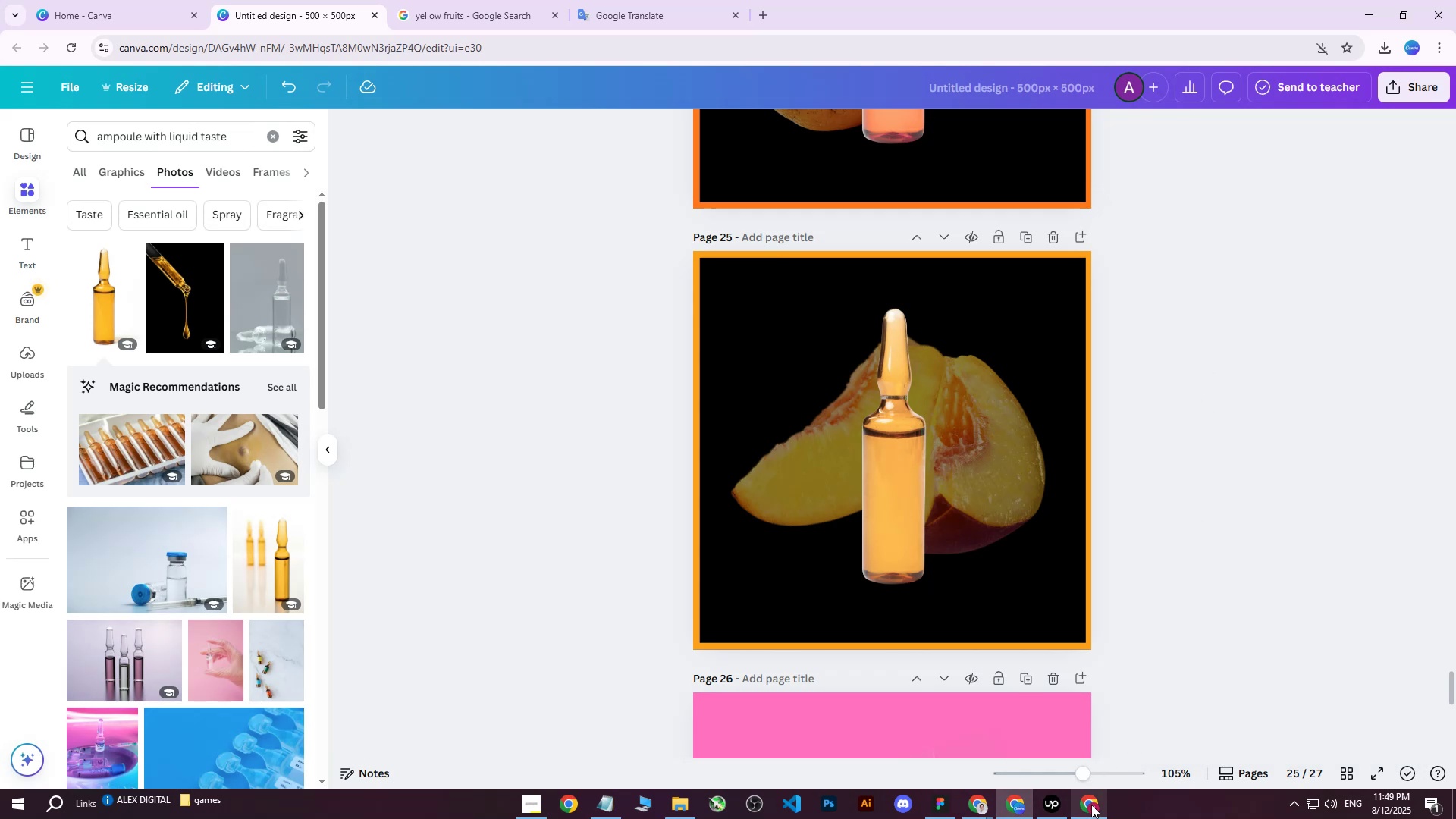 
left_click([1056, 808])
 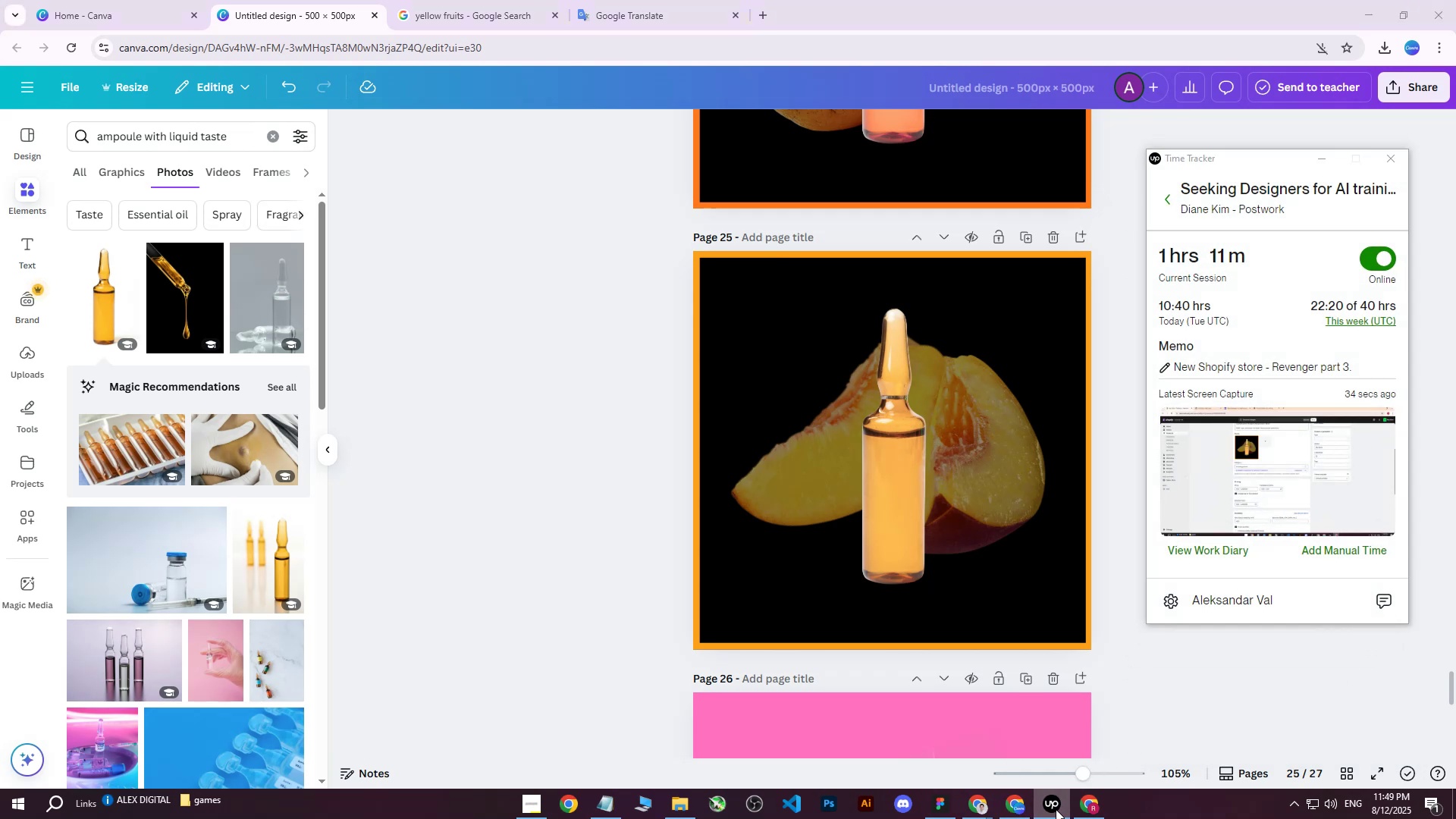 
left_click([1056, 809])
 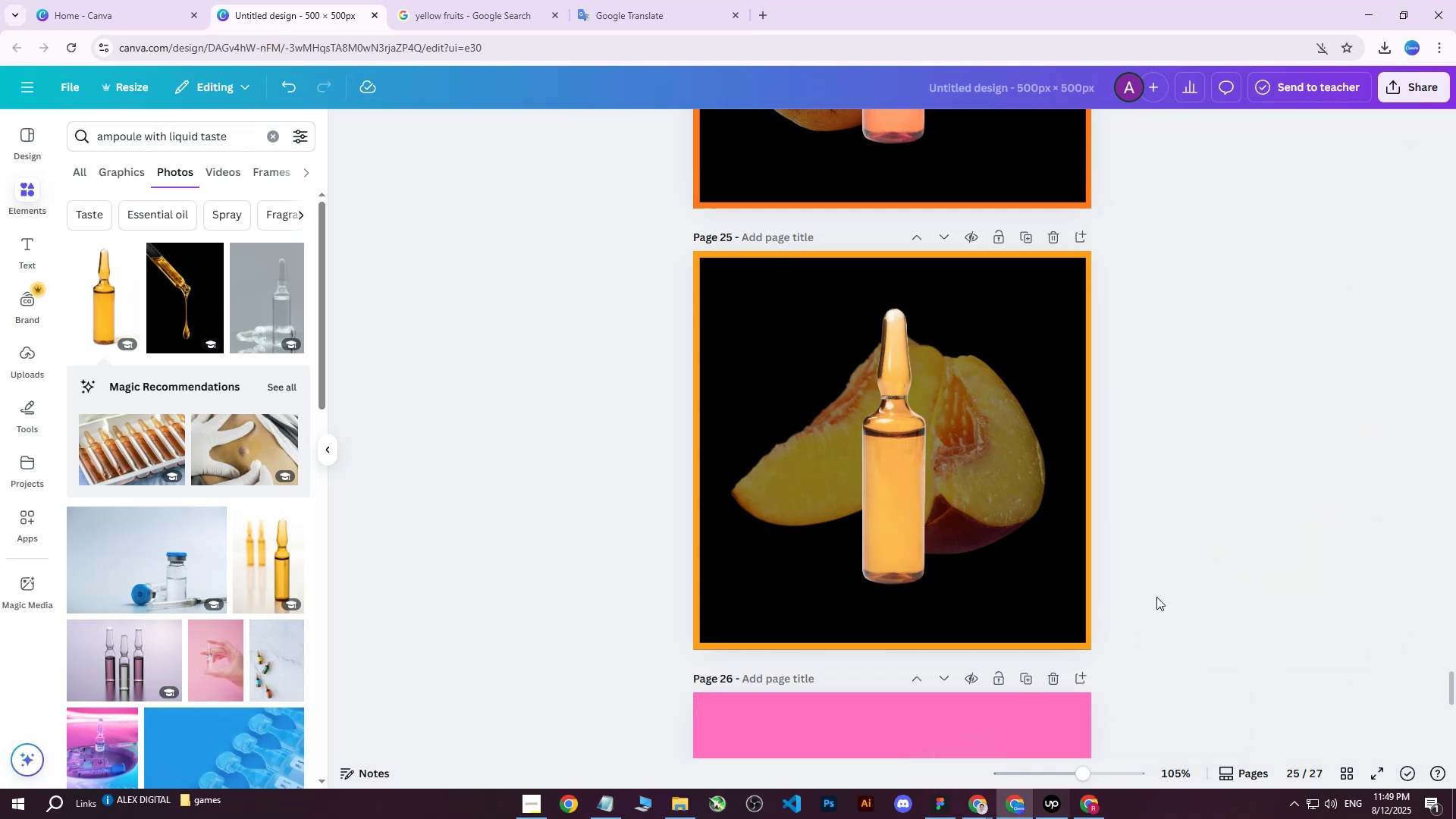 
scroll: coordinate [1100, 438], scroll_direction: up, amount: 16.0
 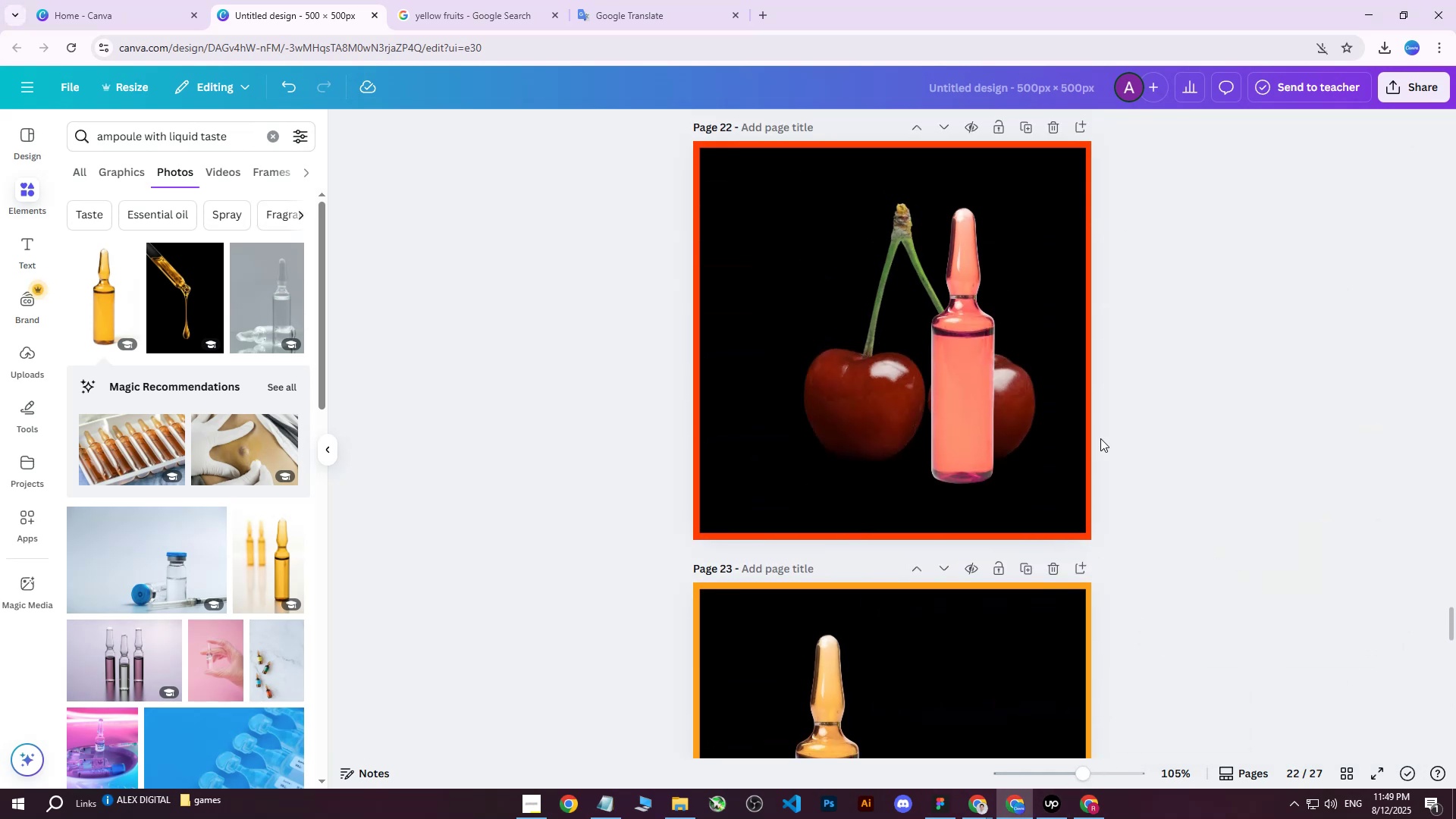 
scroll: coordinate [1015, 456], scroll_direction: down, amount: 17.0
 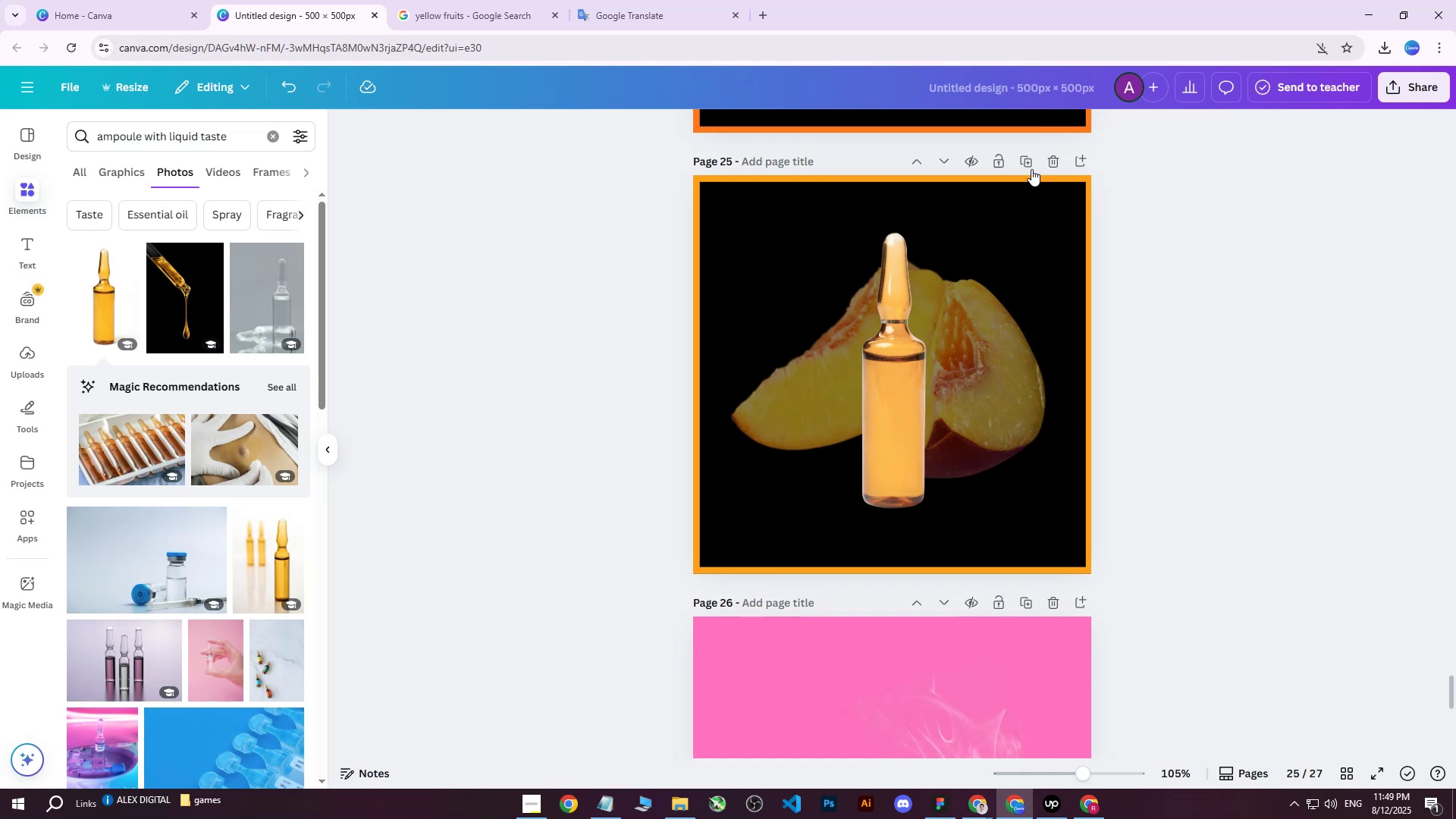 
left_click([1032, 164])
 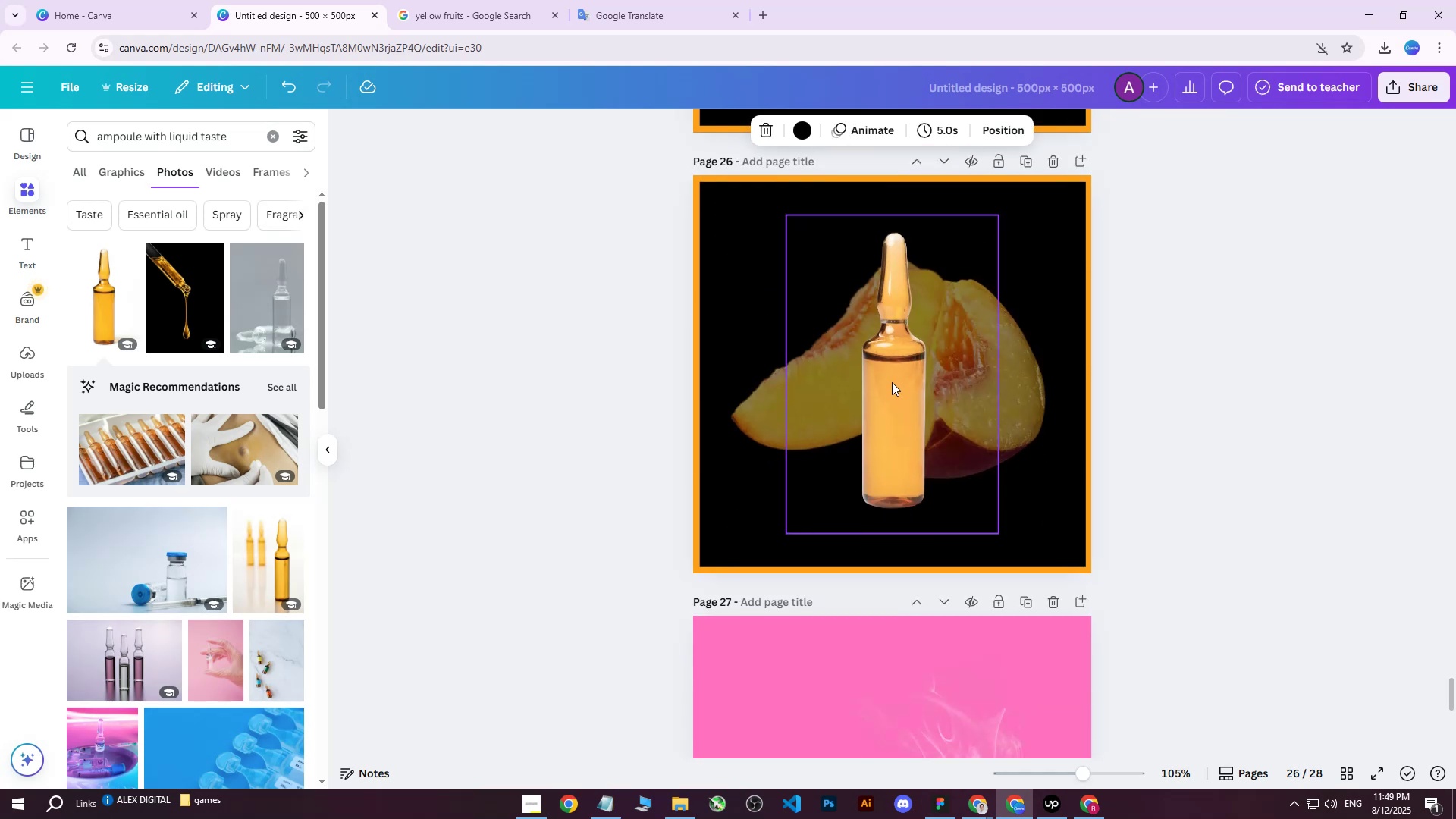 
left_click([889, 384])
 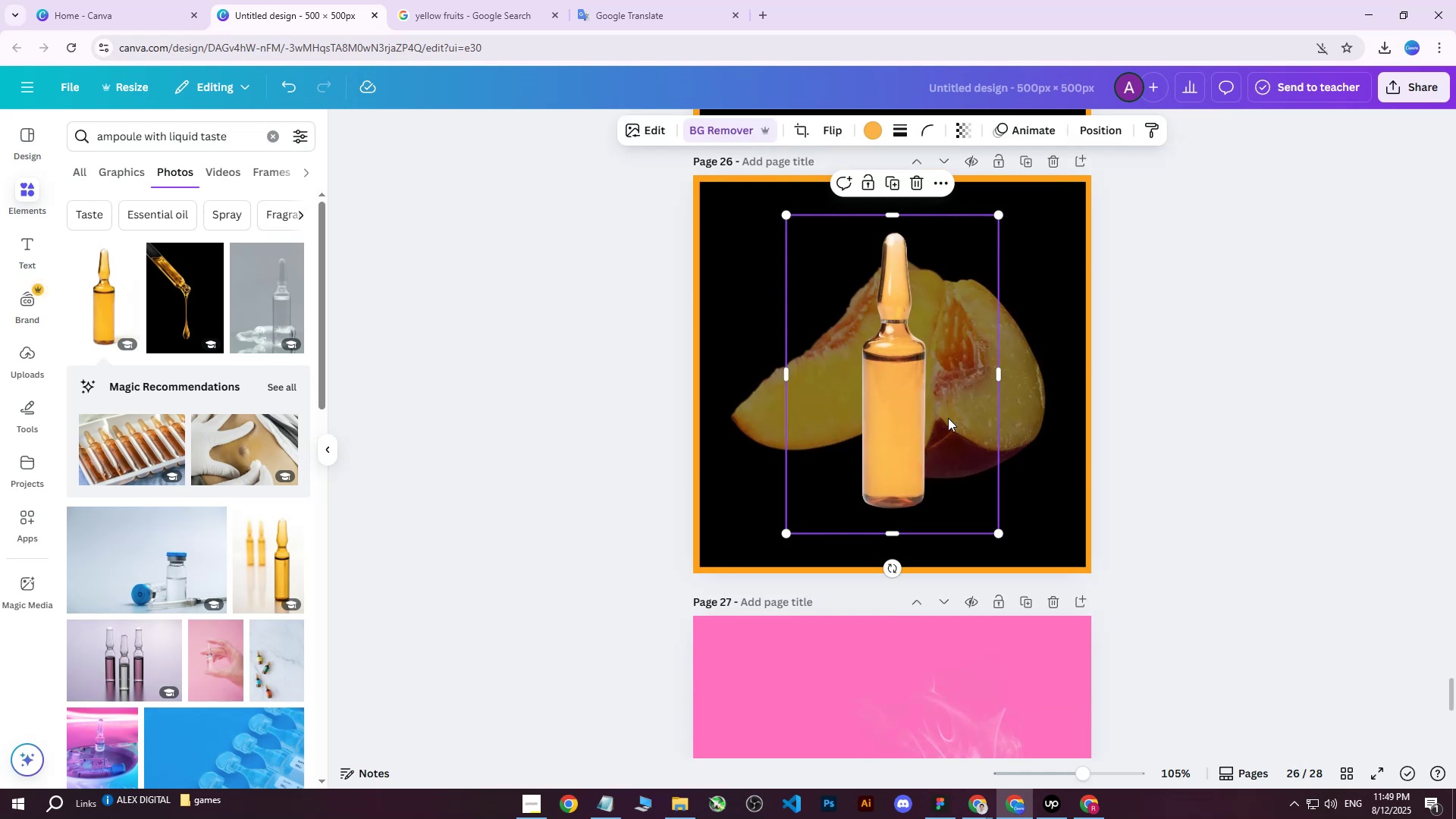 
scroll: coordinate [909, 375], scroll_direction: up, amount: 24.0
 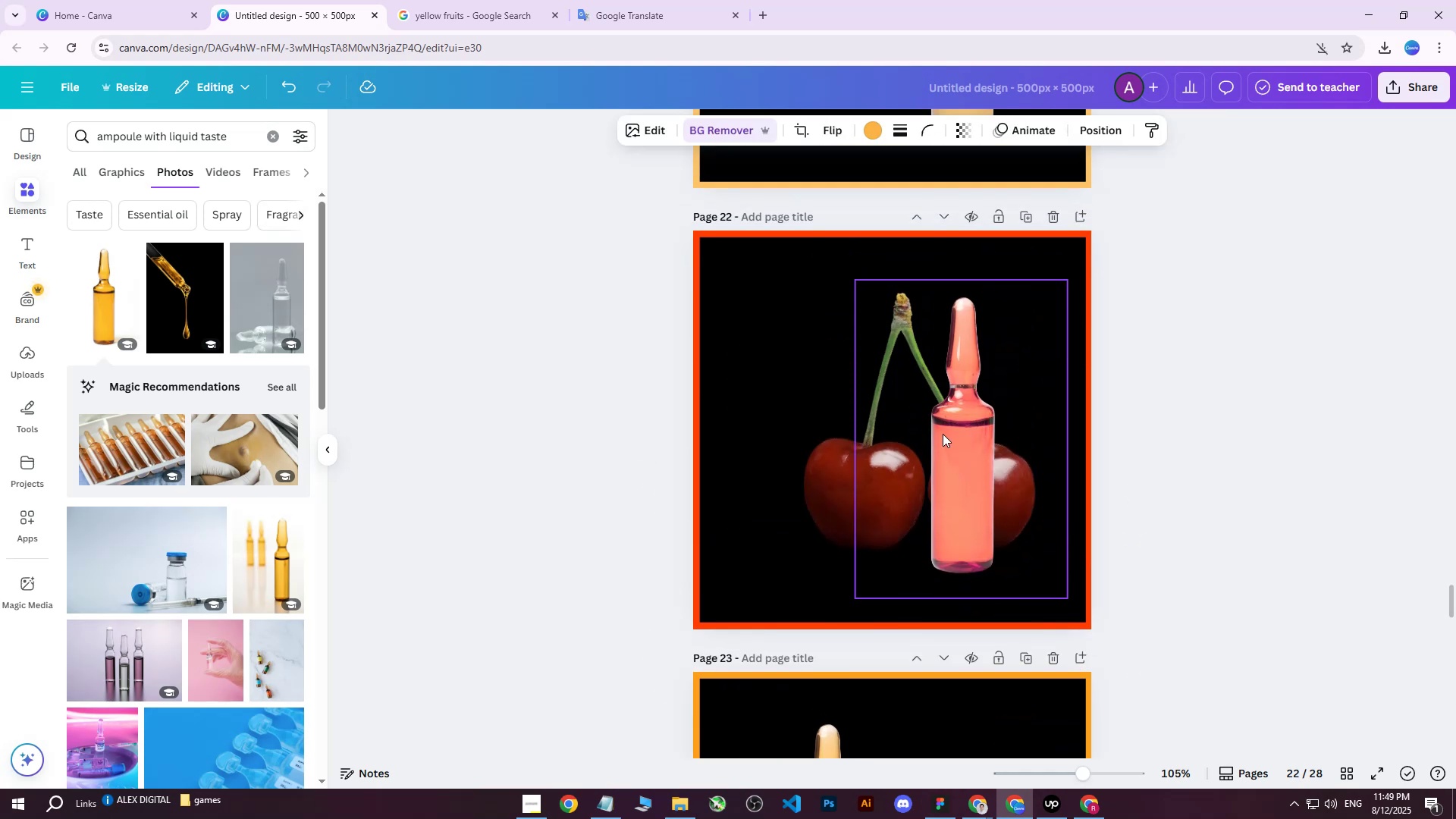 
left_click([807, 473])
 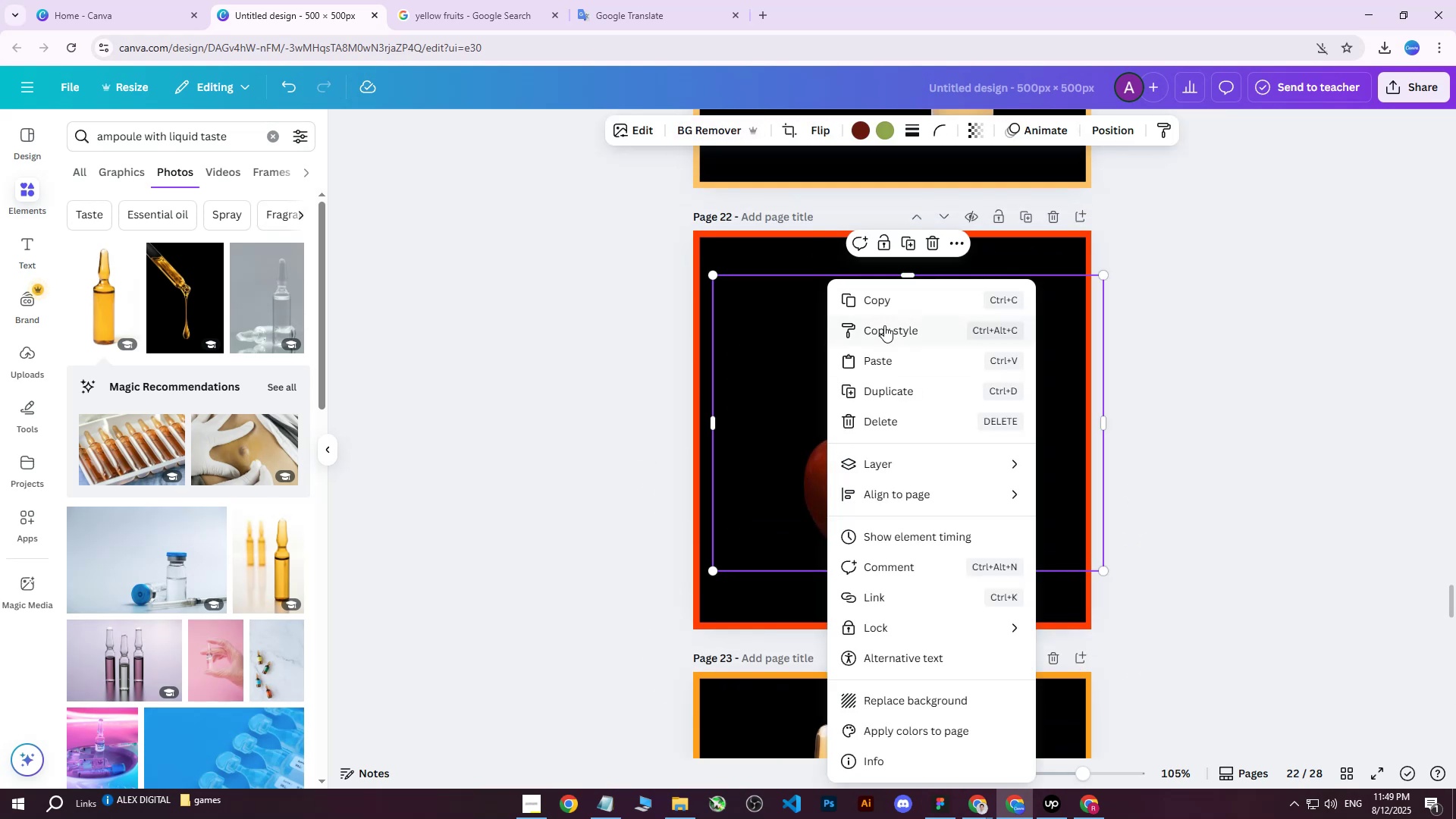 
left_click([886, 297])
 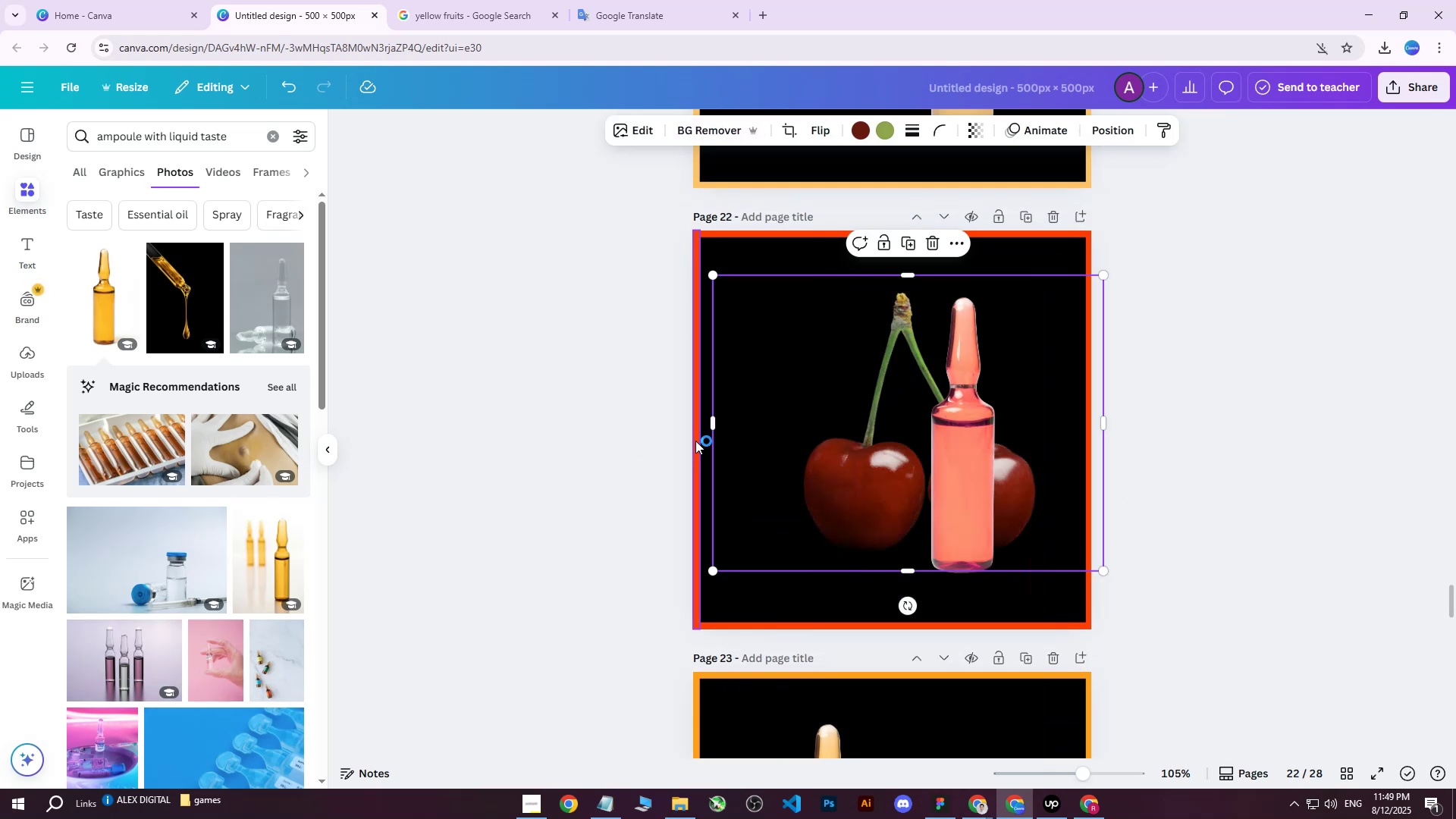 
scroll: coordinate [975, 450], scroll_direction: down, amount: 23.0
 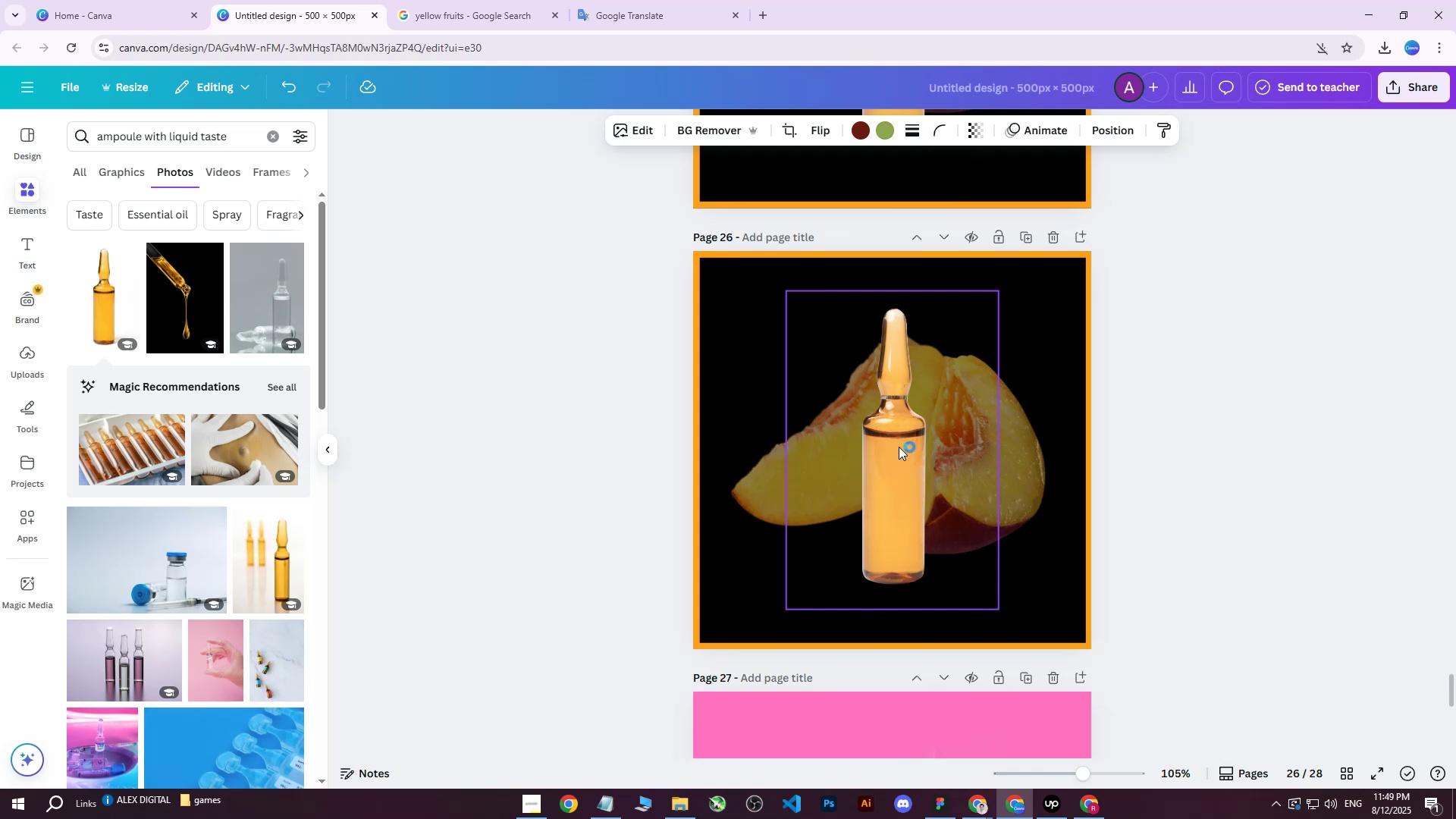 
left_click([899, 447])
 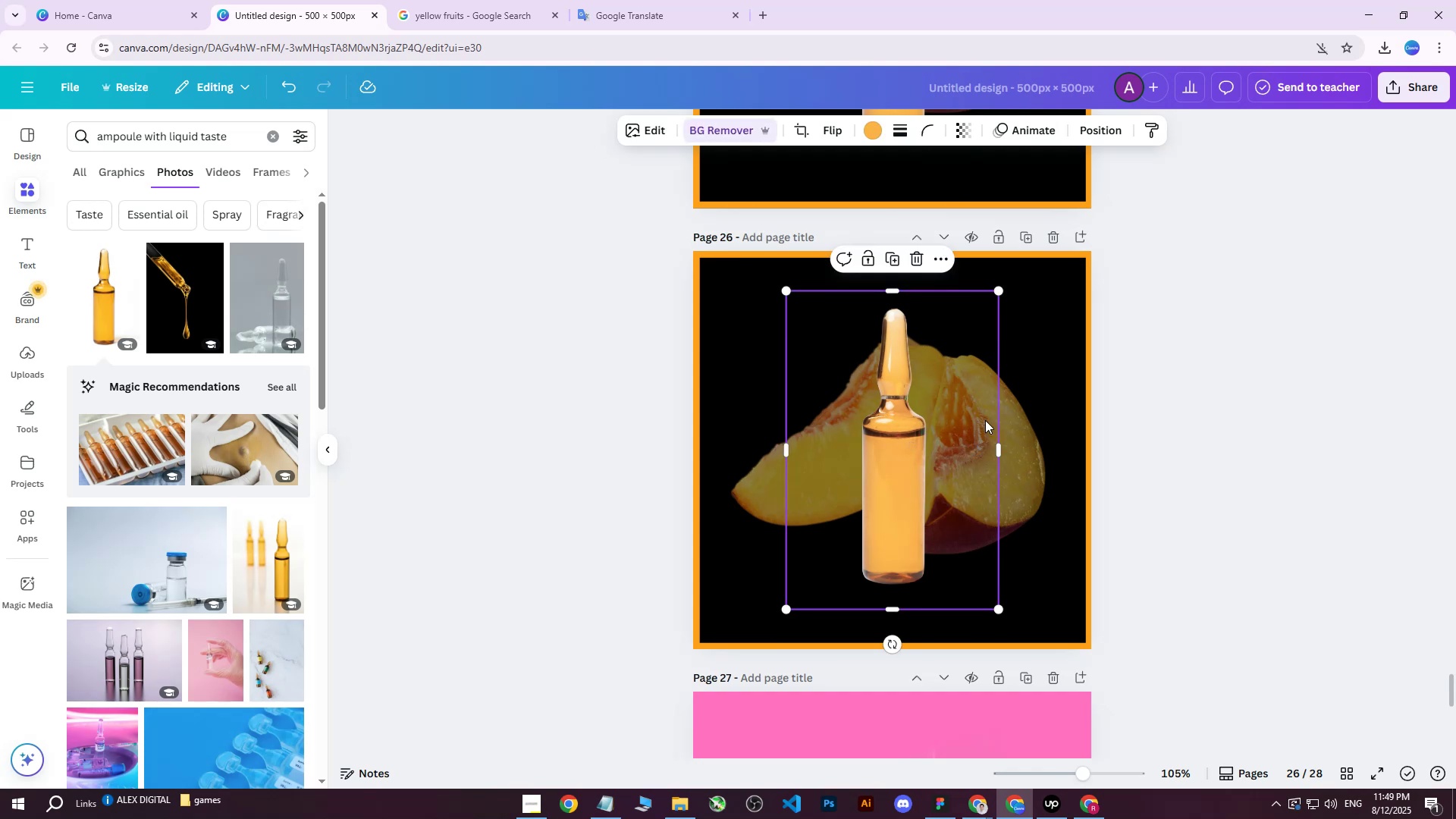 
left_click([1031, 419])
 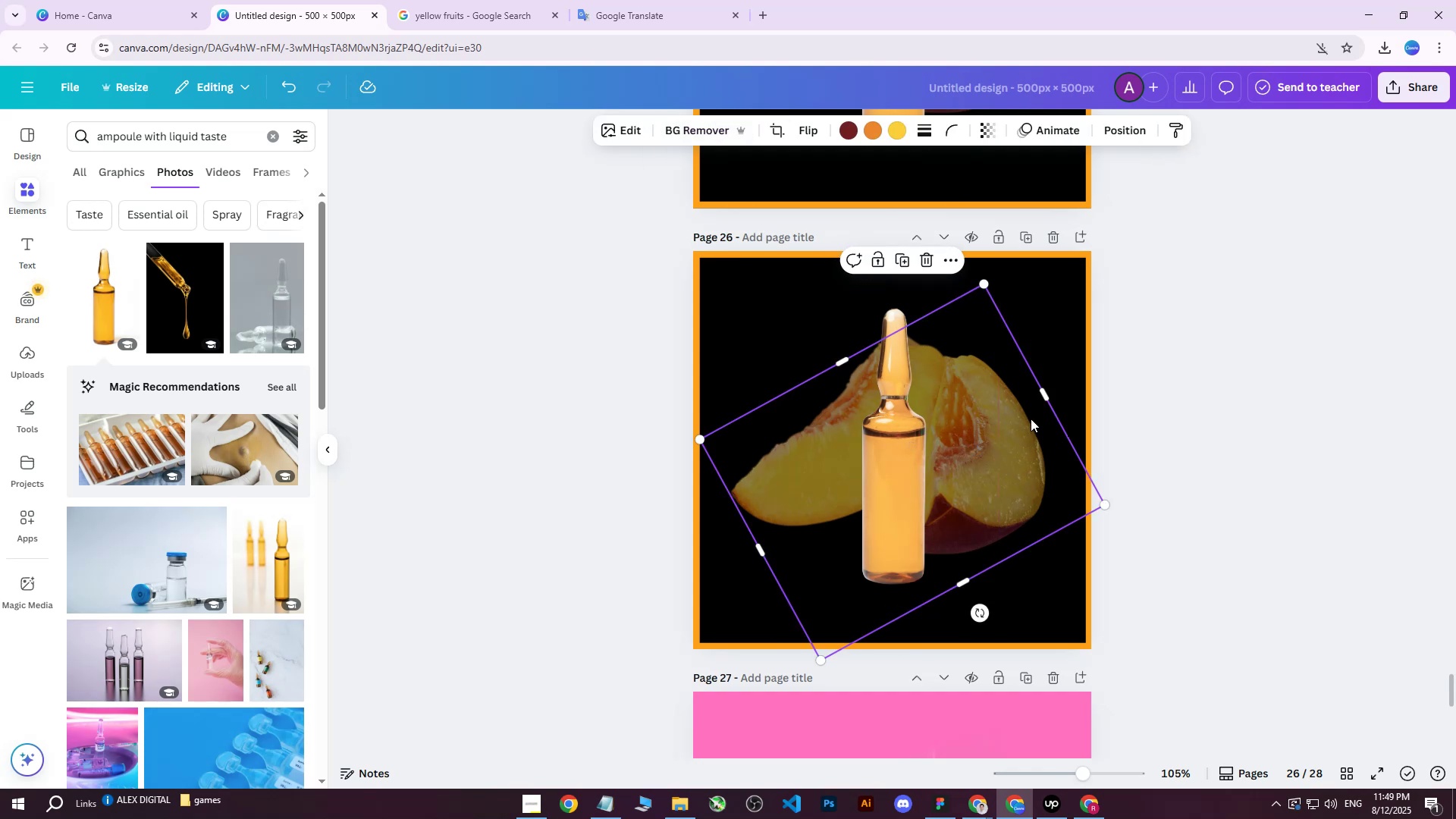 
key(Delete)
 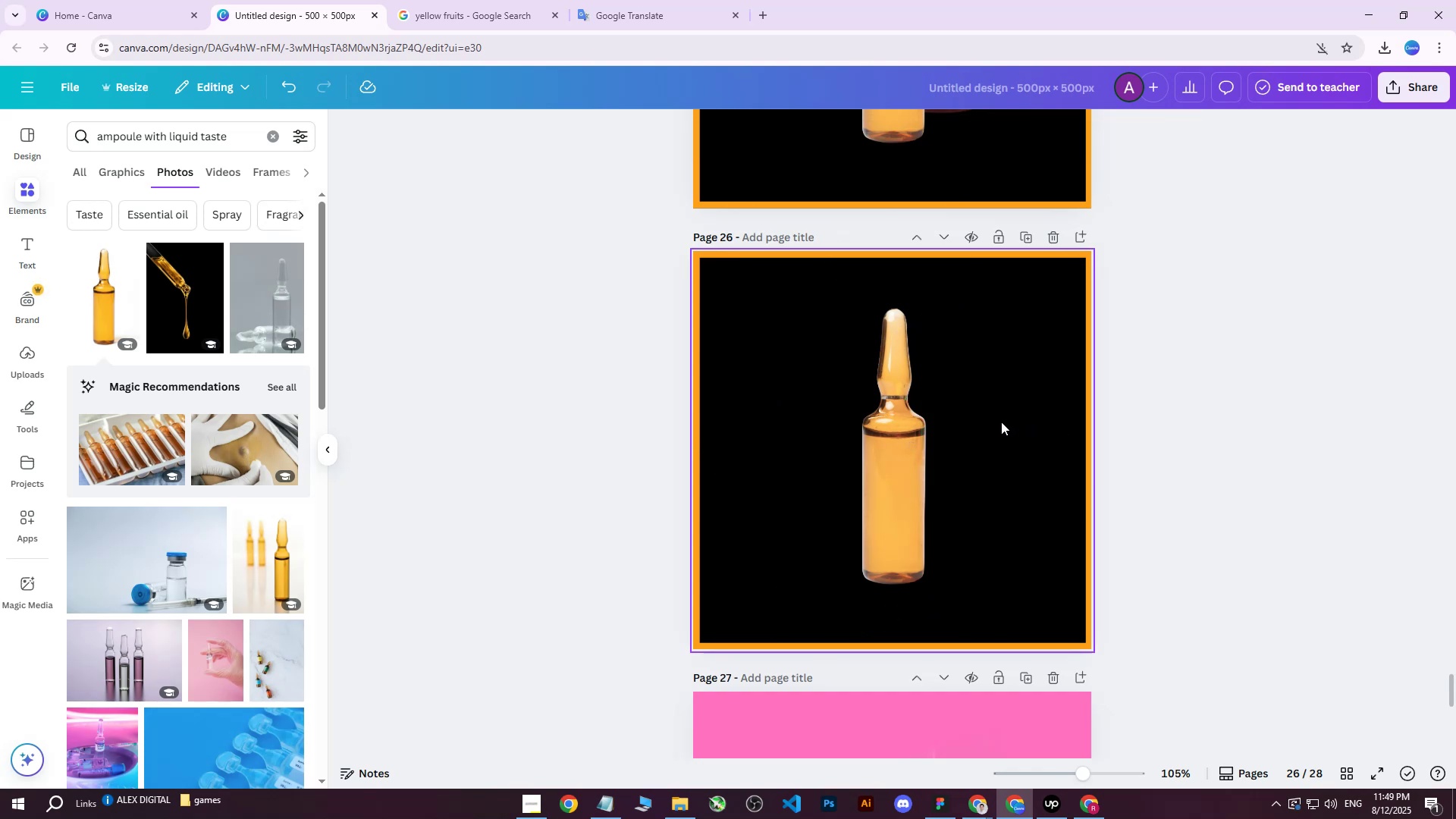 
key(Control+ControlLeft)
 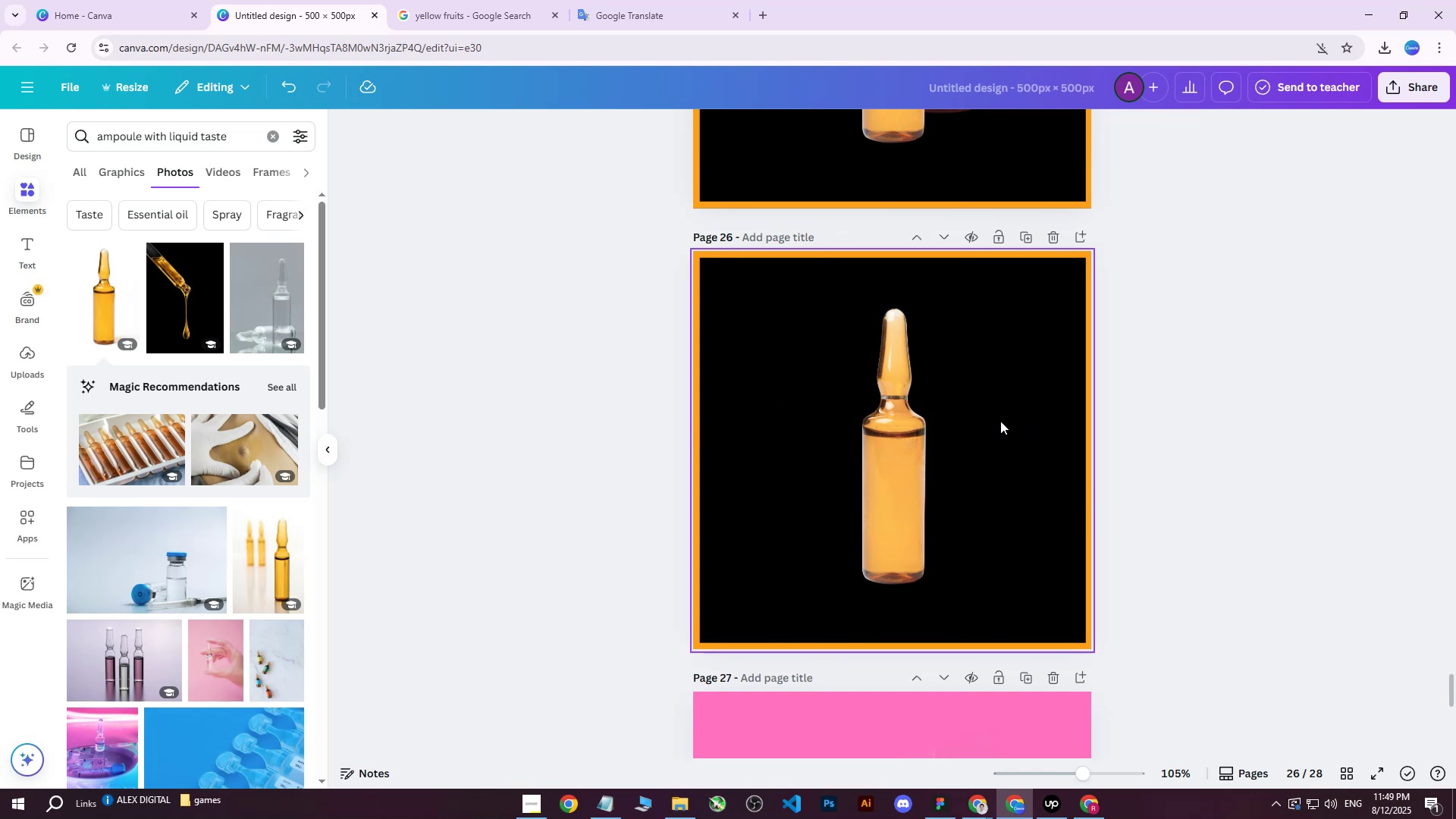 
key(Control+V)
 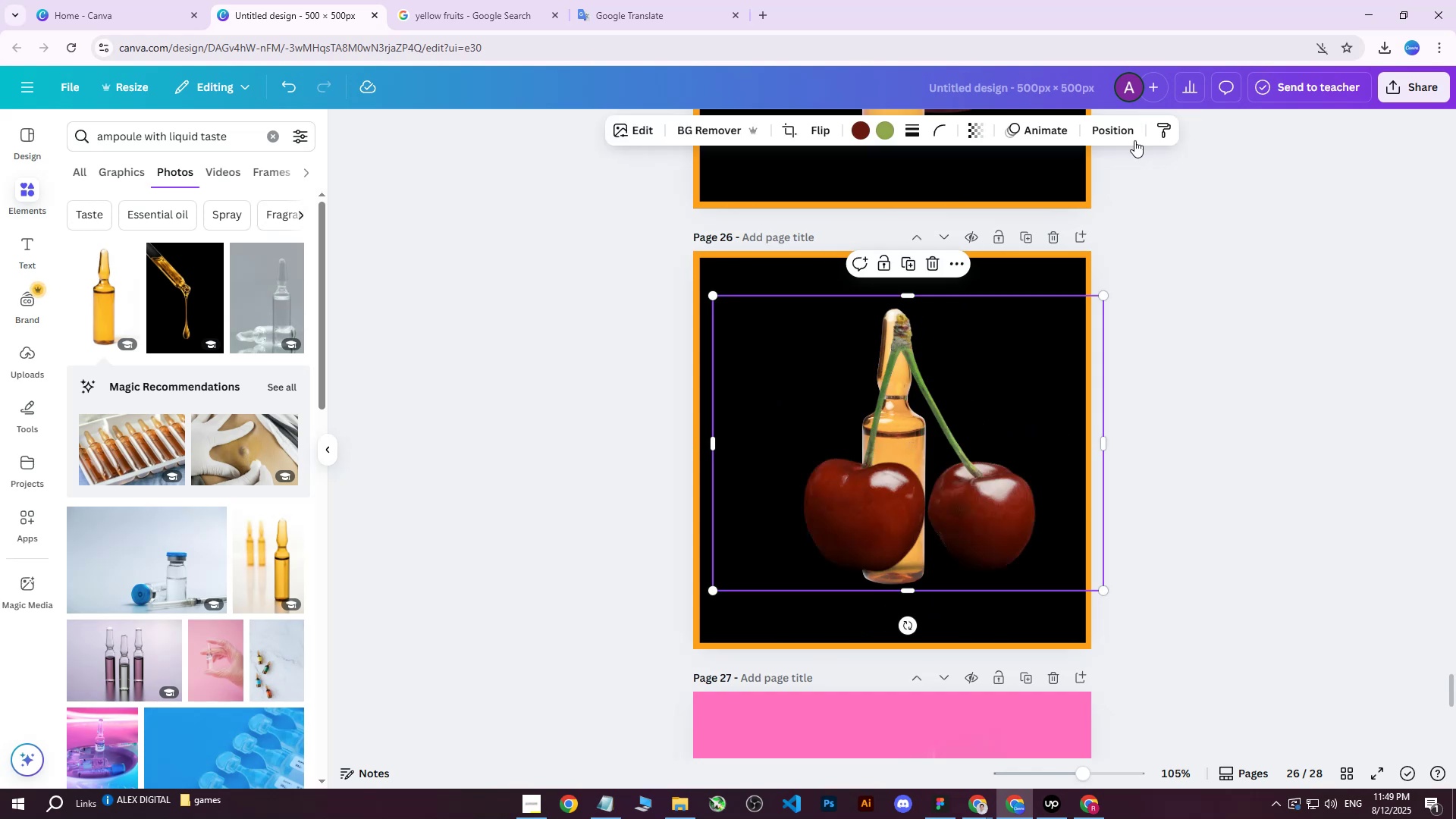 
left_click([1115, 133])
 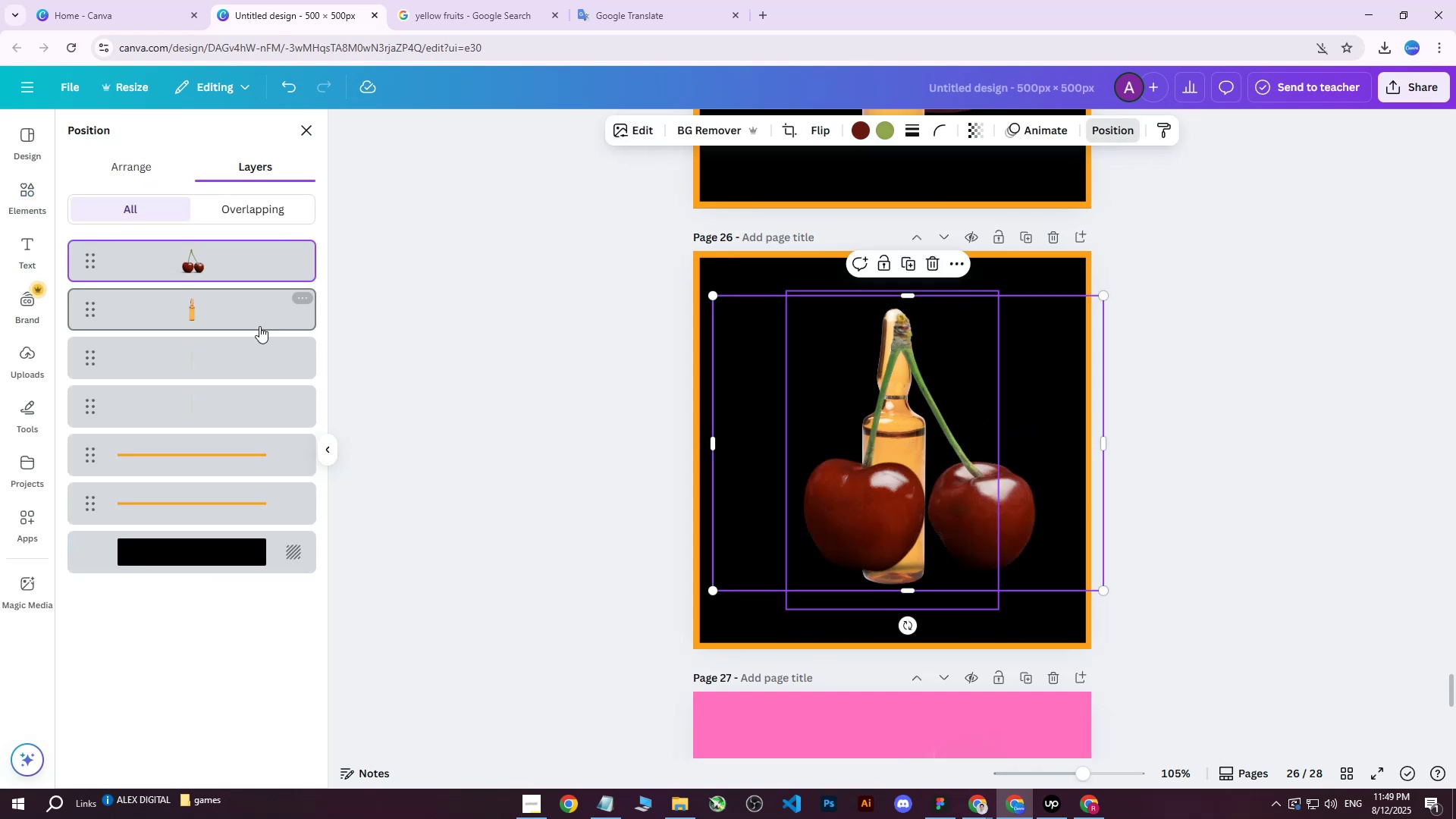 
left_click_drag(start_coordinate=[199, 265], to_coordinate=[181, 328])
 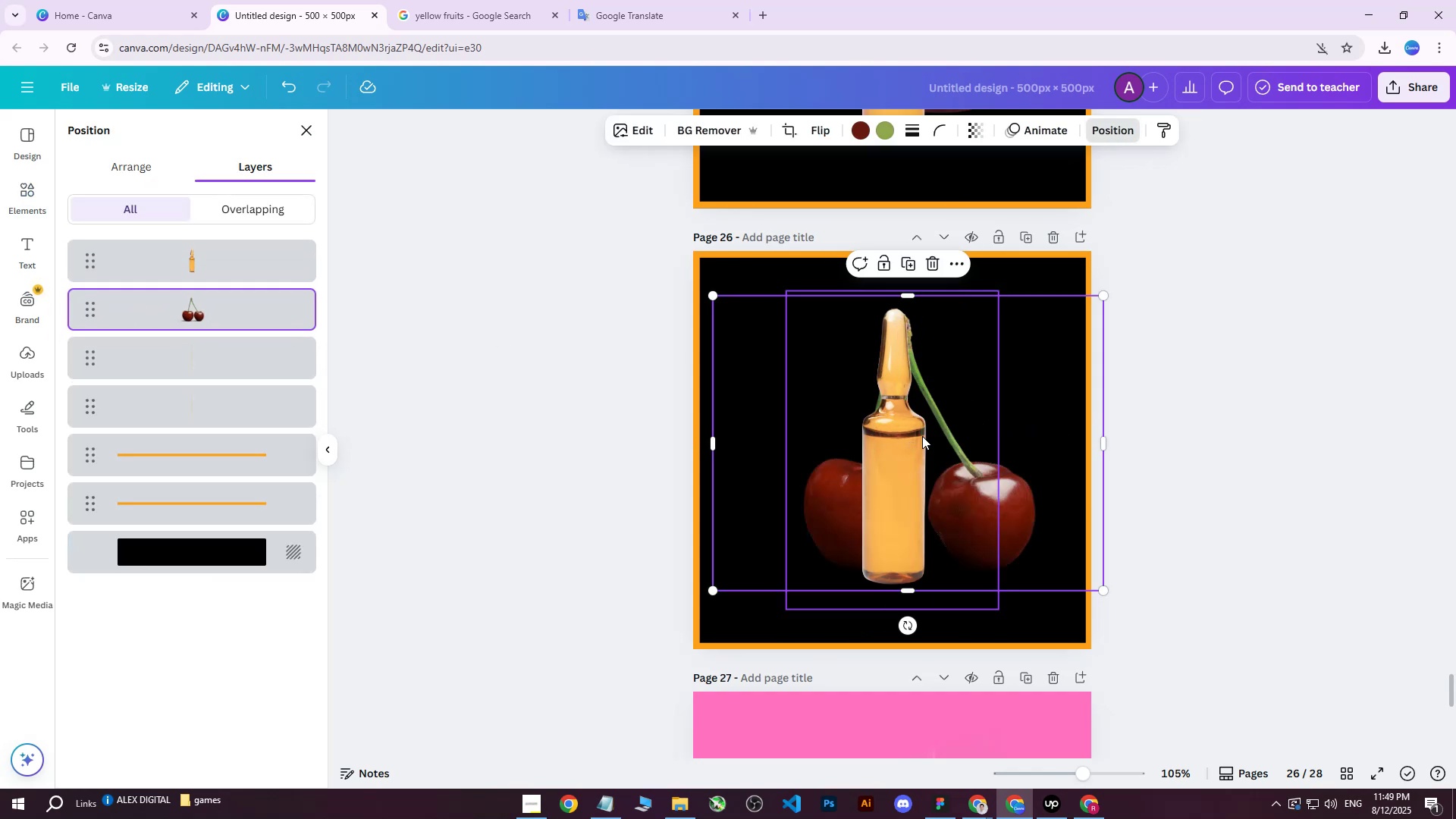 
left_click_drag(start_coordinate=[976, 479], to_coordinate=[957, 479])
 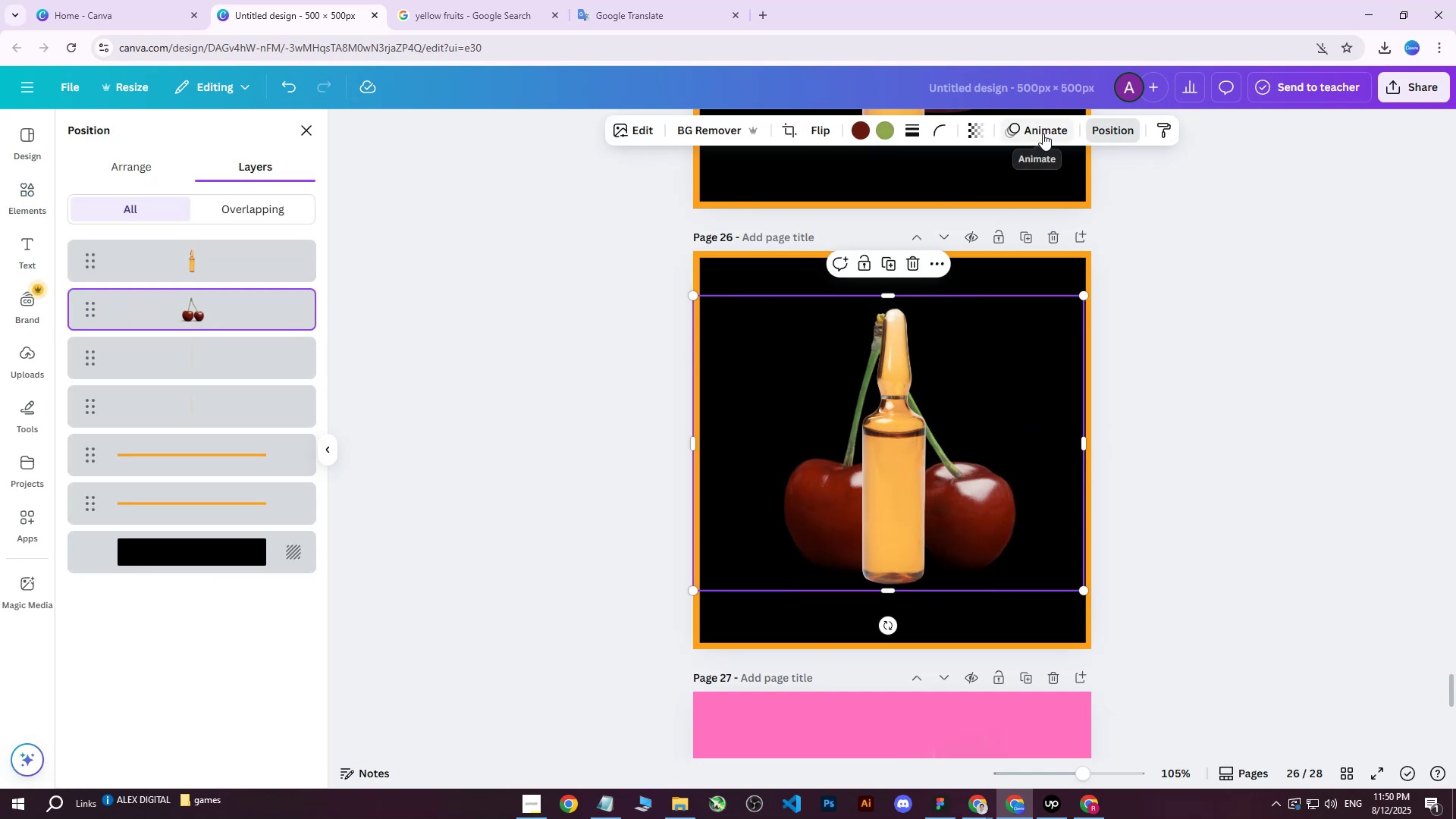 
left_click([987, 132])
 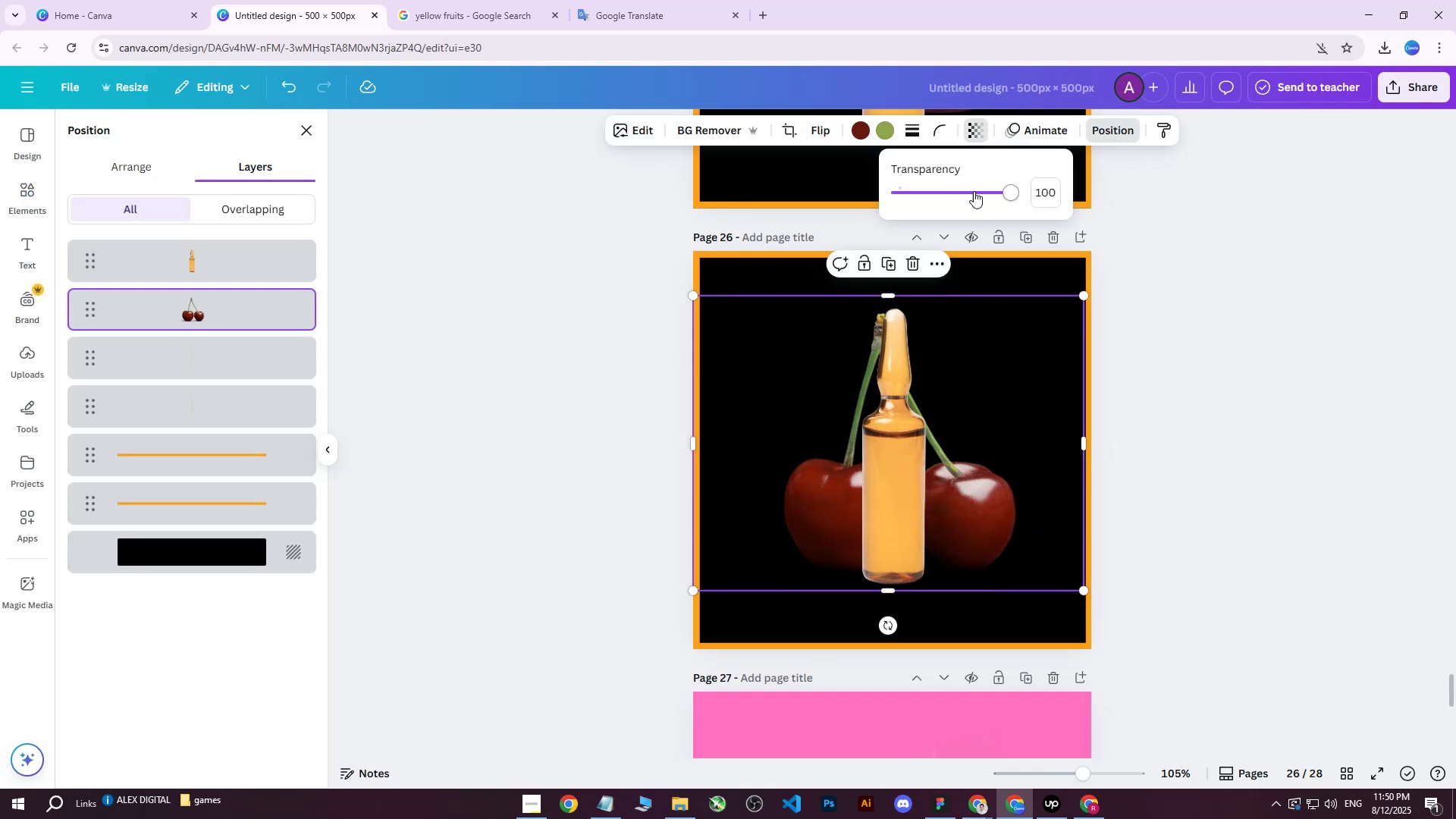 
left_click_drag(start_coordinate=[991, 197], to_coordinate=[959, 199])
 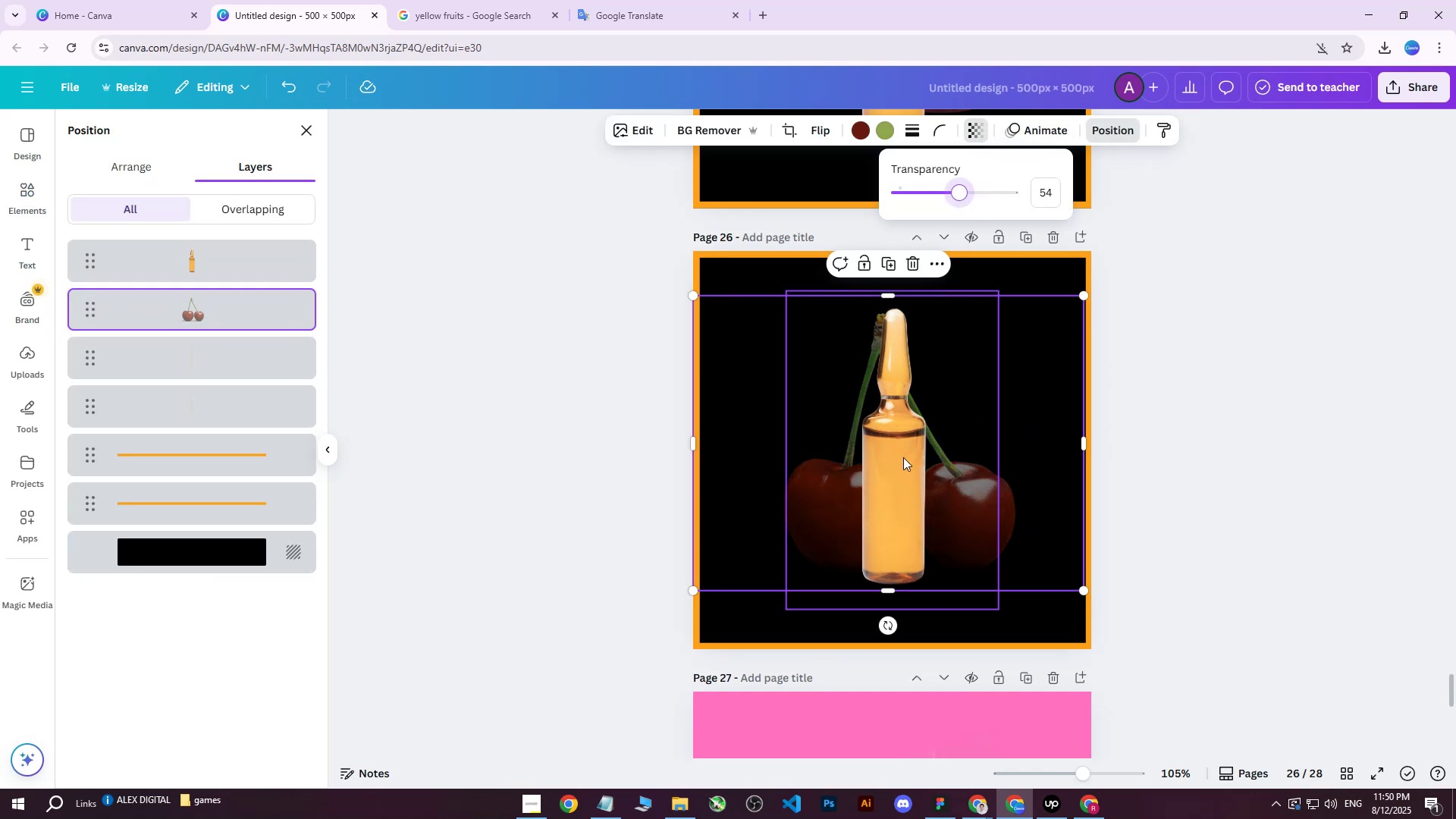 
left_click([889, 464])
 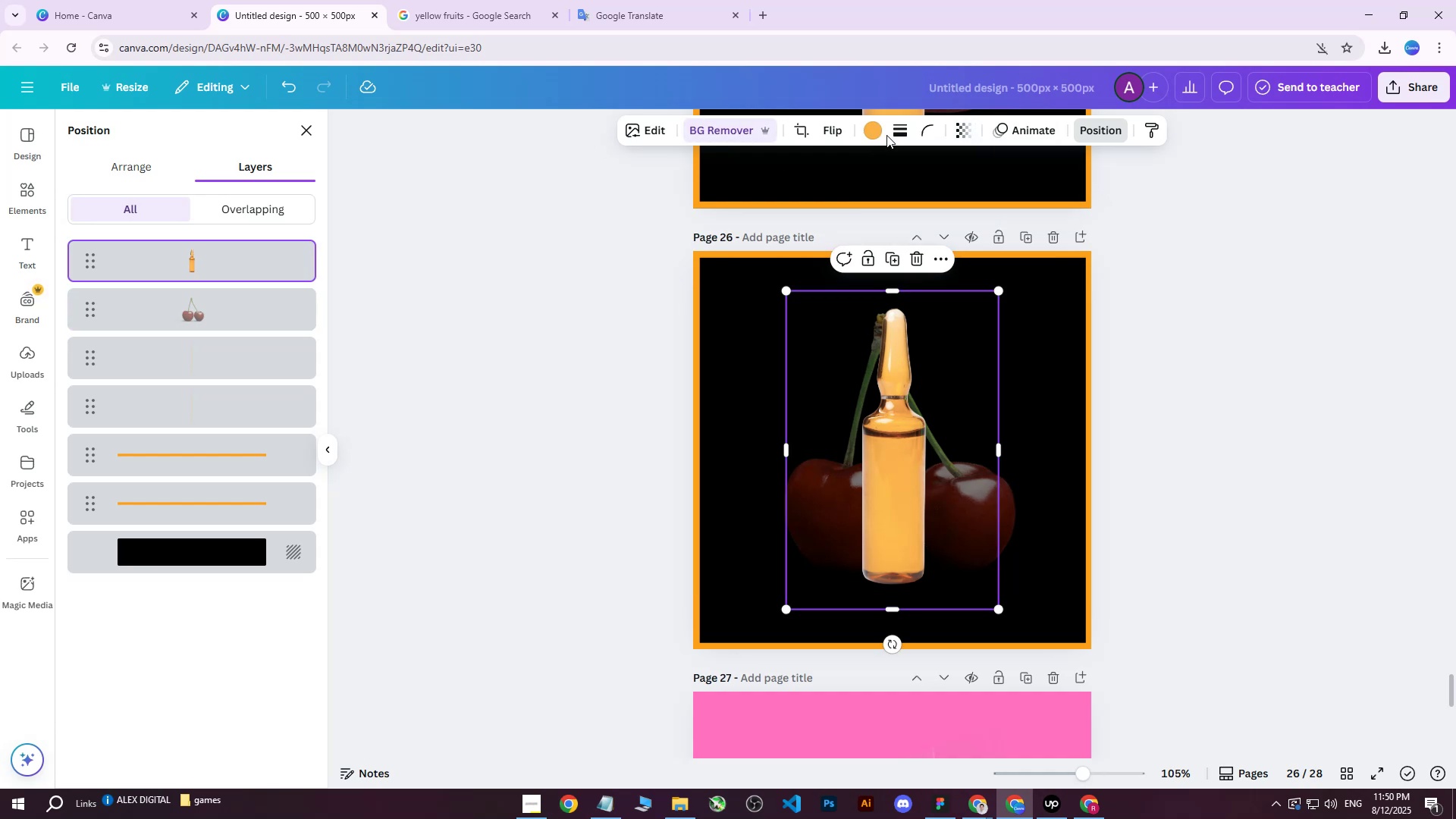 
left_click([875, 122])
 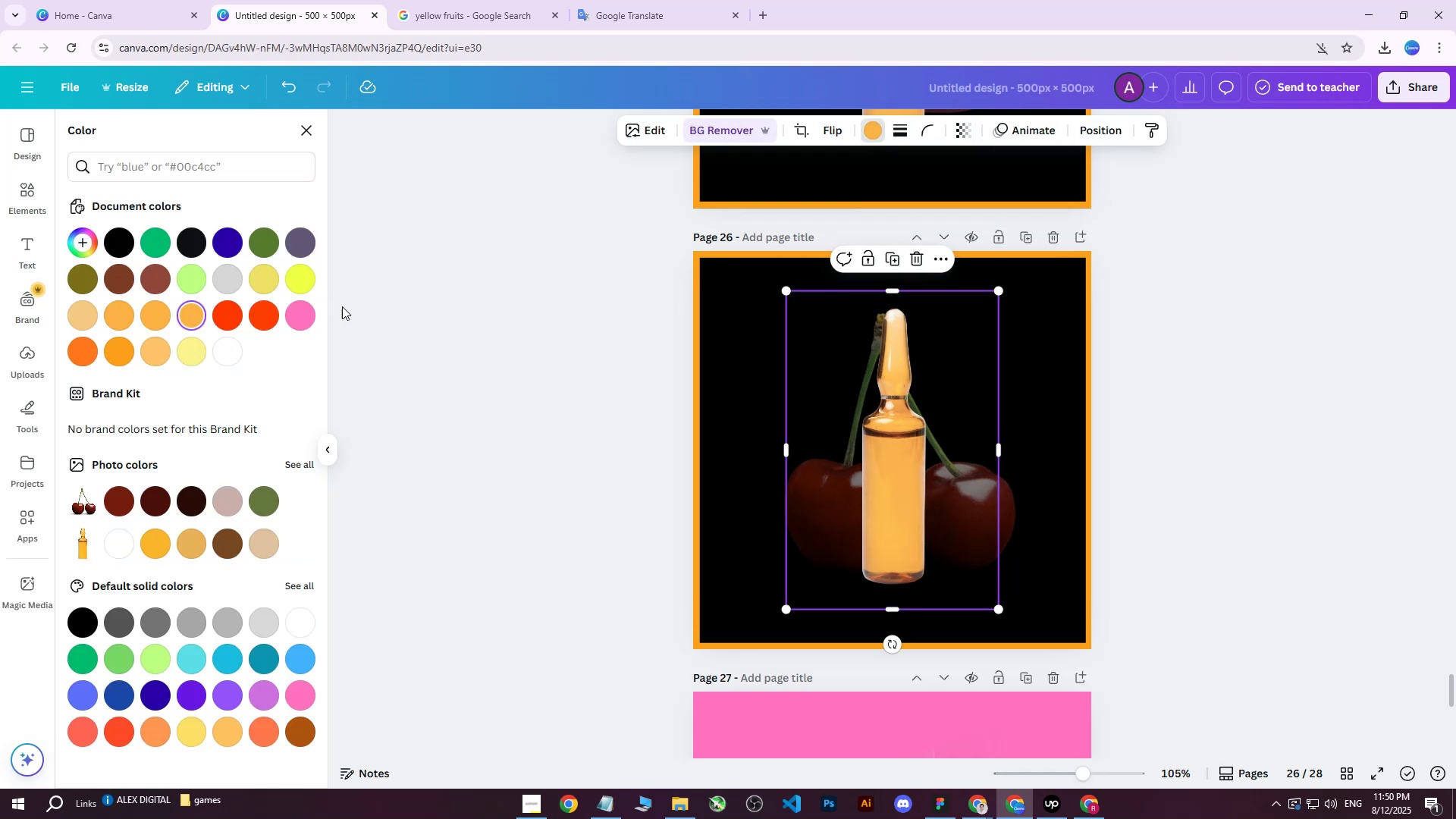 
scroll: coordinate [852, 379], scroll_direction: up, amount: 23.0
 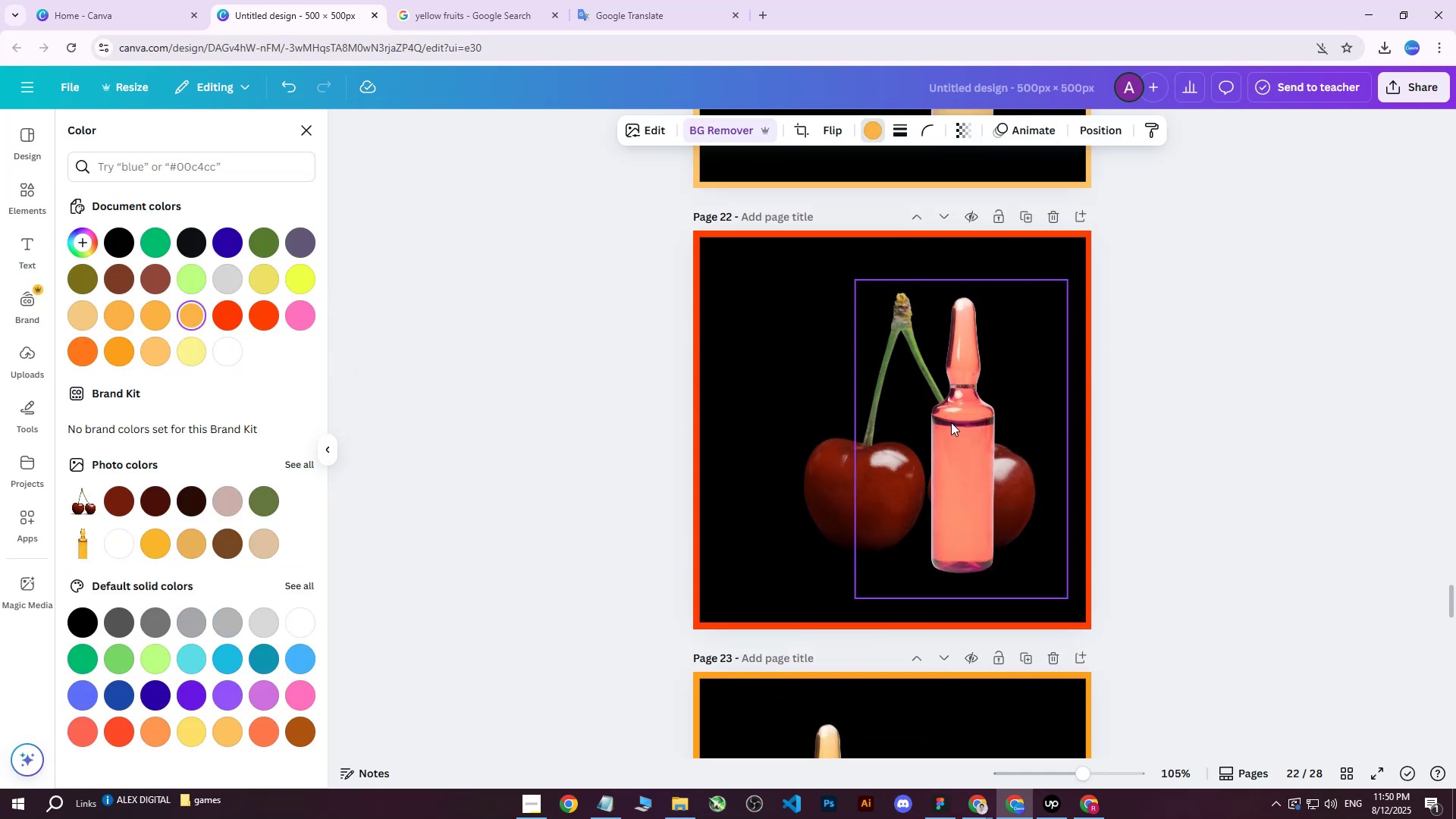 
left_click([956, 424])
 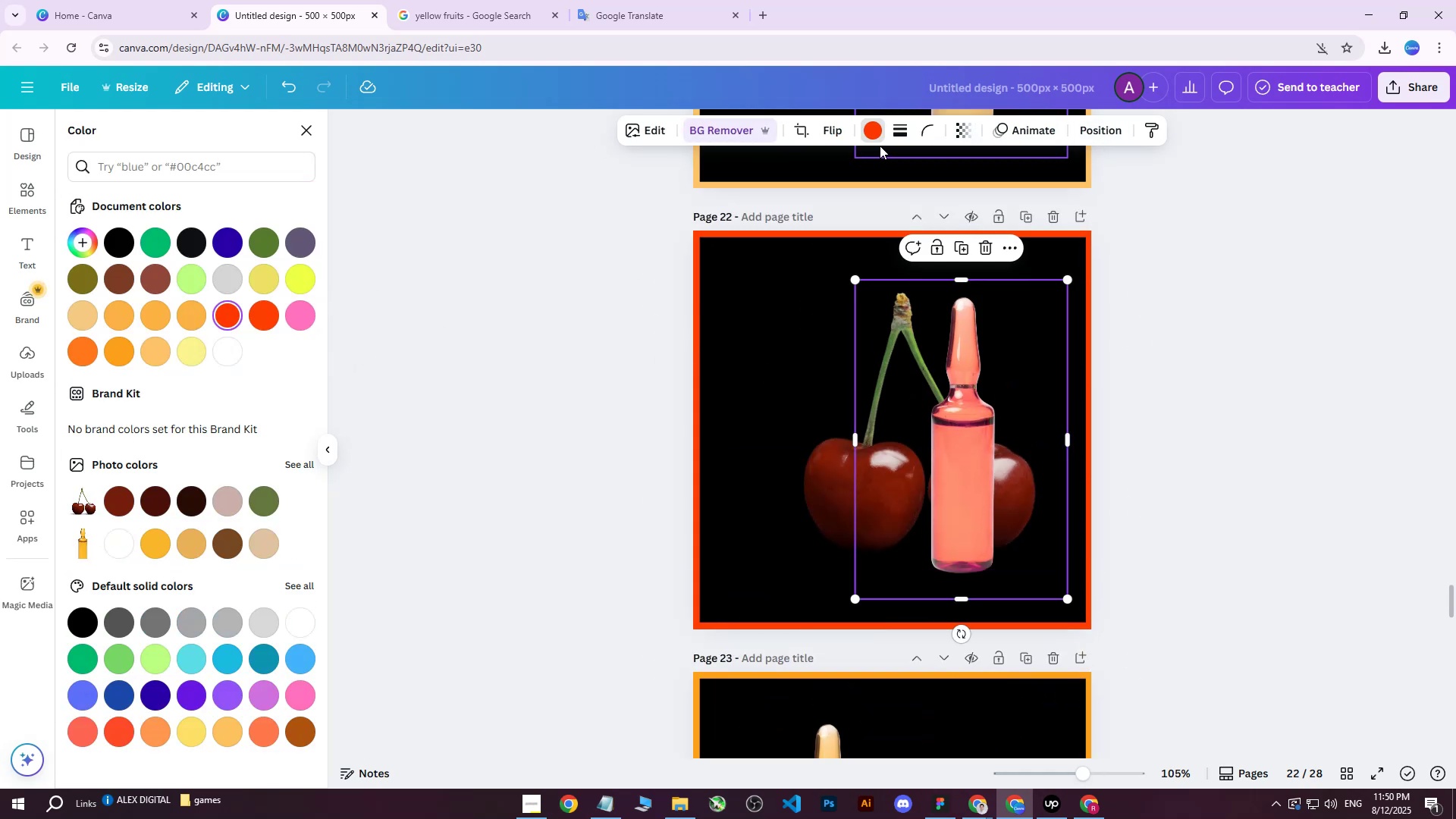 
left_click([875, 135])
 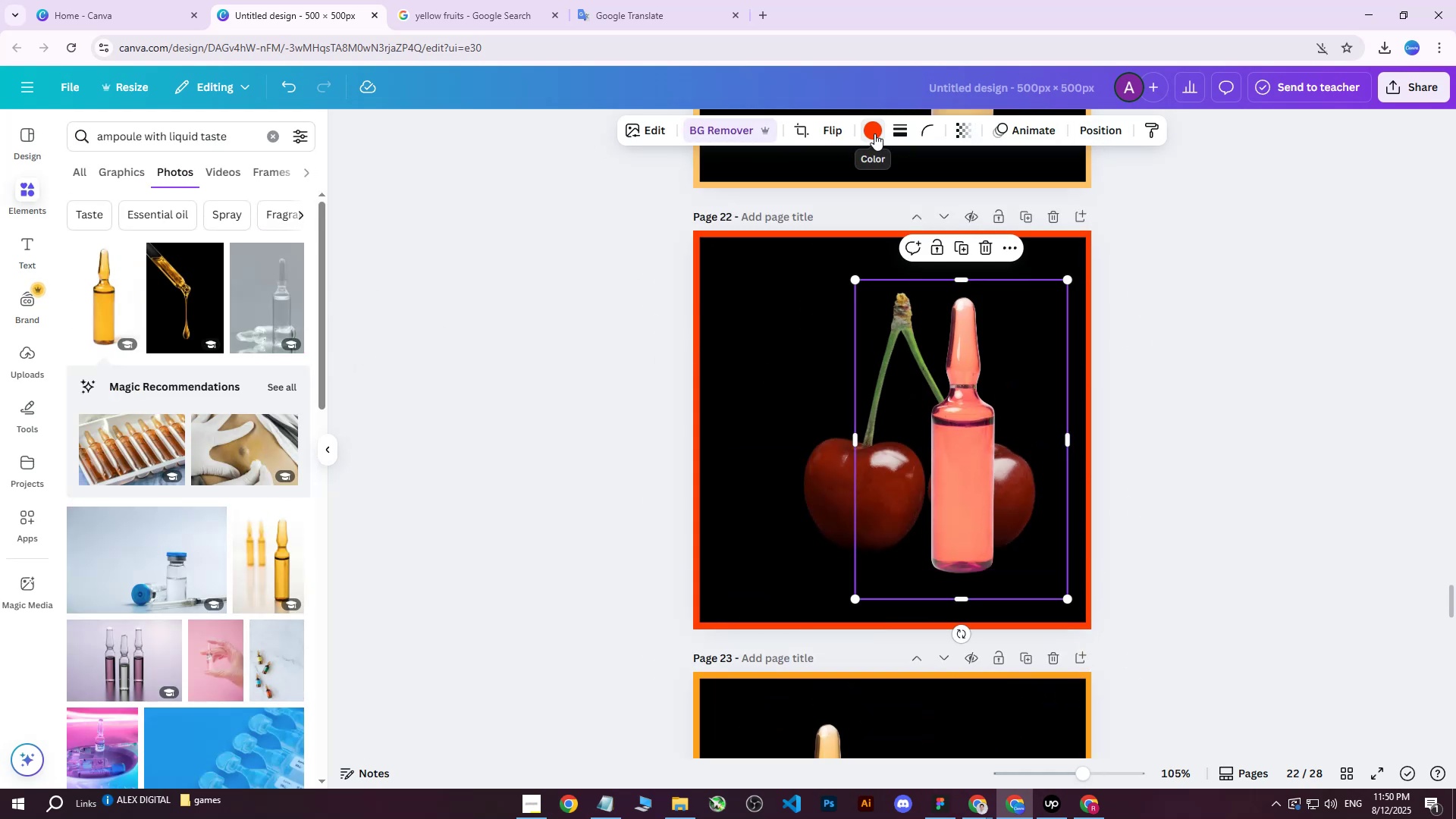 
left_click([874, 133])
 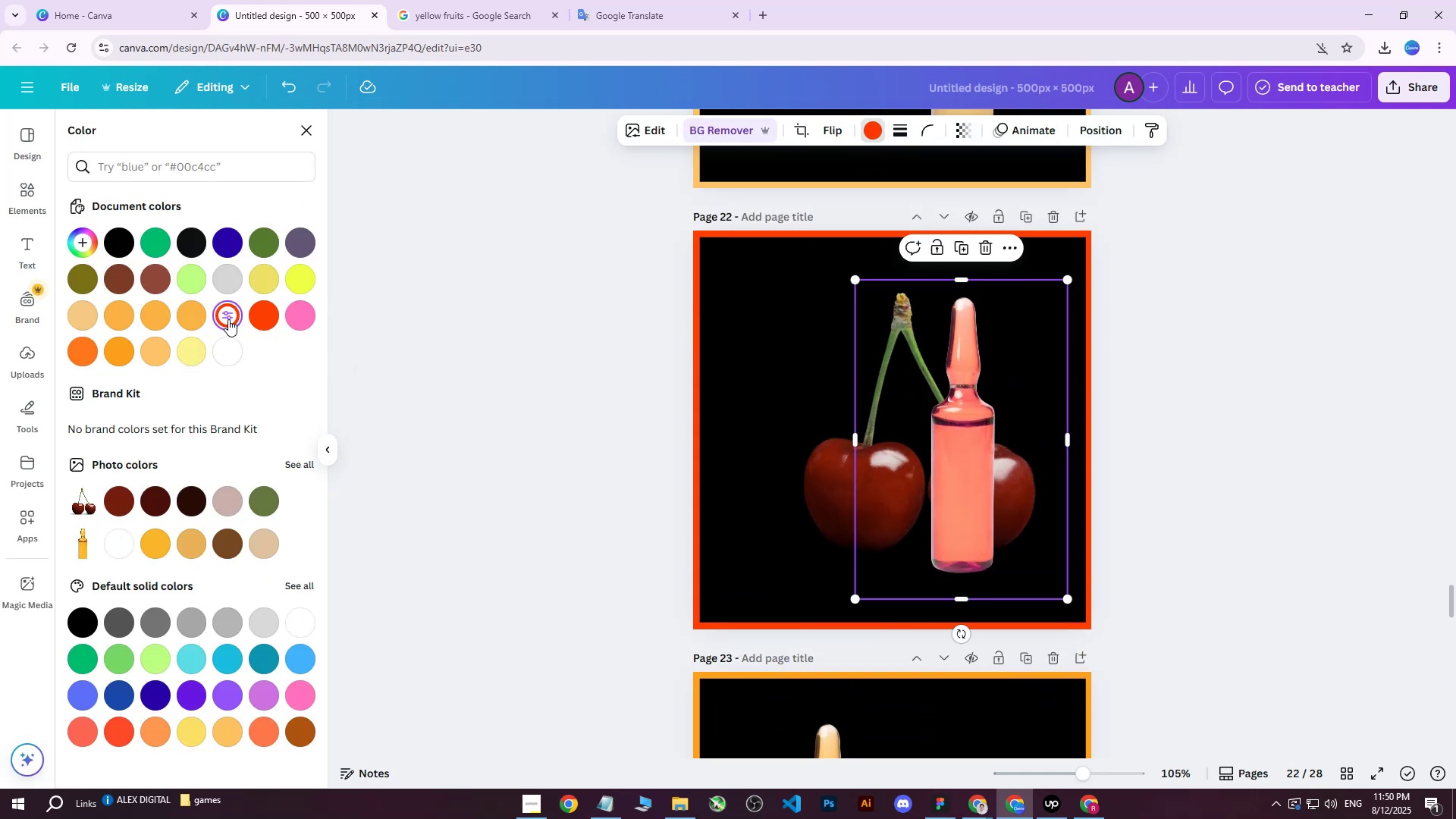 
double_click([228, 319])
 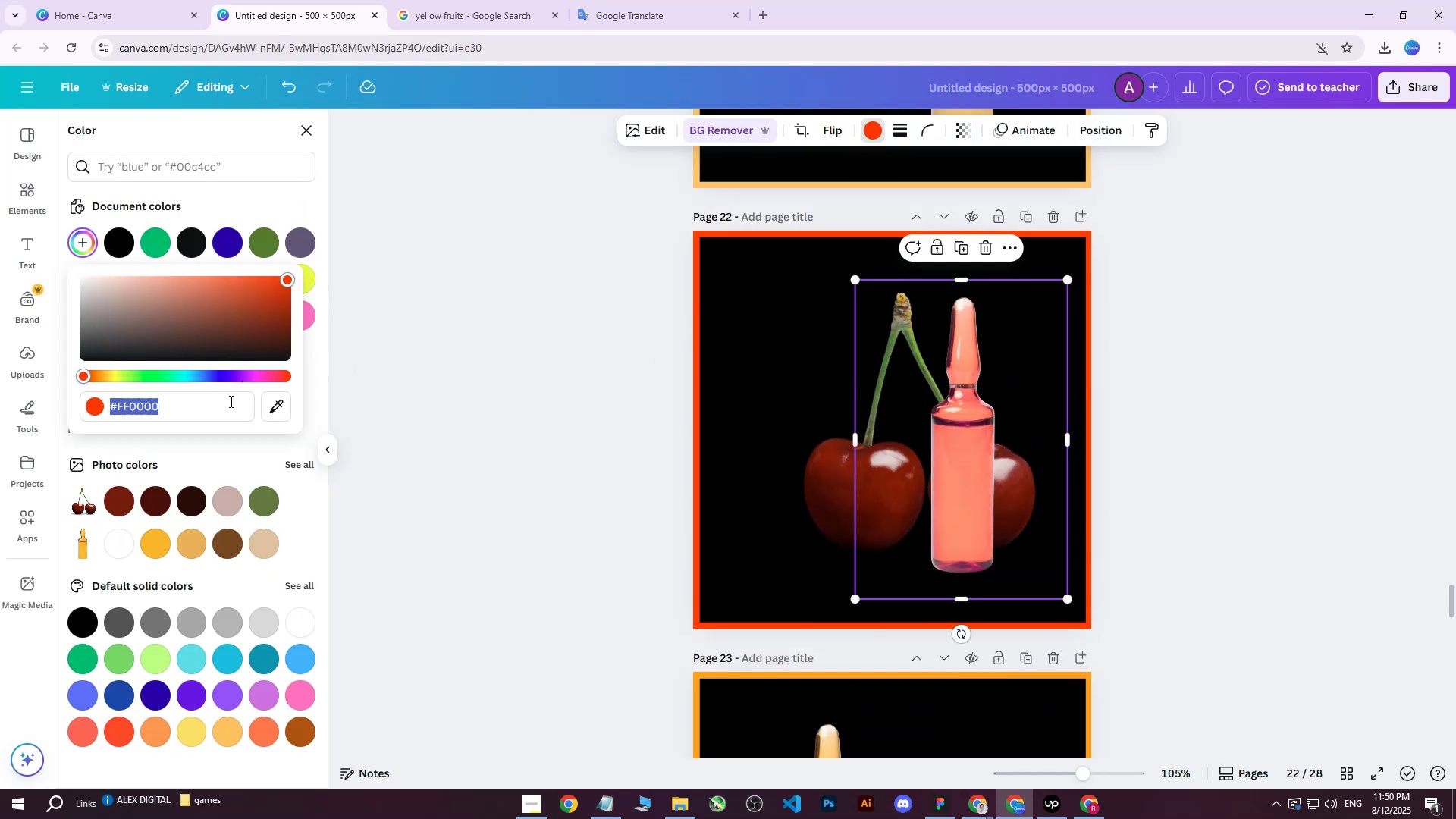 
triple_click([201, 412])
 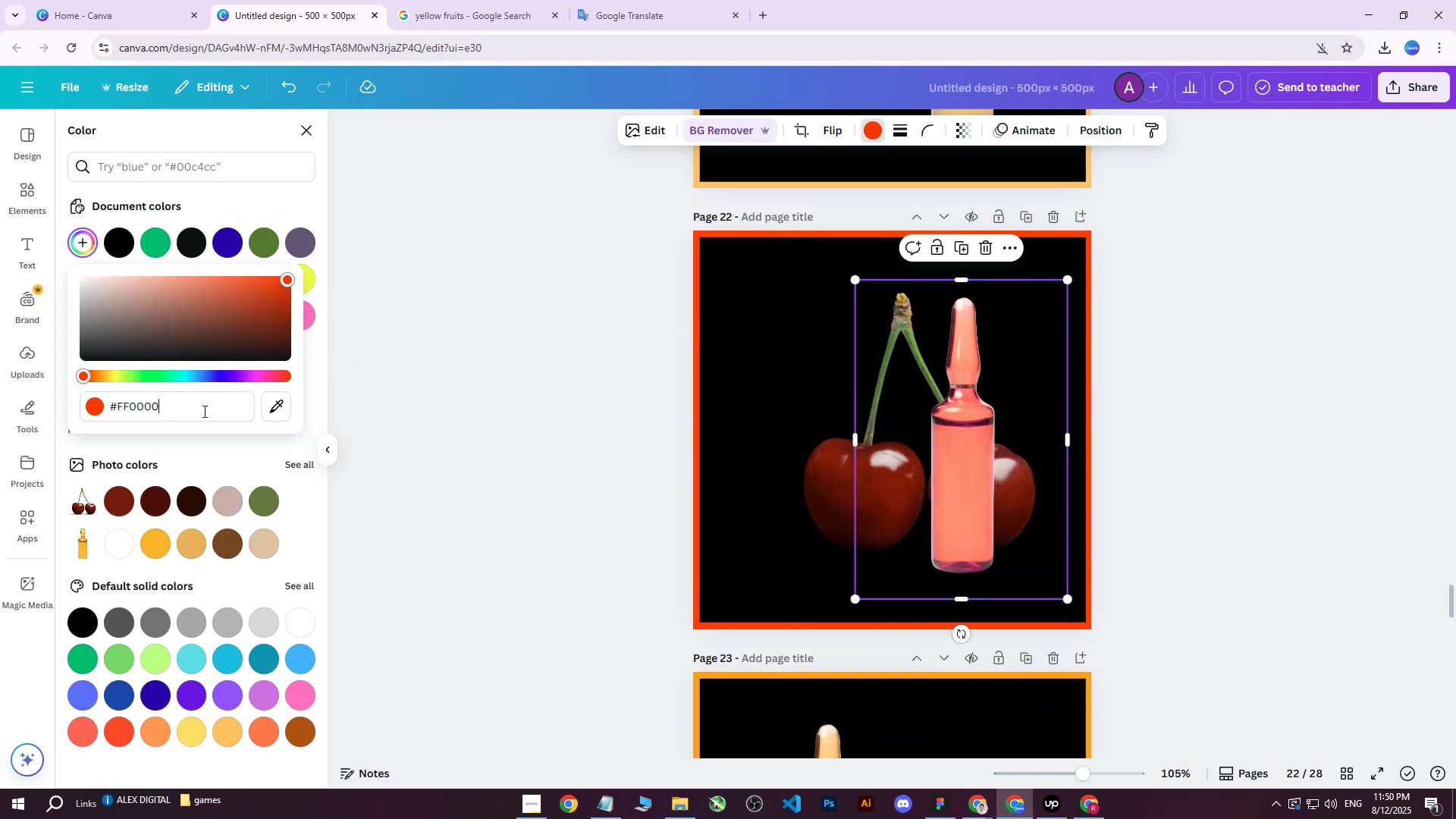 
left_click_drag(start_coordinate=[202, 408], to_coordinate=[36, 411])
 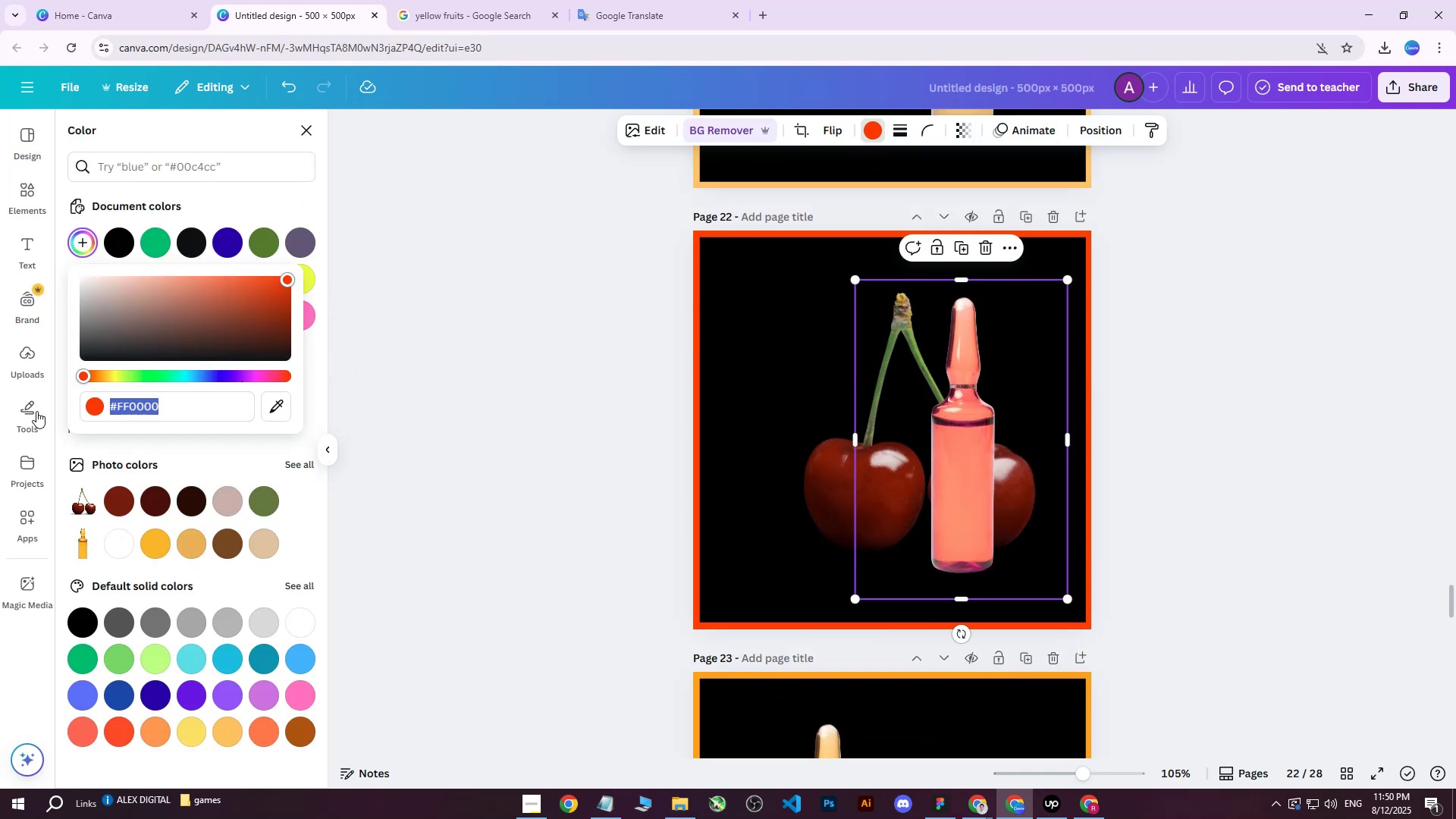 
key(Control+C)
 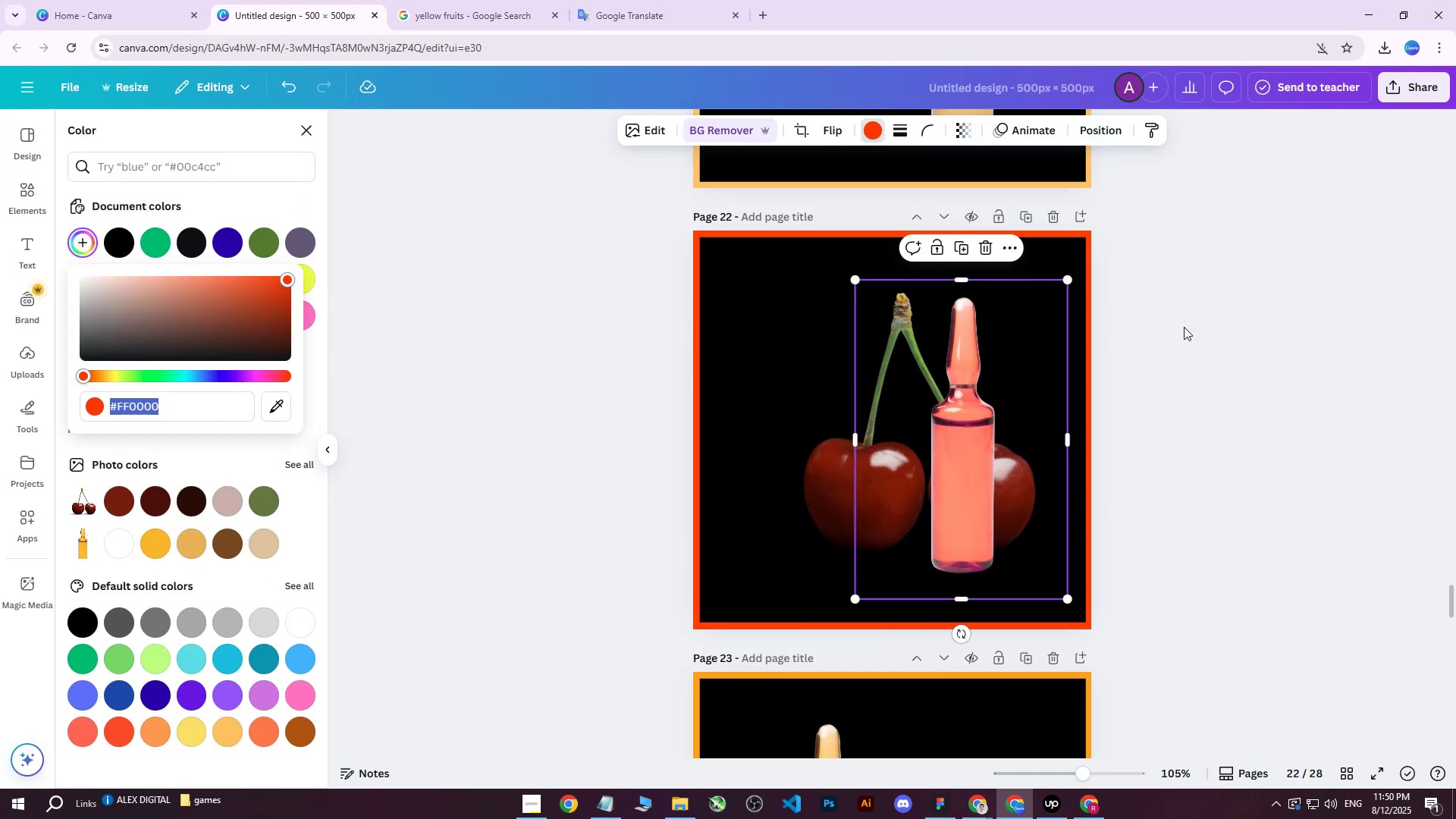 
left_click([1184, 326])
 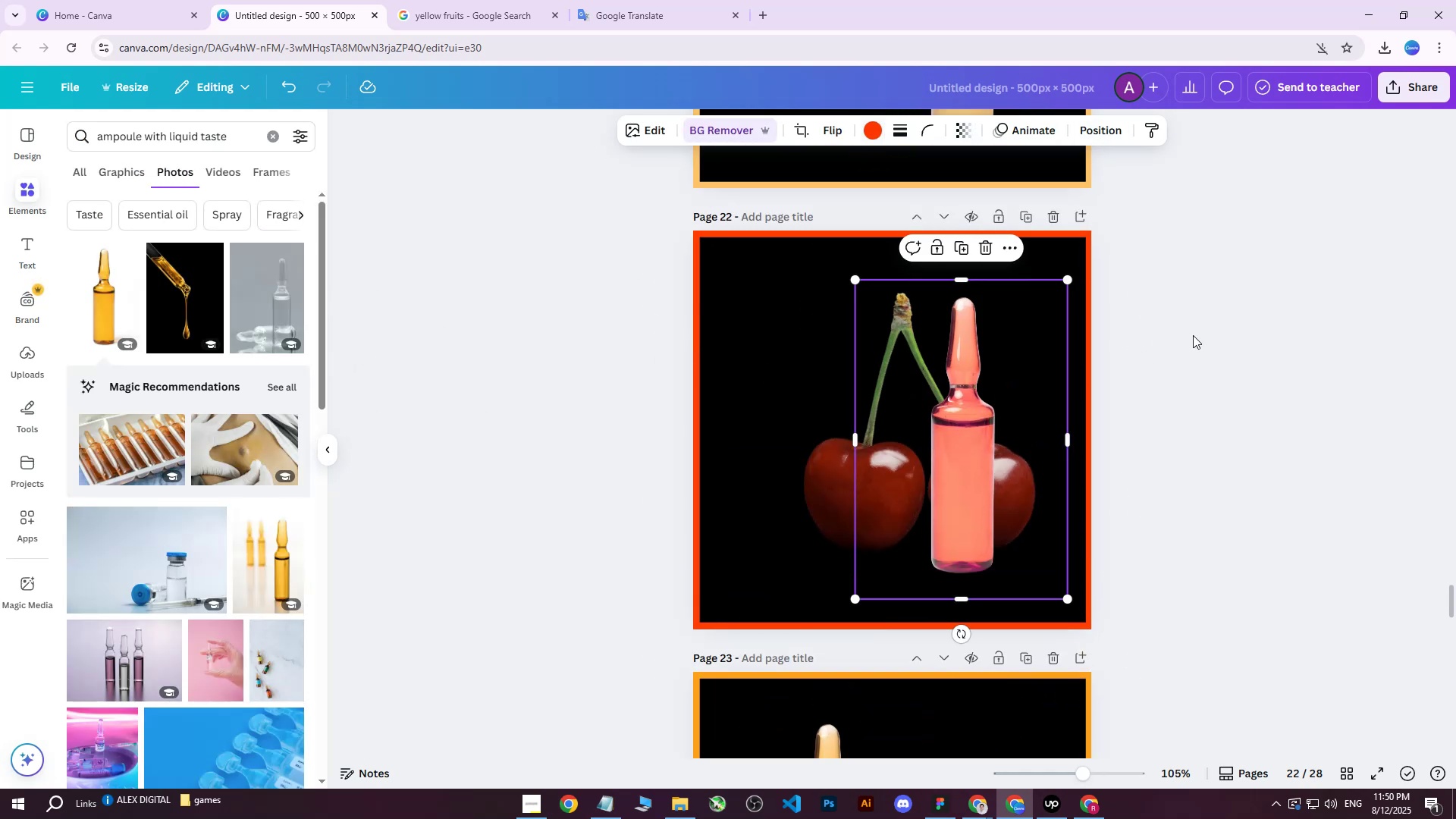 
scroll: coordinate [912, 499], scroll_direction: down, amount: 24.0
 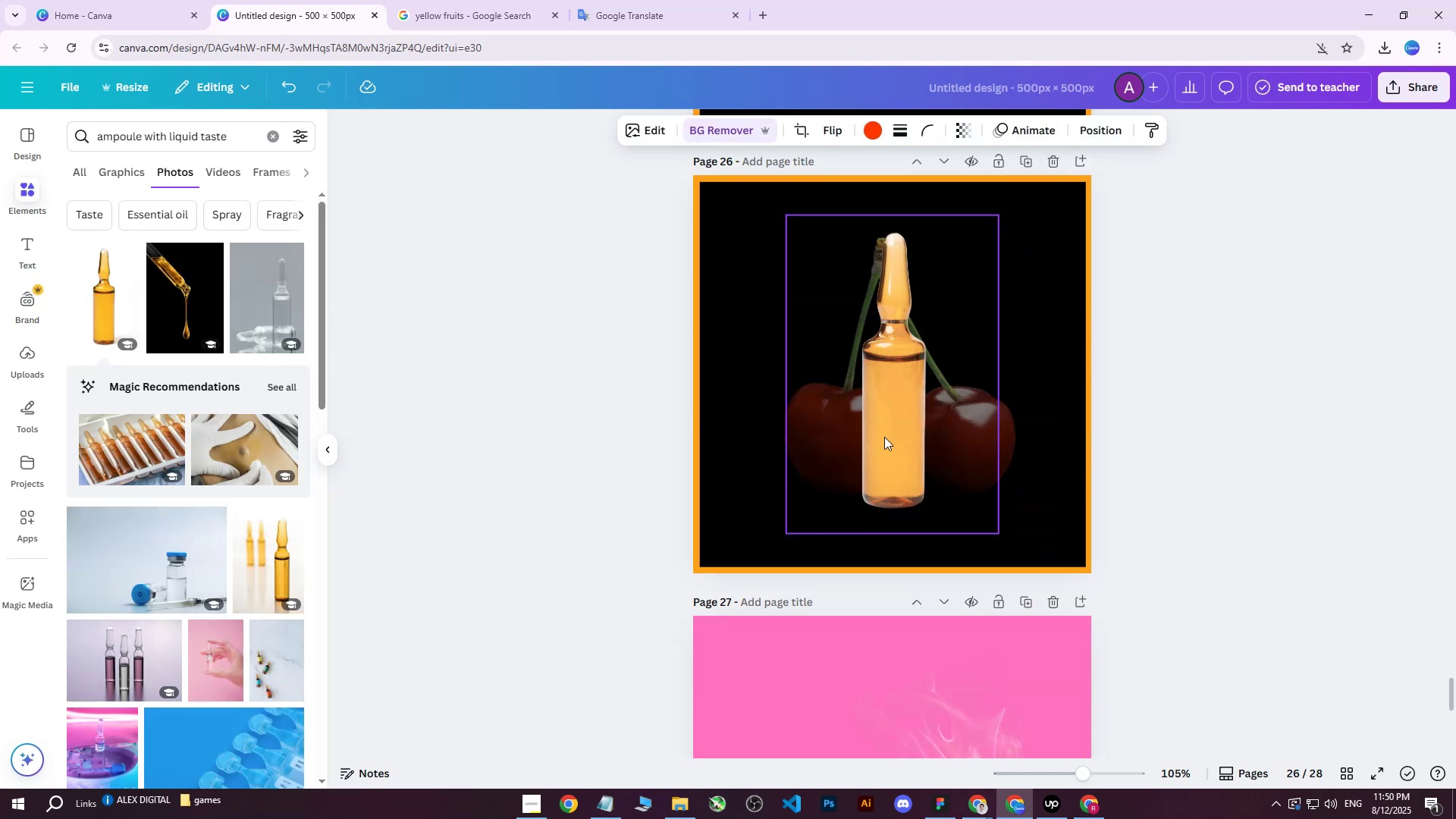 
left_click([877, 423])
 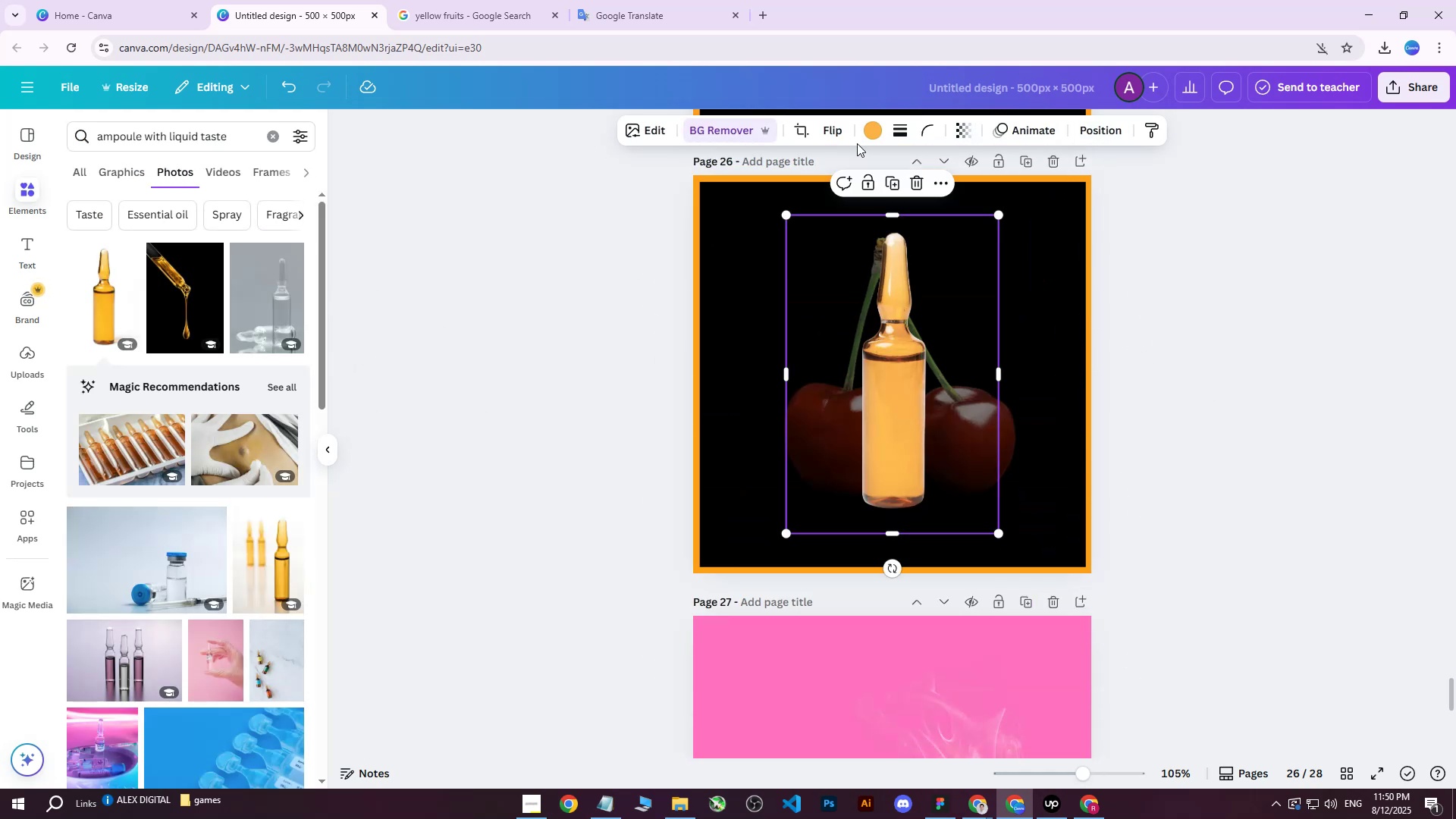 
left_click([863, 130])
 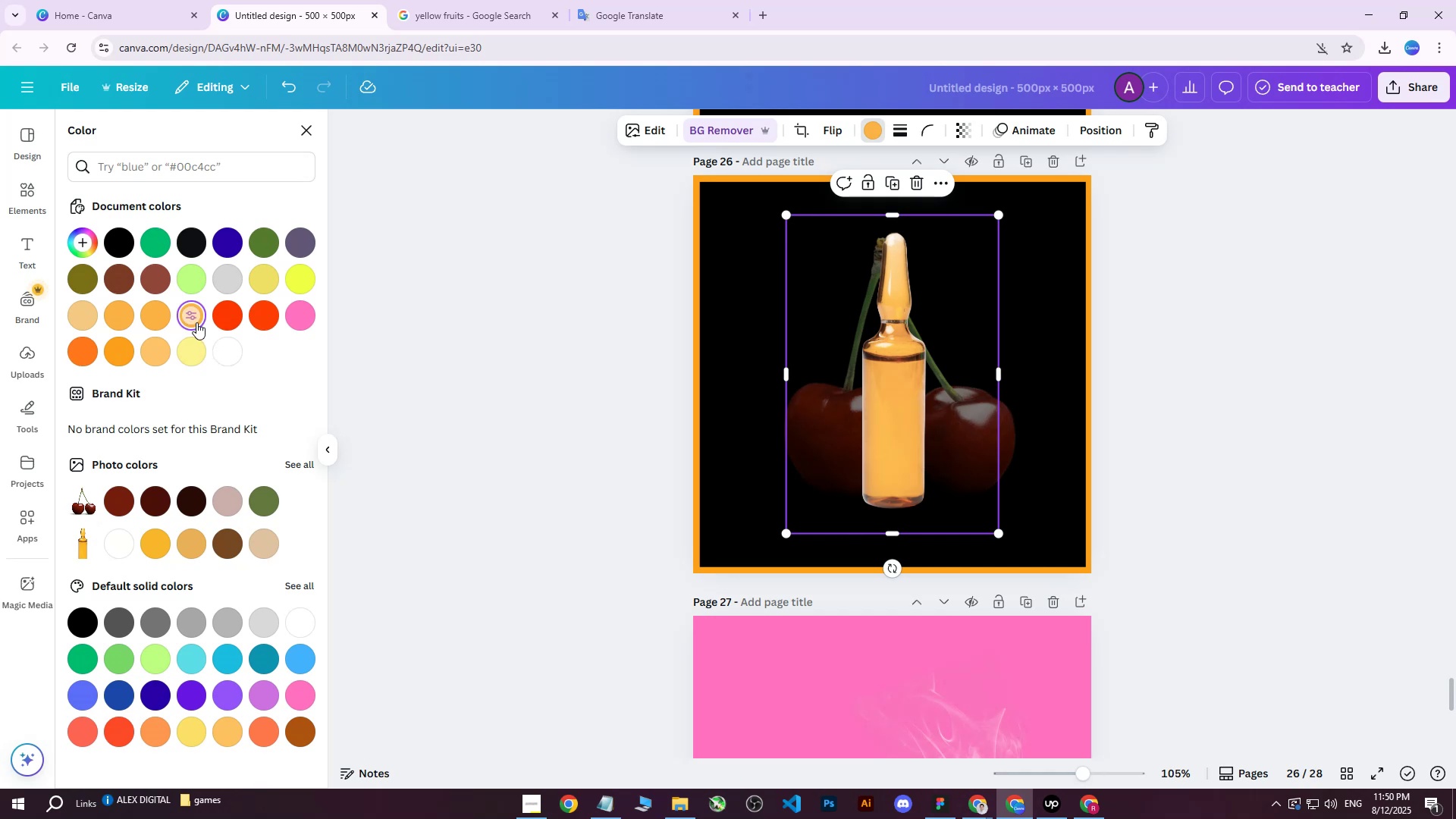 
double_click([196, 322])
 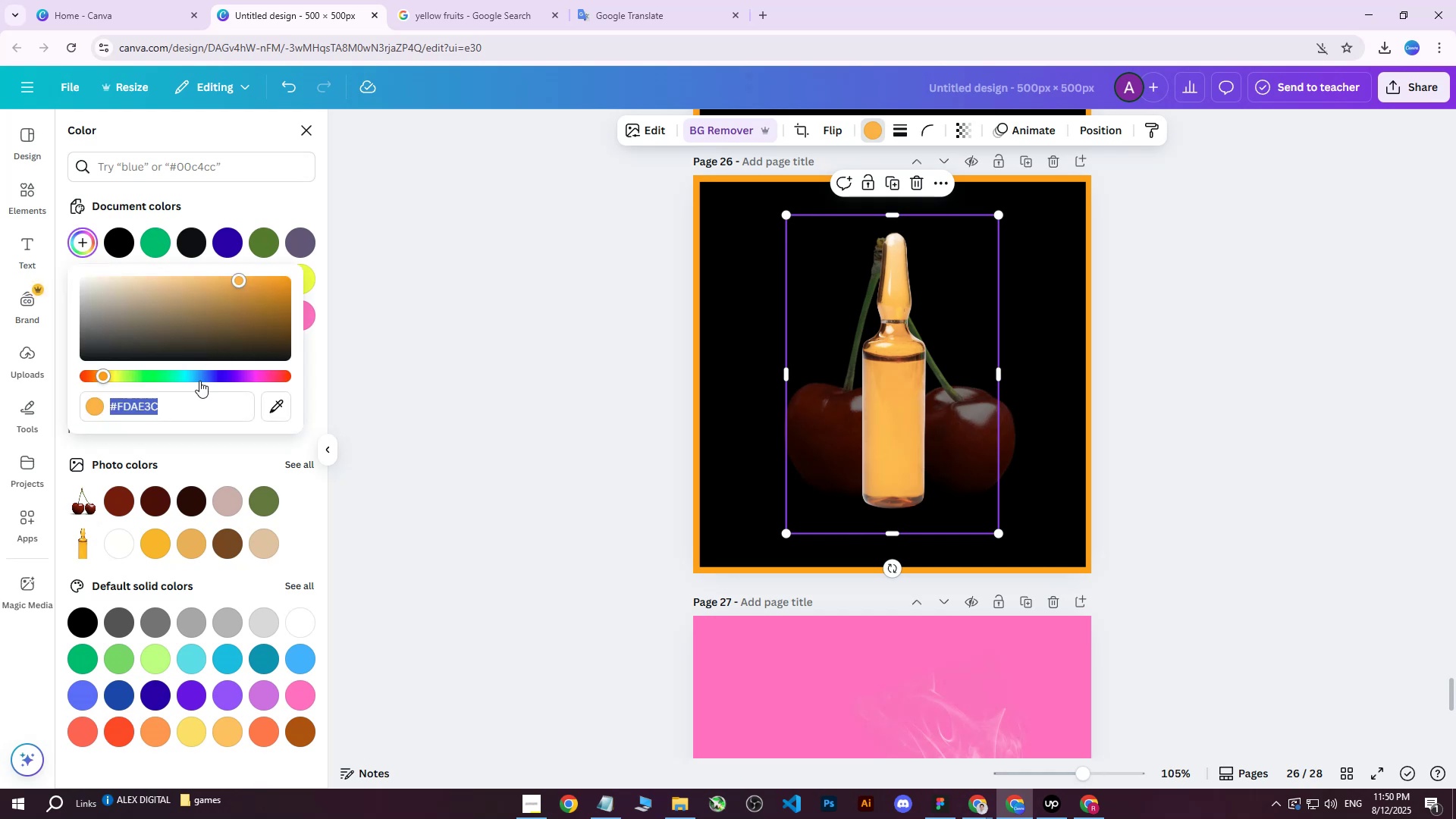 
key(Control+ControlLeft)
 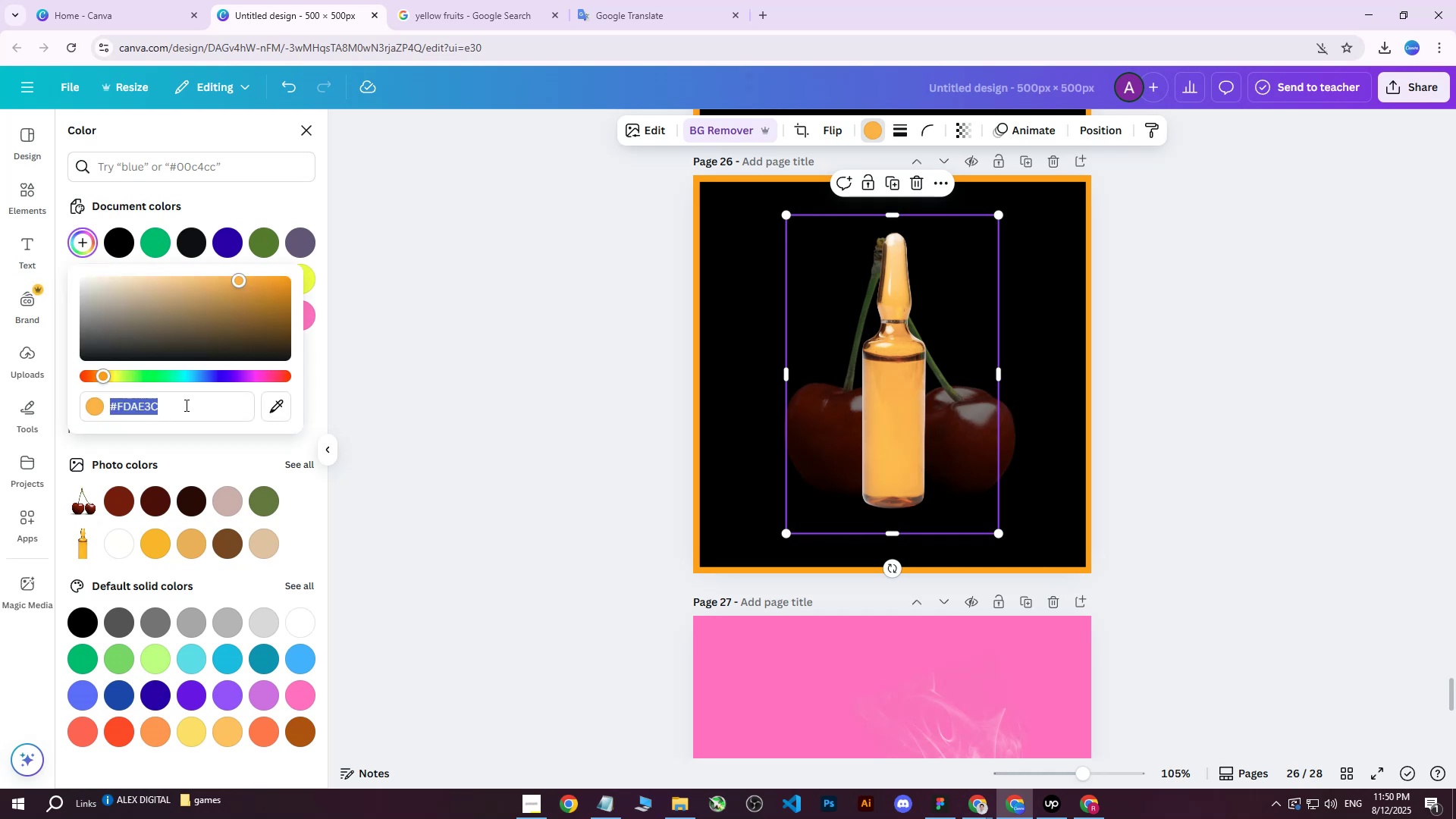 
key(Control+V)
 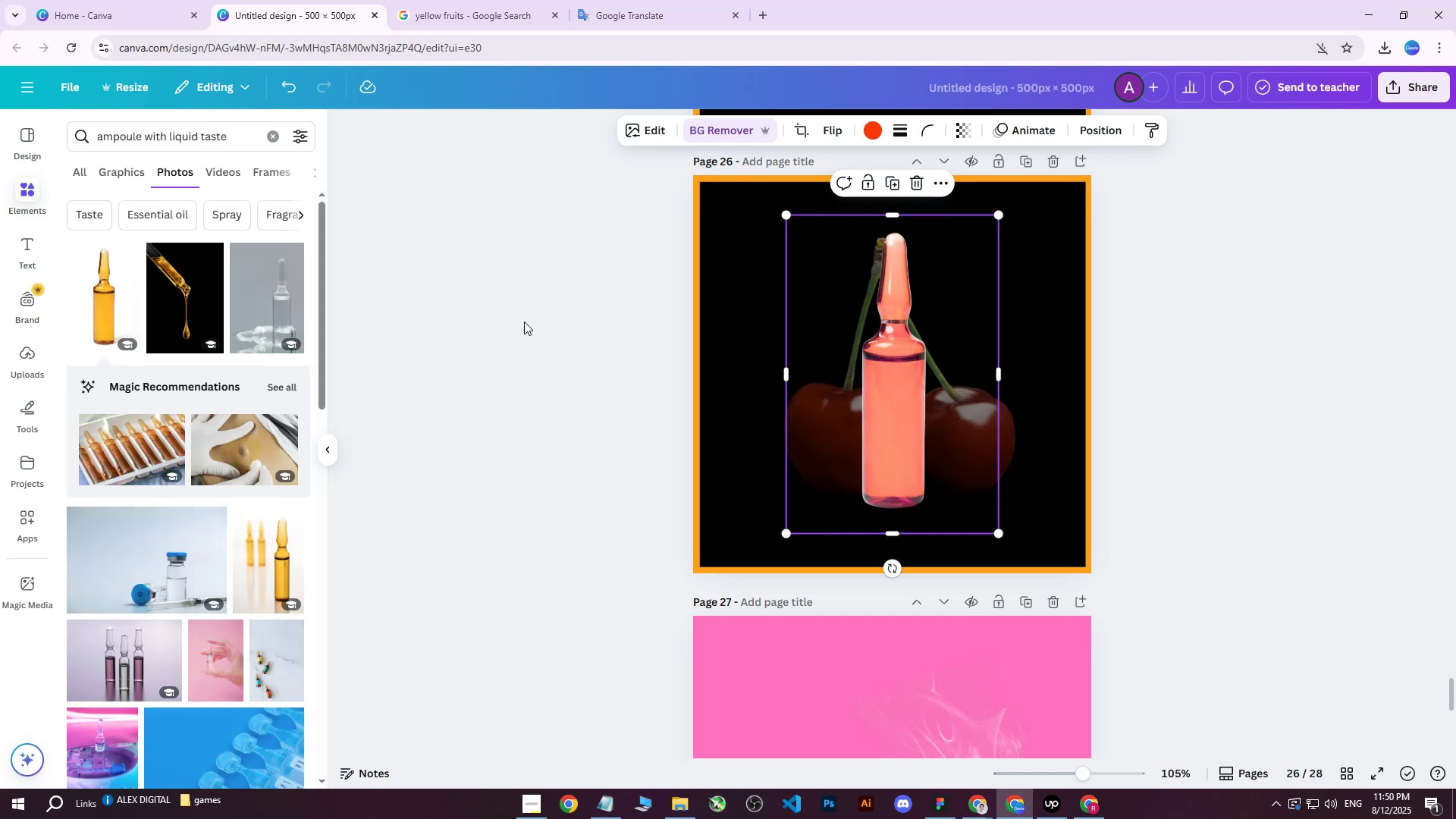 
double_click([564, 326])
 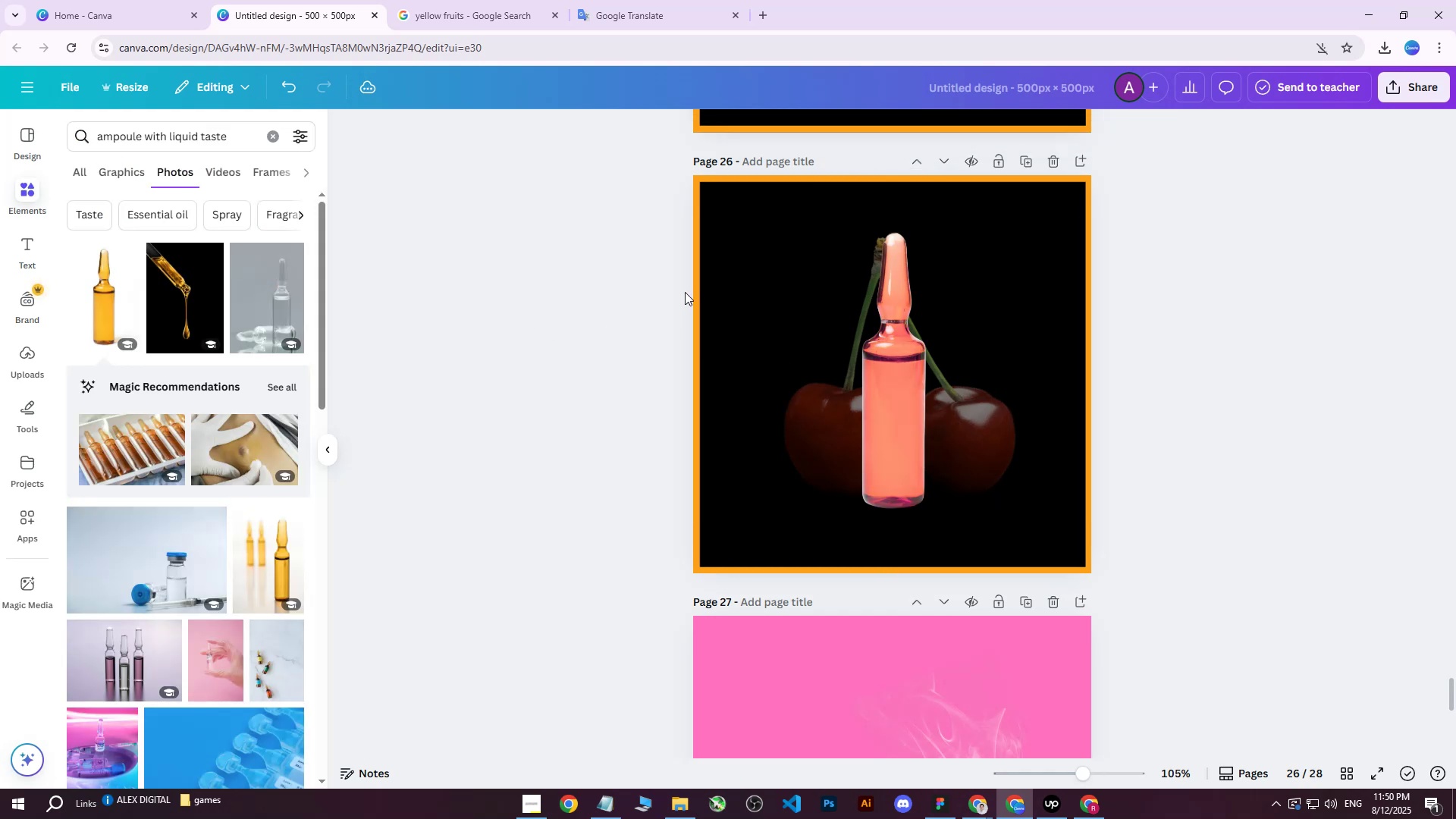 
scroll: coordinate [780, 366], scroll_direction: up, amount: 26.0
 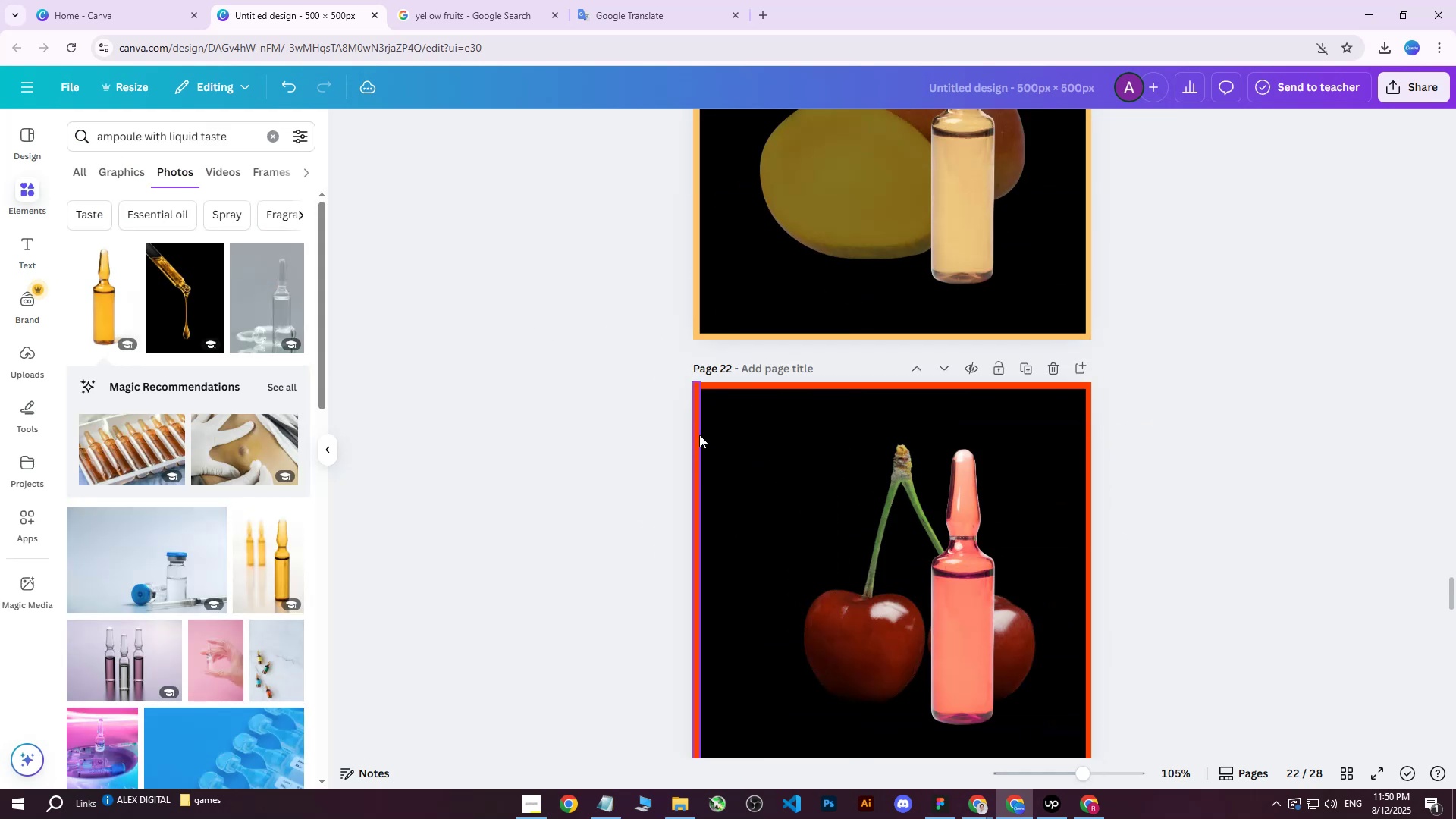 
left_click([698, 437])
 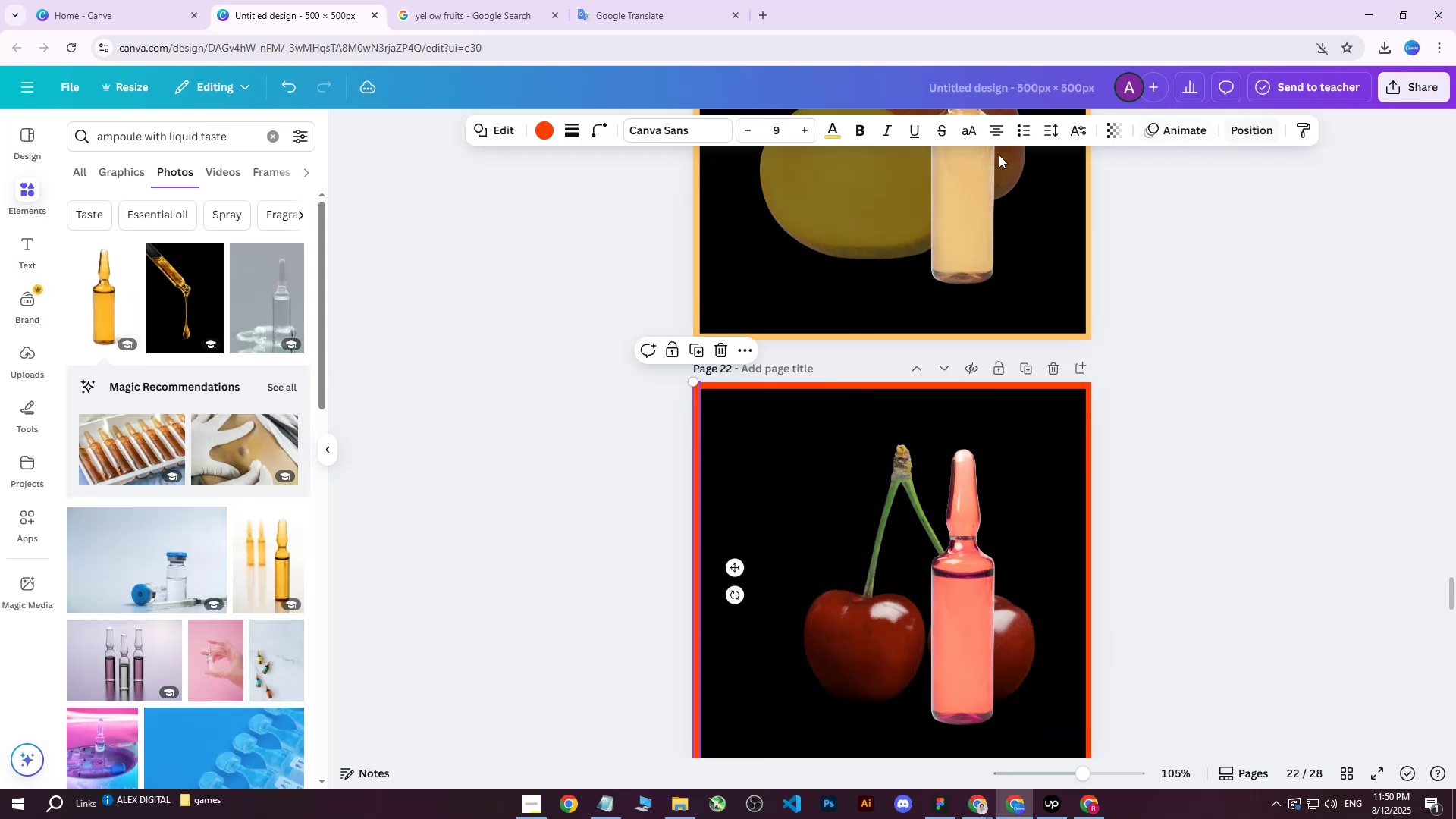 
left_click([544, 133])
 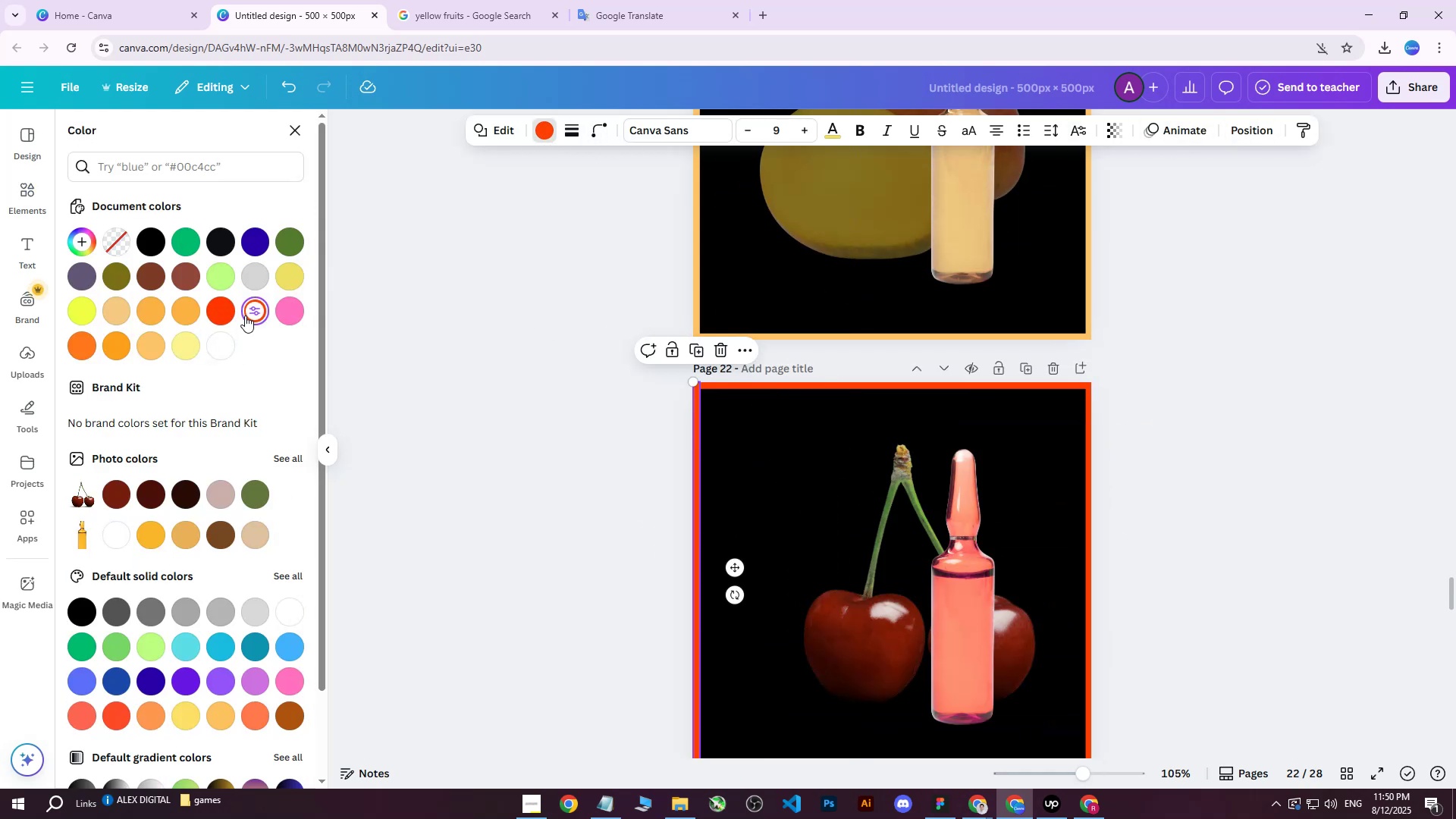 
double_click([247, 315])
 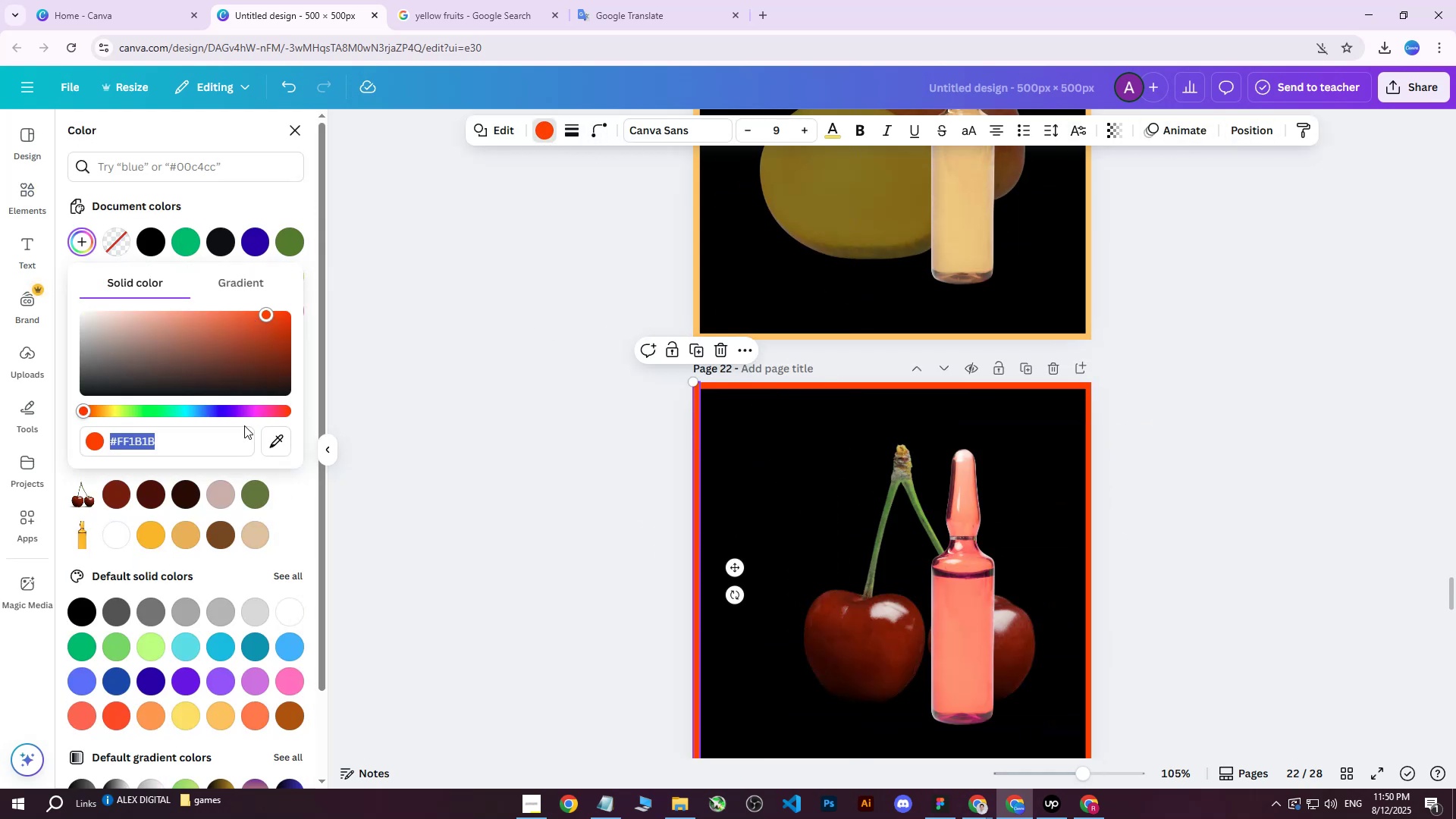 
left_click([210, 439])
 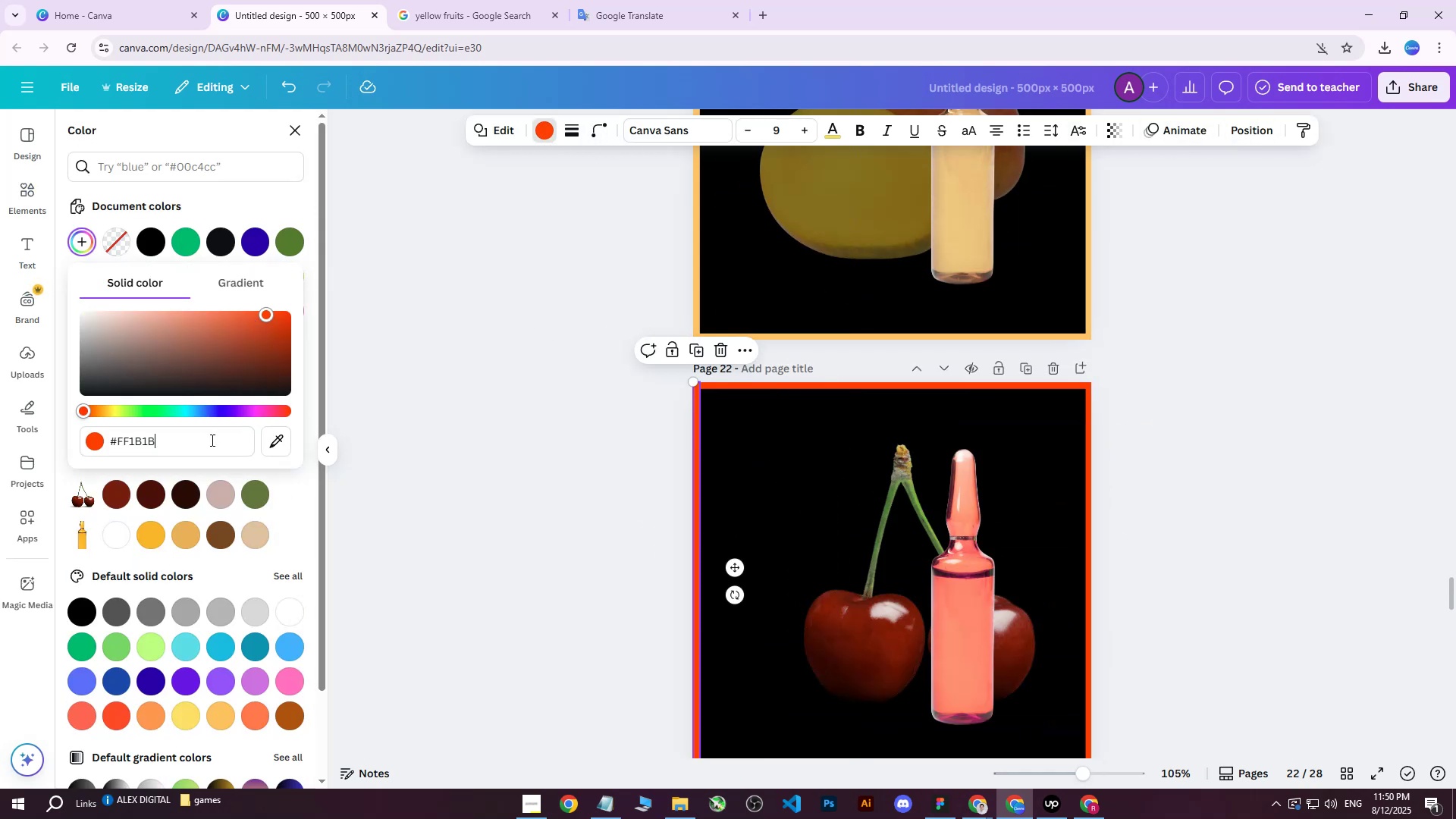 
left_click_drag(start_coordinate=[211, 440], to_coordinate=[75, 442])
 